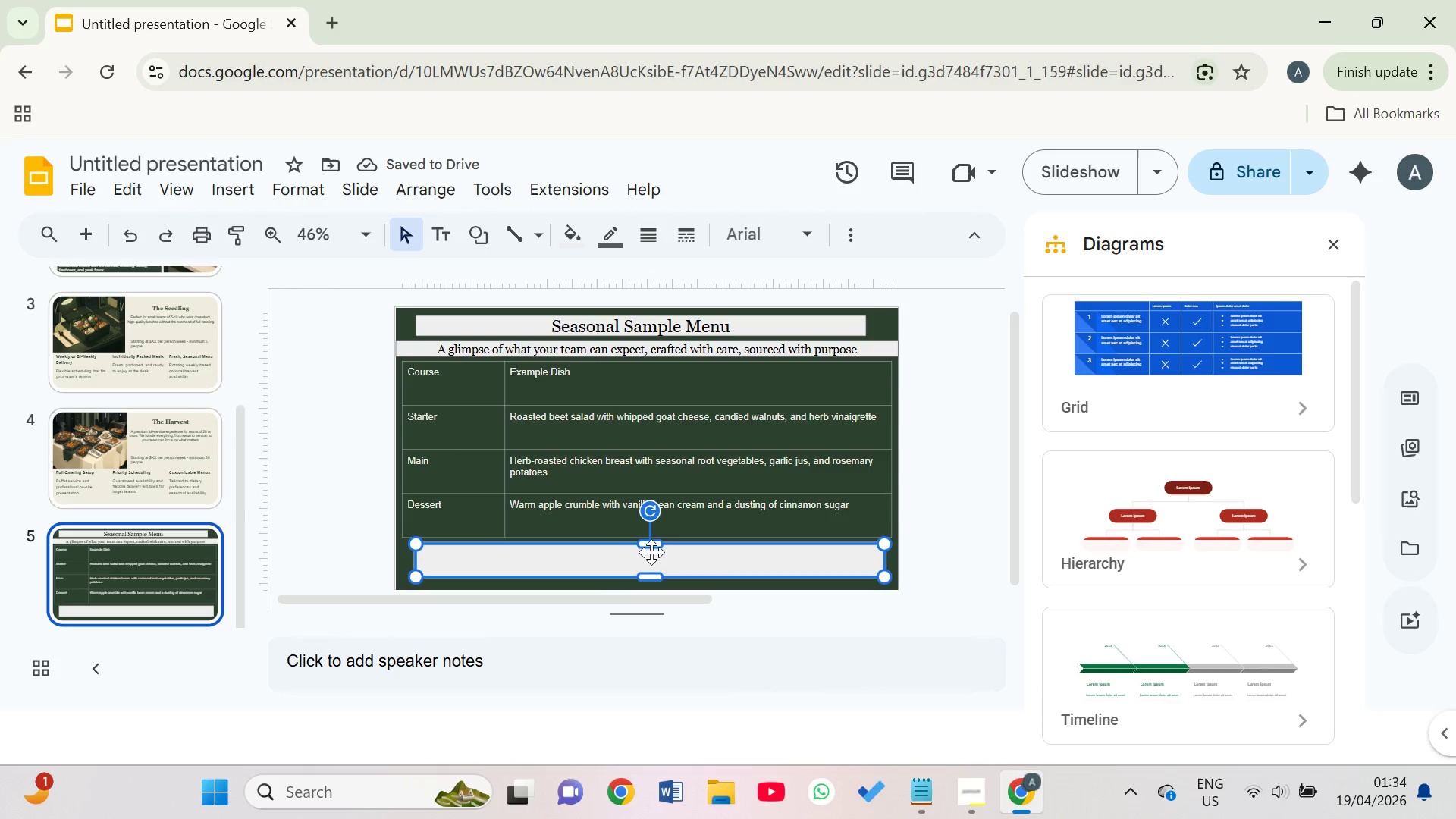 
left_click_drag(start_coordinate=[653, 544], to_coordinate=[643, 551])
 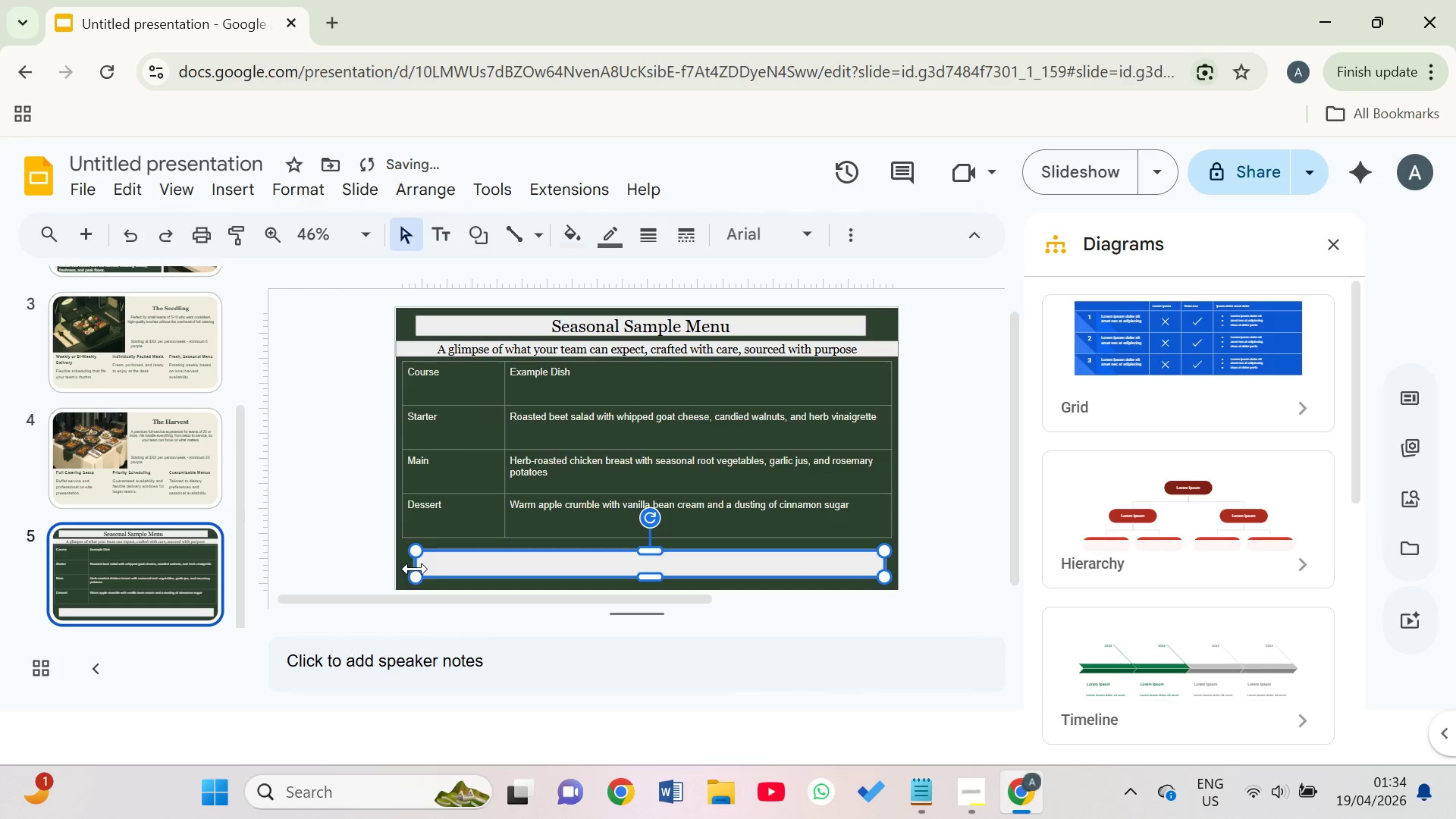 
left_click_drag(start_coordinate=[415, 562], to_coordinate=[404, 562])
 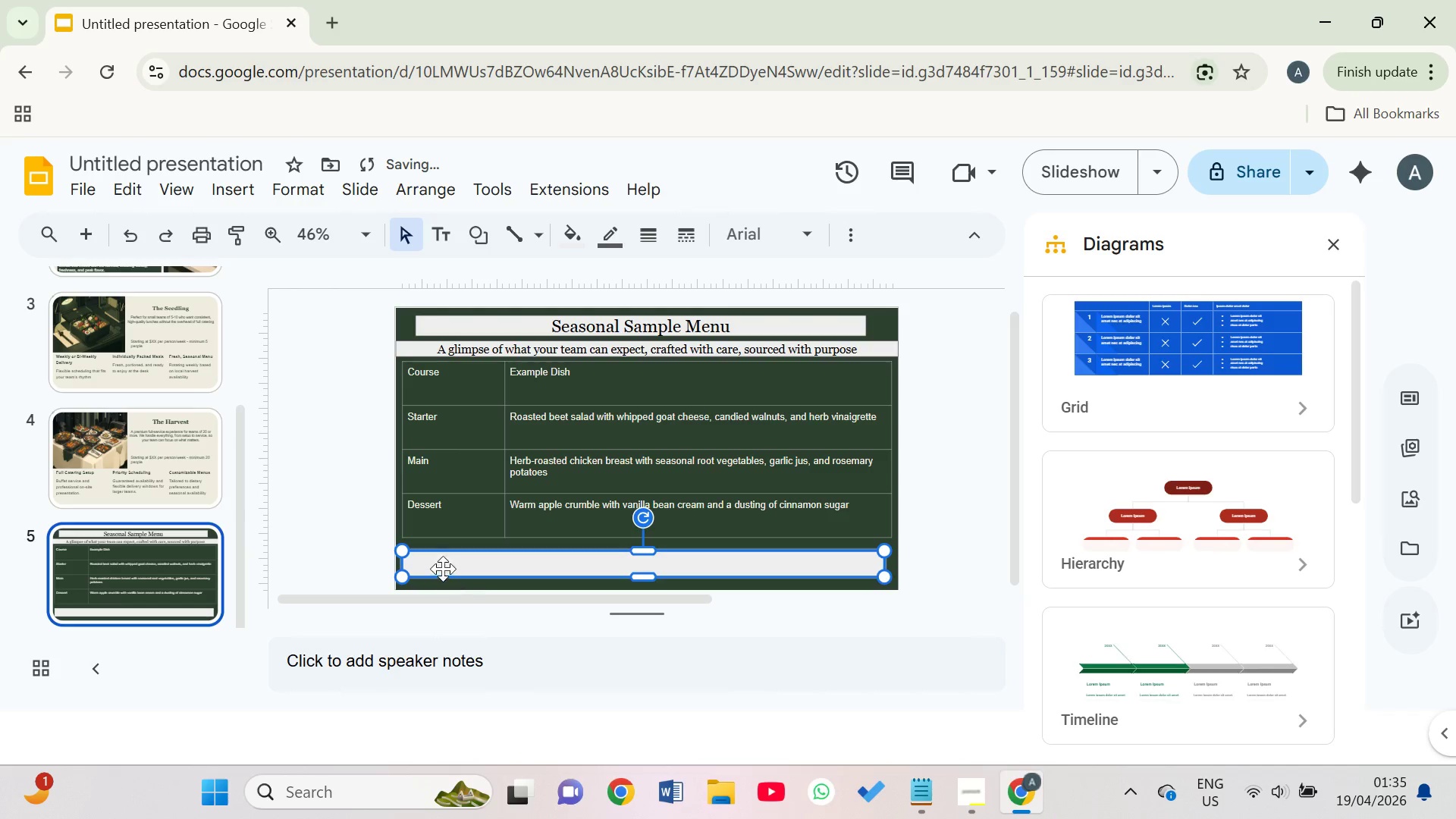 
left_click([443, 567])
 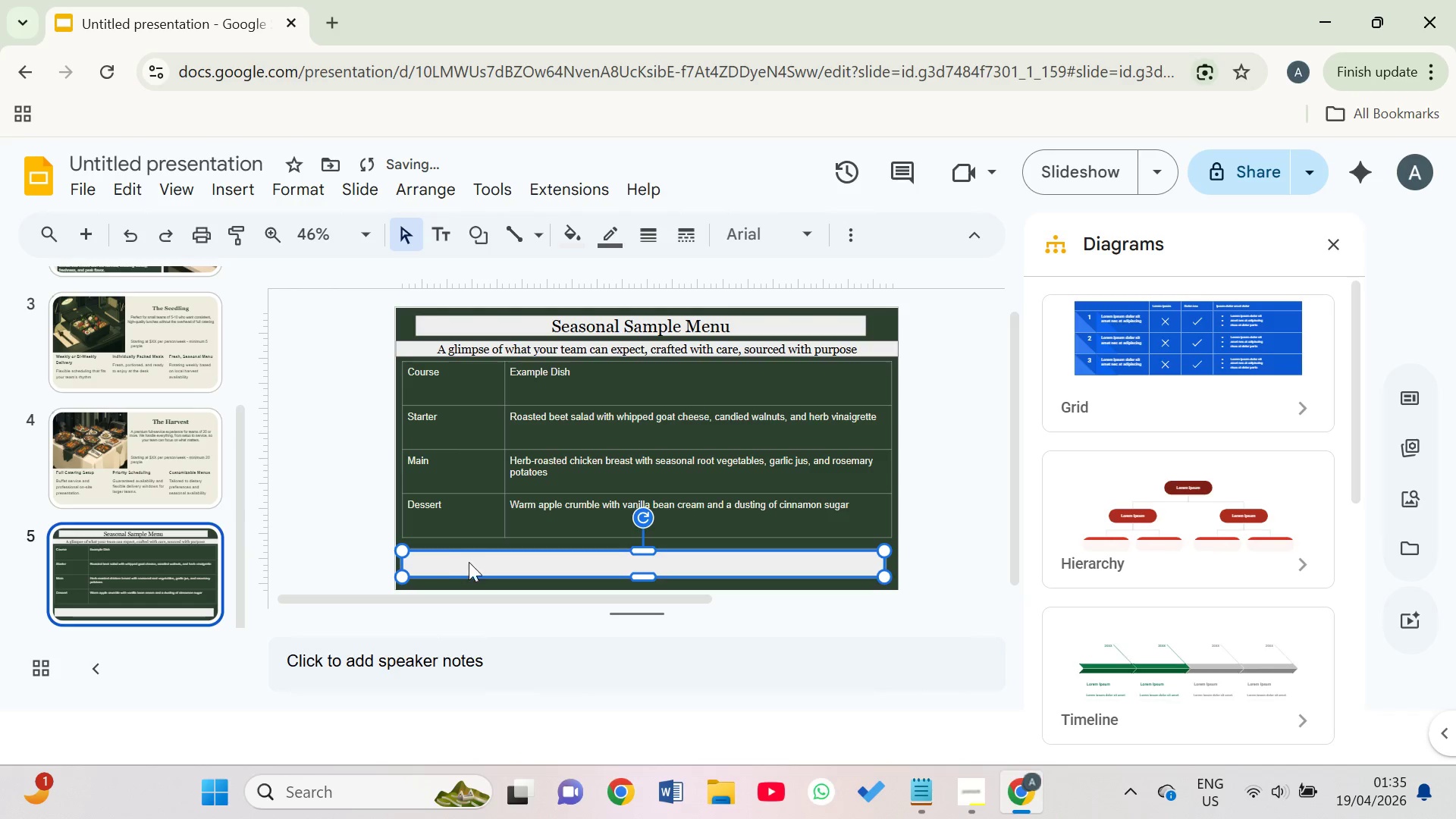 
left_click([471, 563])
 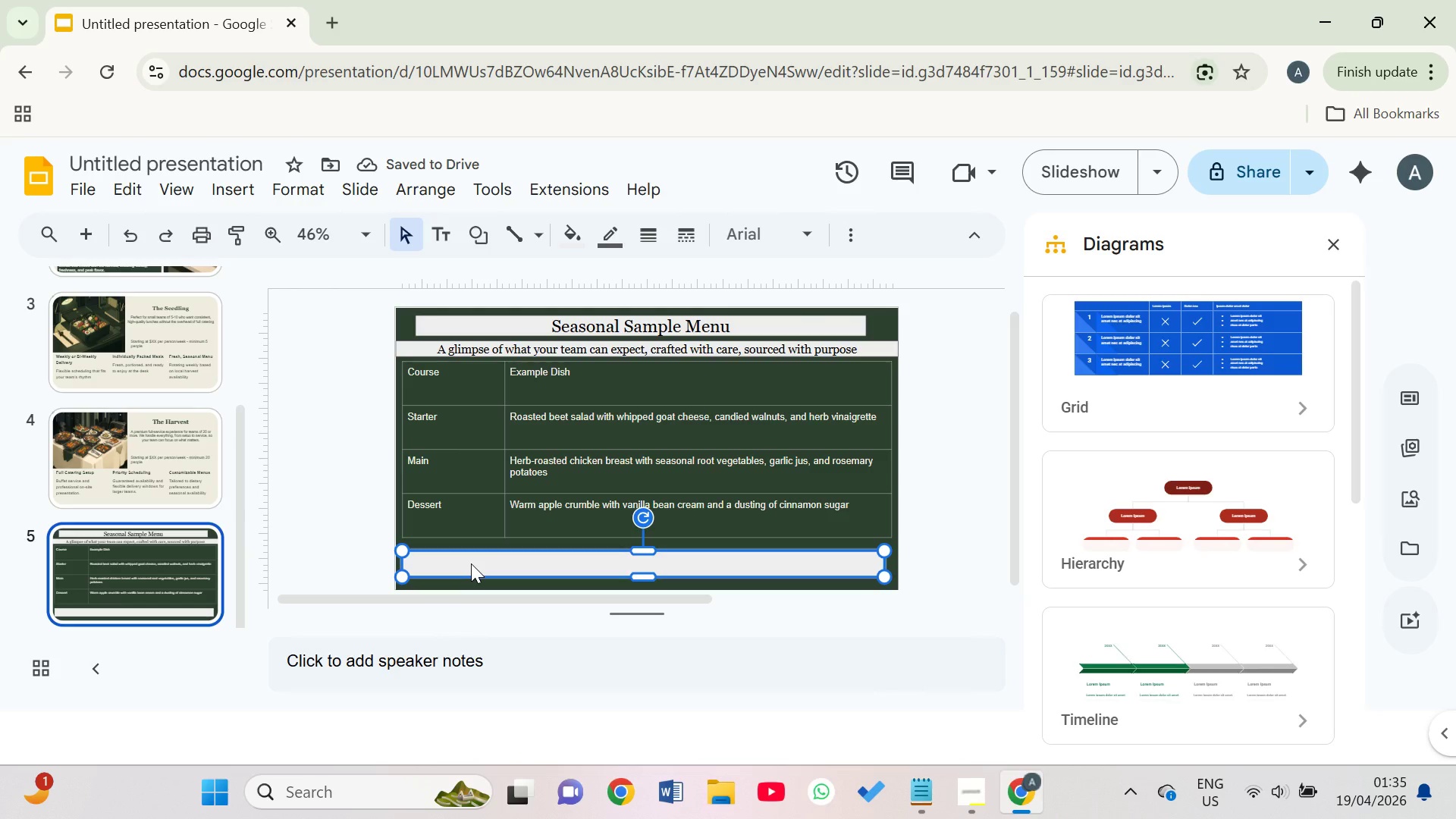 
type(Menus rotate seasonaally. Dietary accomodation )
key(Backspace)
type(s available)
 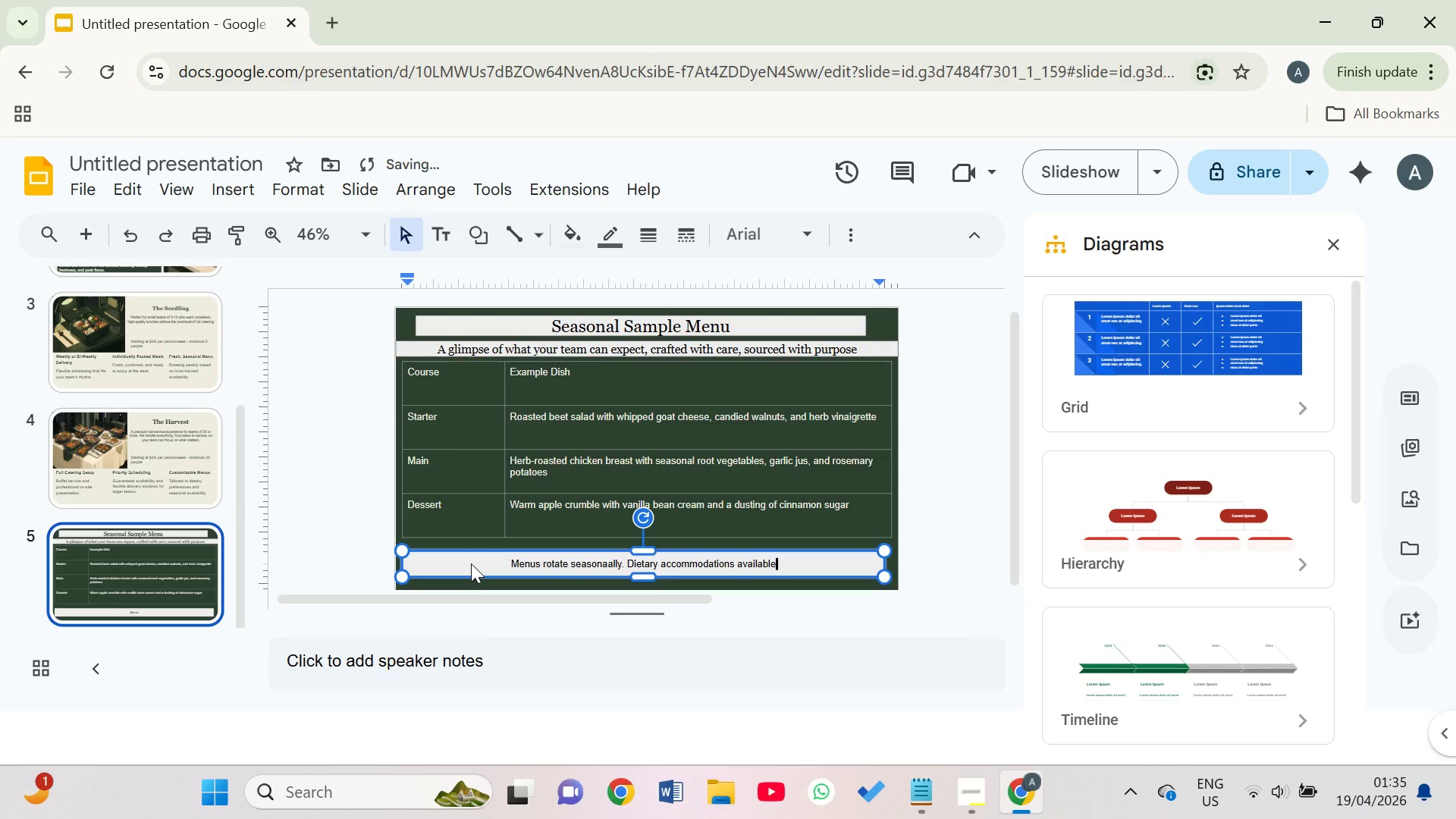 
left_click([471, 563])
 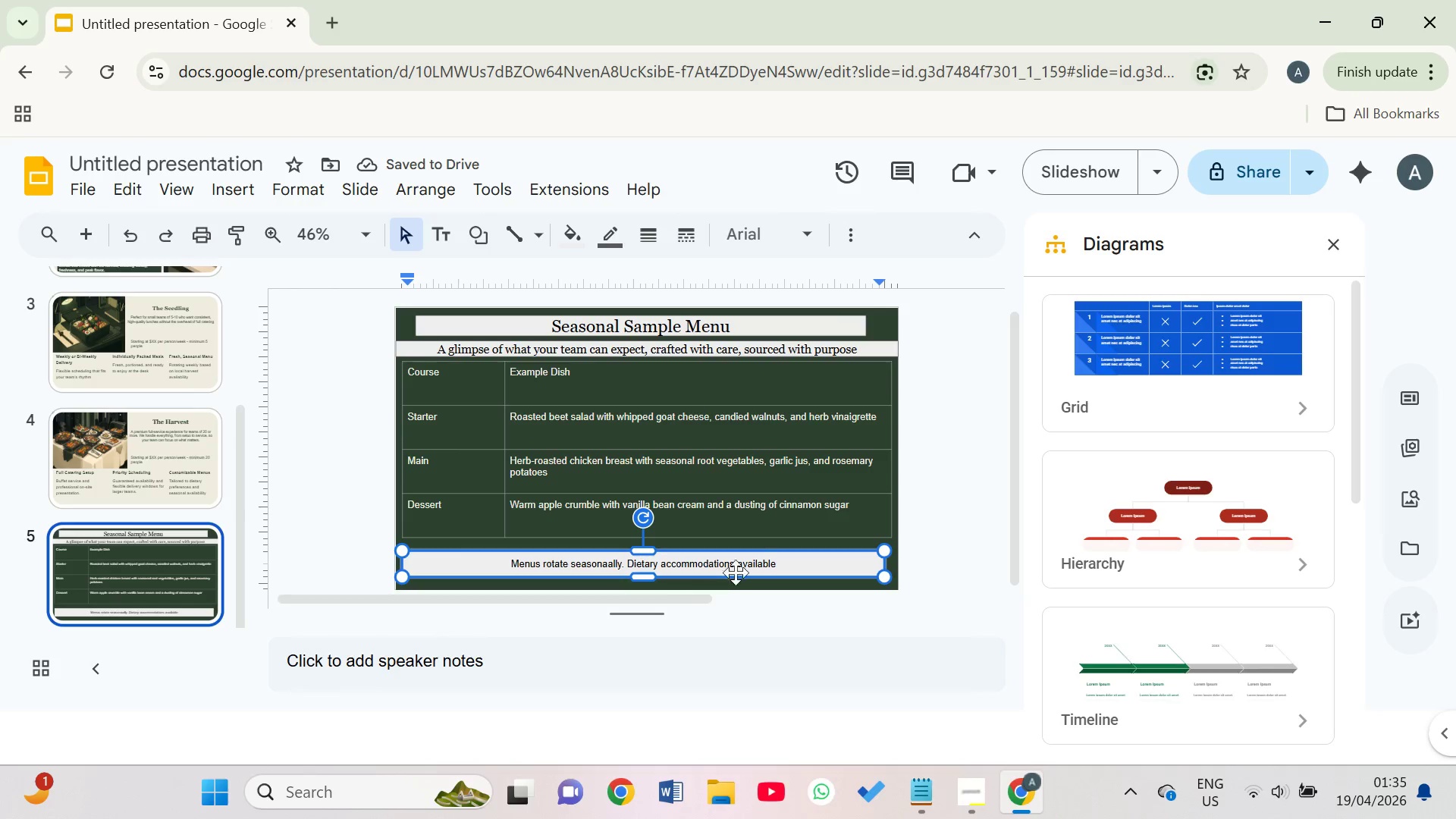 
left_click([782, 570])
 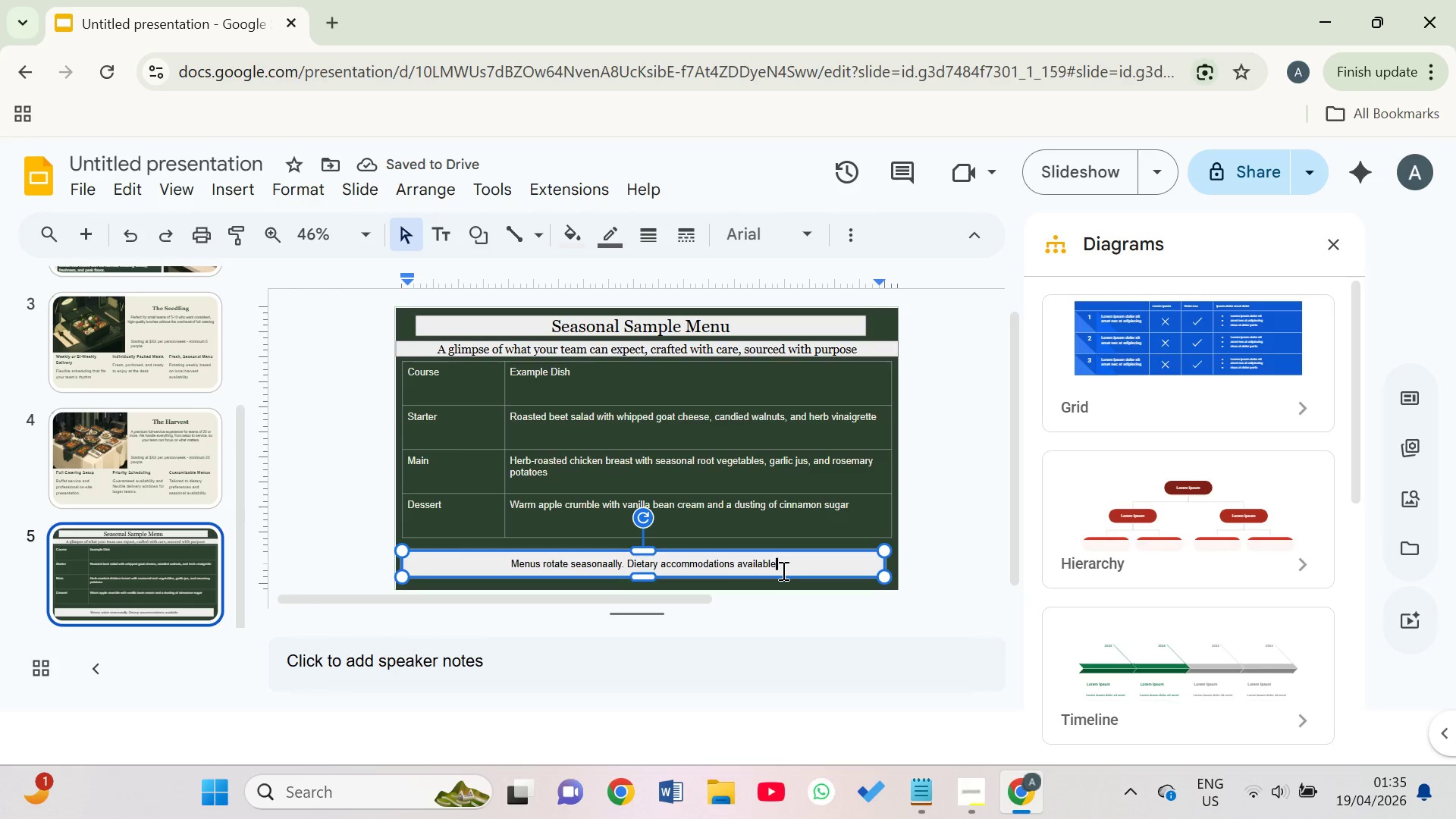 
type( upon request)
 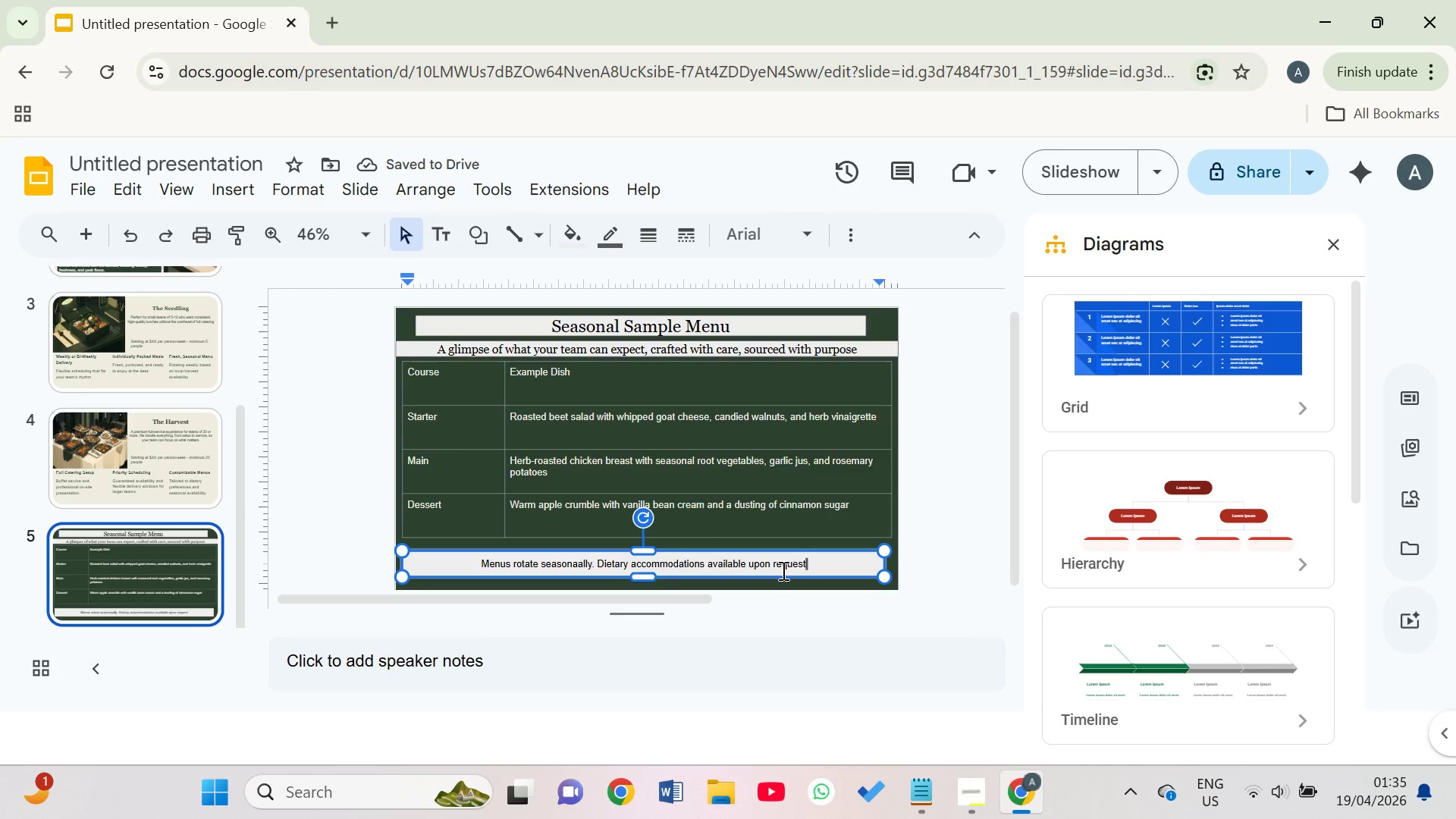 
key(Period)
 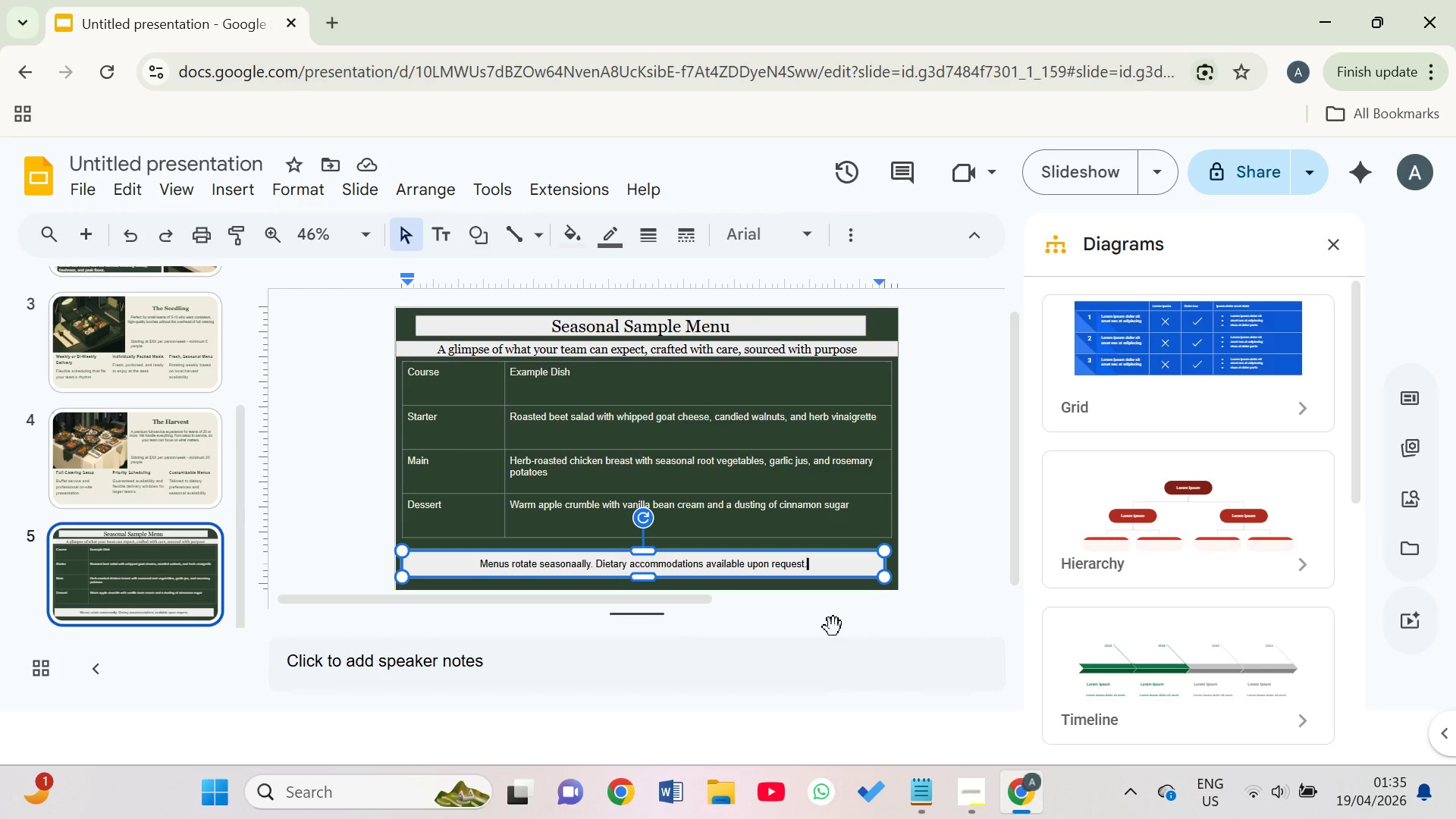 
wait(10.98)
 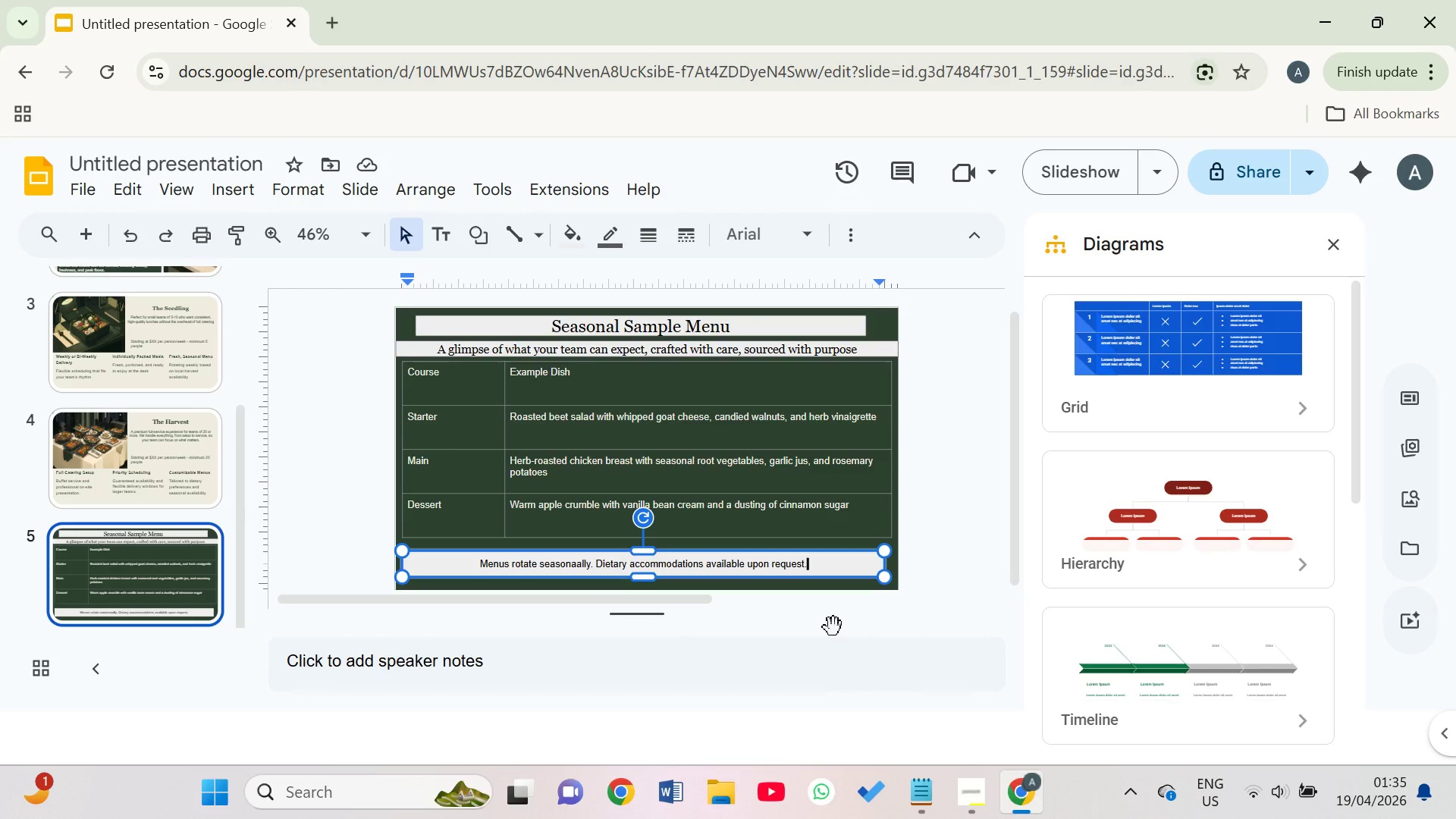 
left_click_drag(start_coordinate=[883, 563], to_coordinate=[897, 566])
 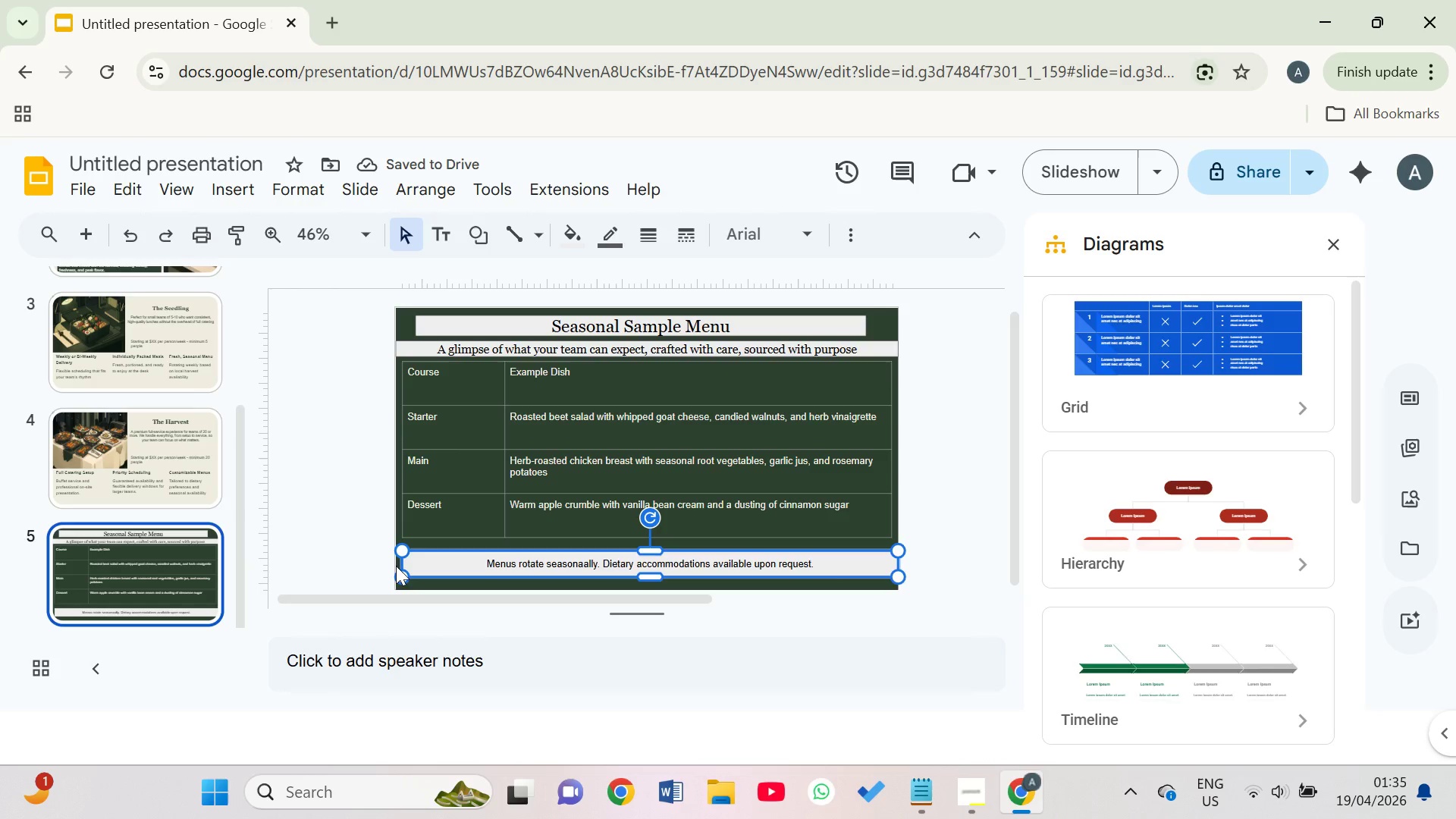 
left_click_drag(start_coordinate=[403, 560], to_coordinate=[397, 566])
 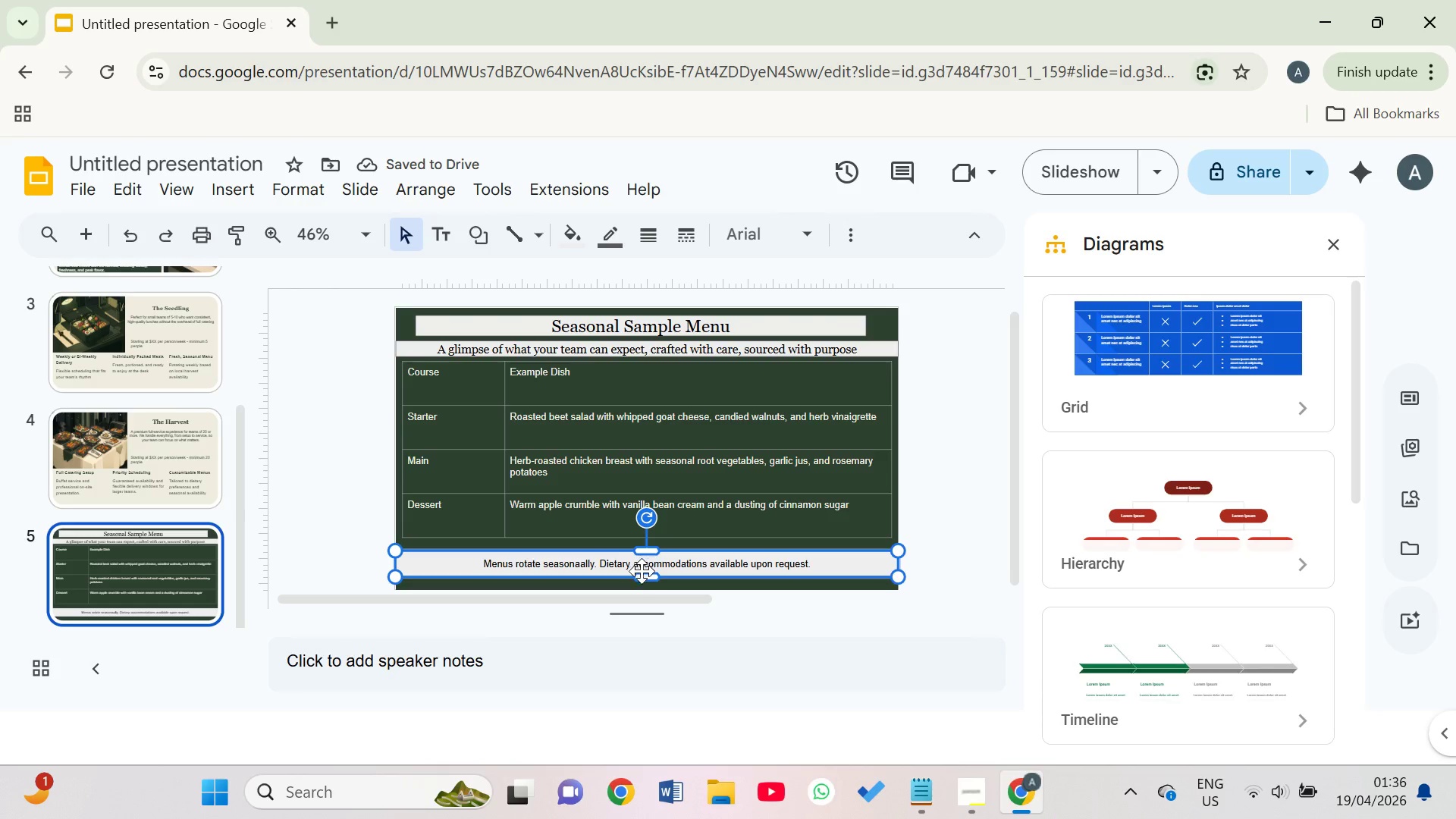 
left_click_drag(start_coordinate=[642, 582], to_coordinate=[645, 592])
 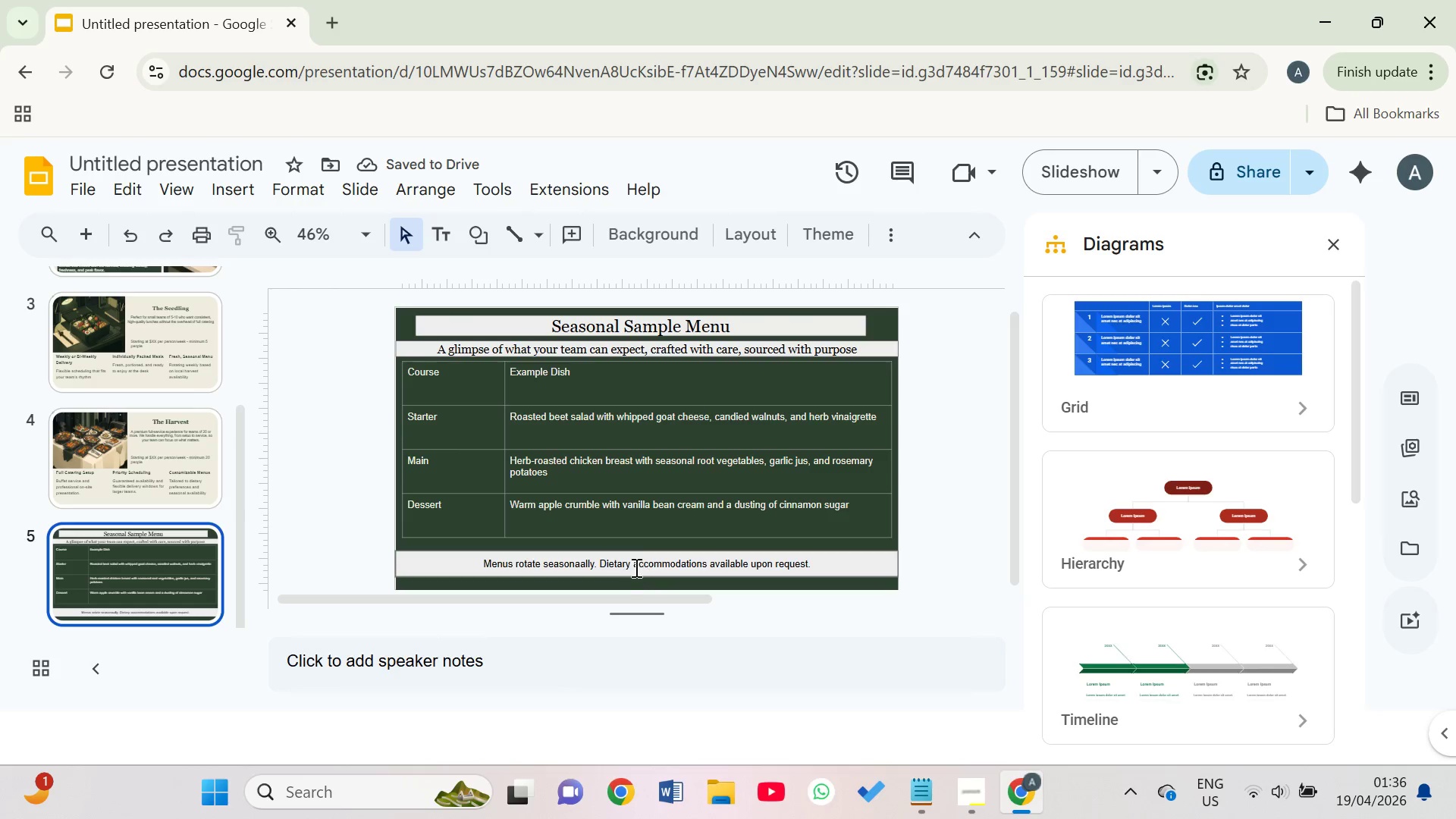 
left_click([634, 562])
 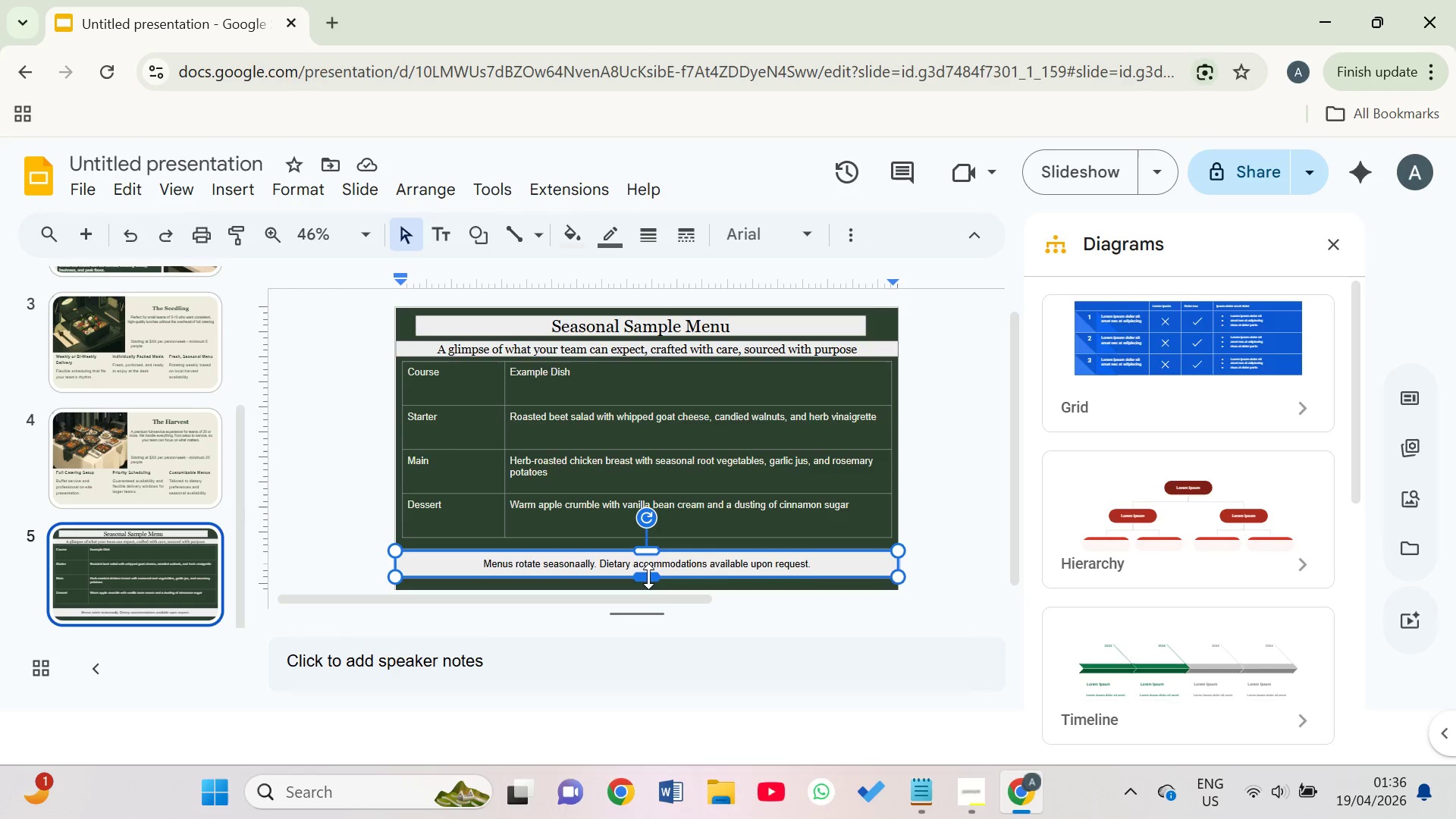 
left_click_drag(start_coordinate=[648, 575], to_coordinate=[648, 585])
 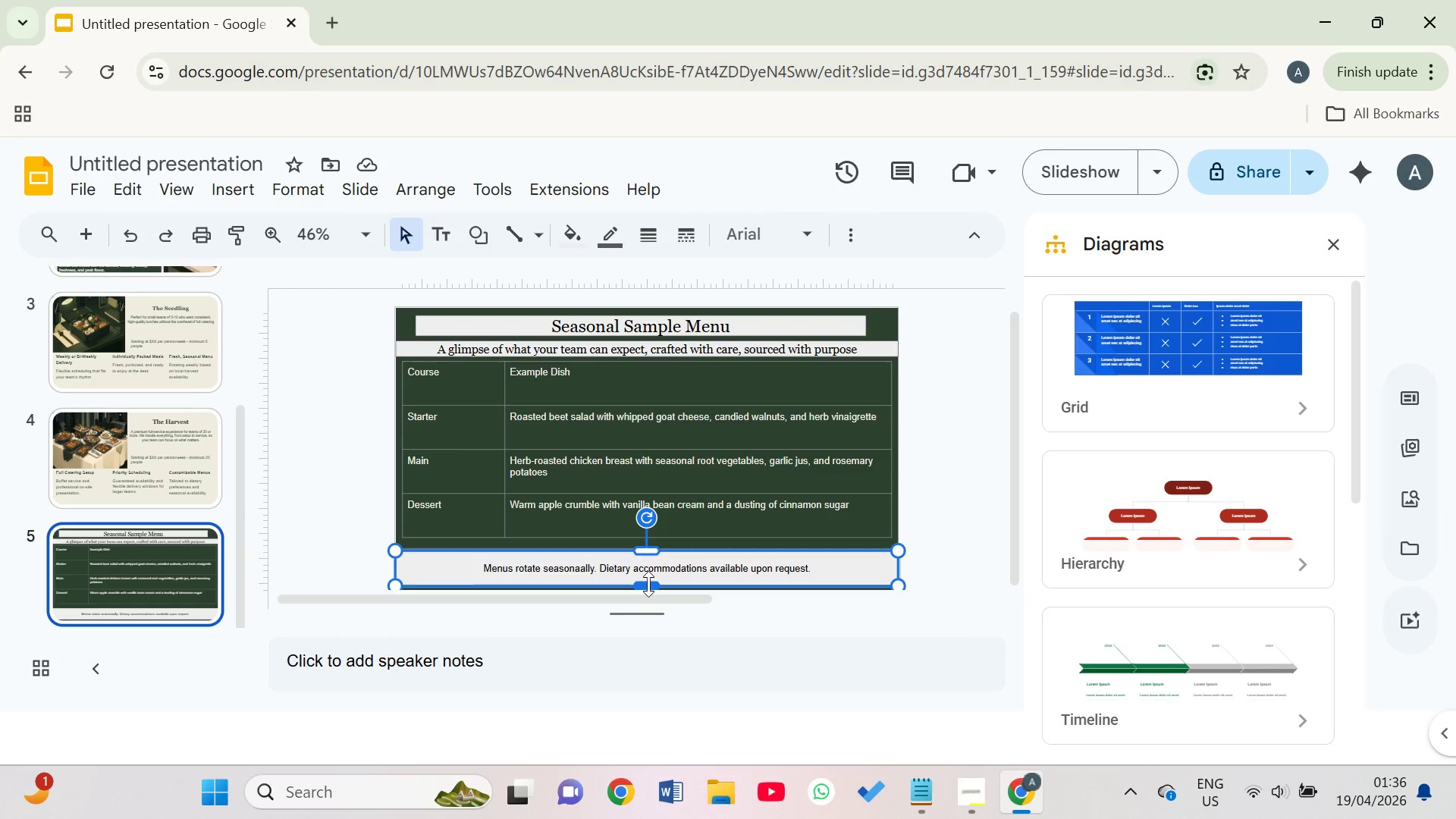 
wait(16.39)
 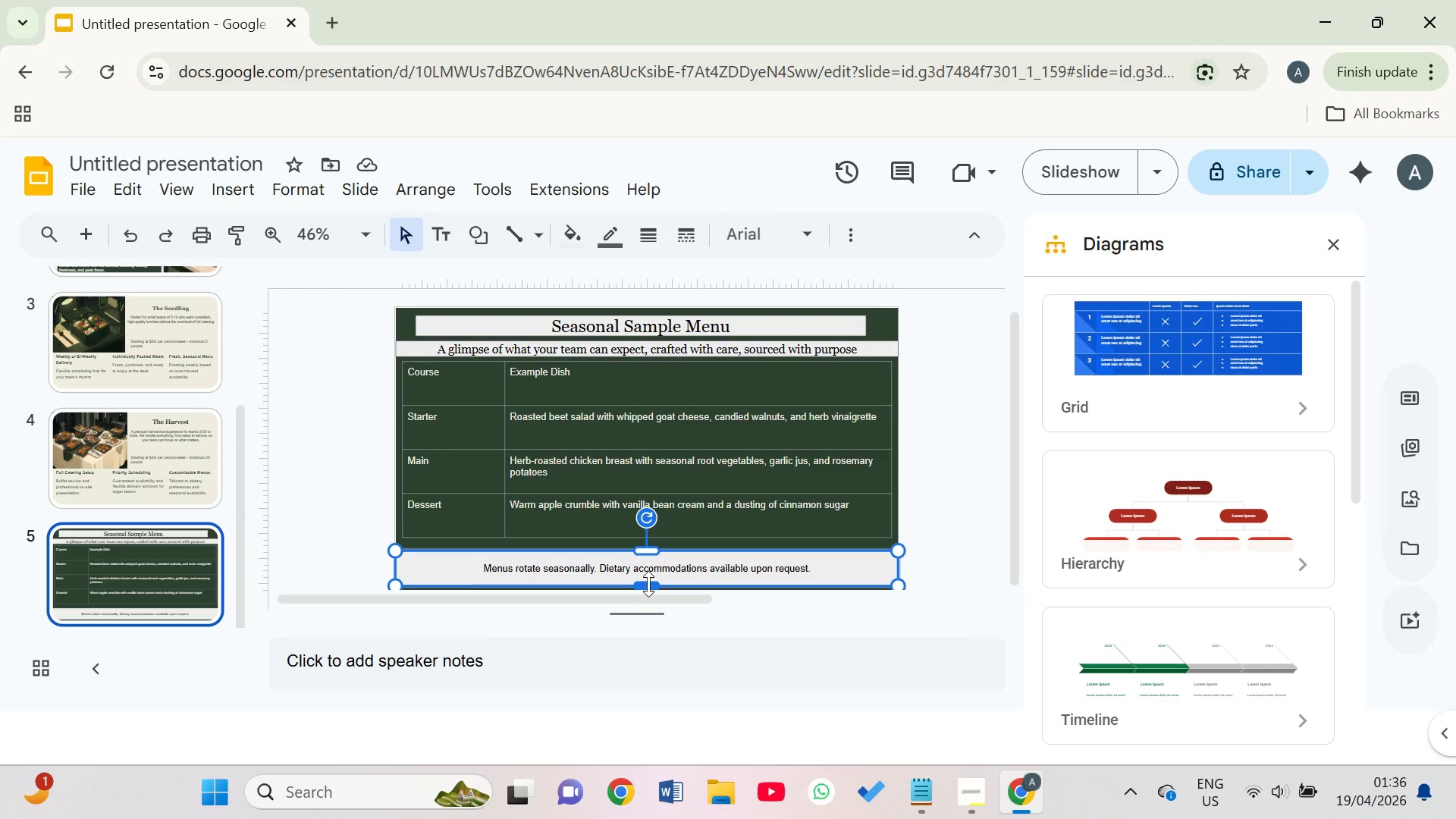 
left_click([830, 325])
 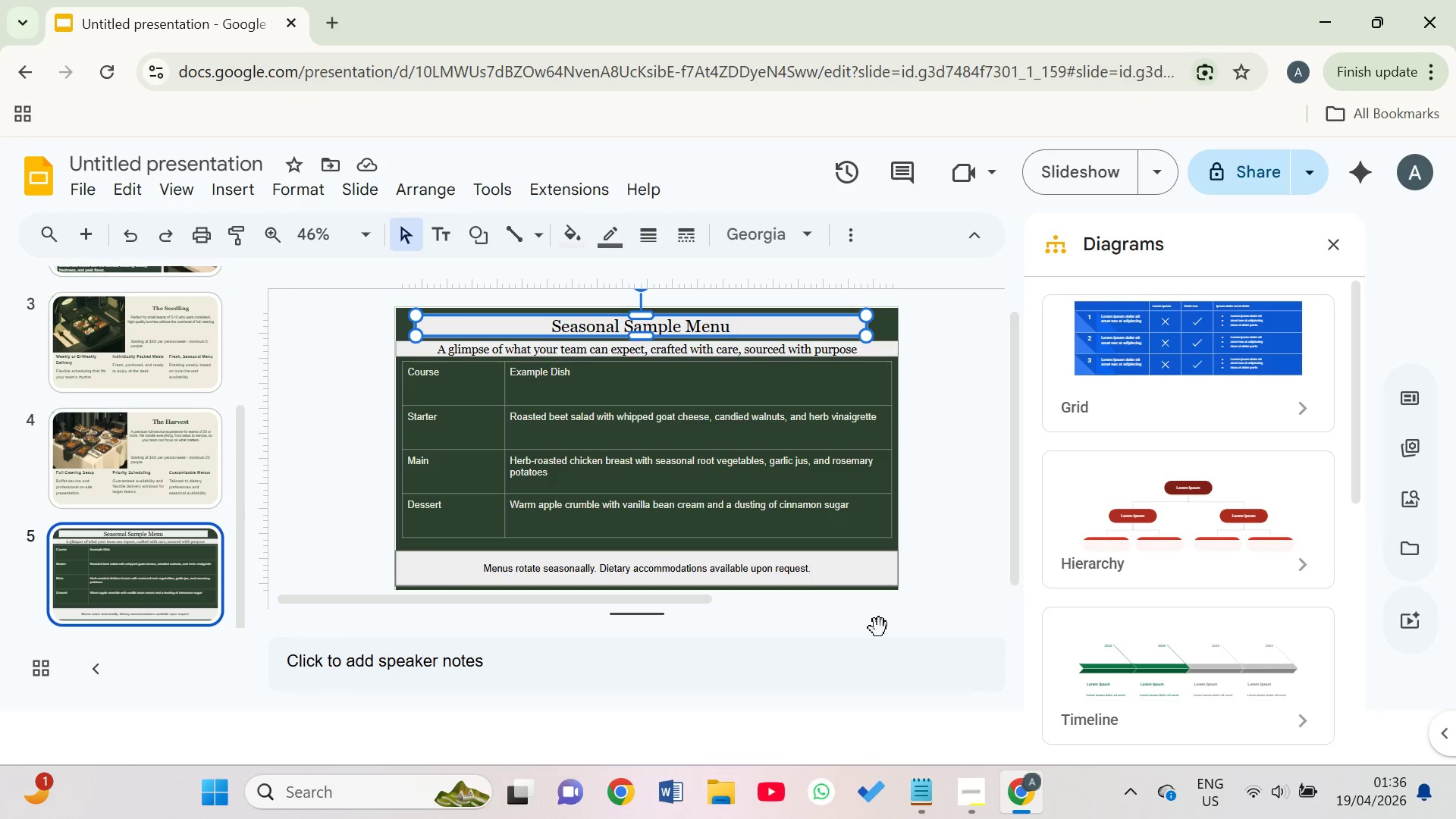 
left_click([806, 570])
 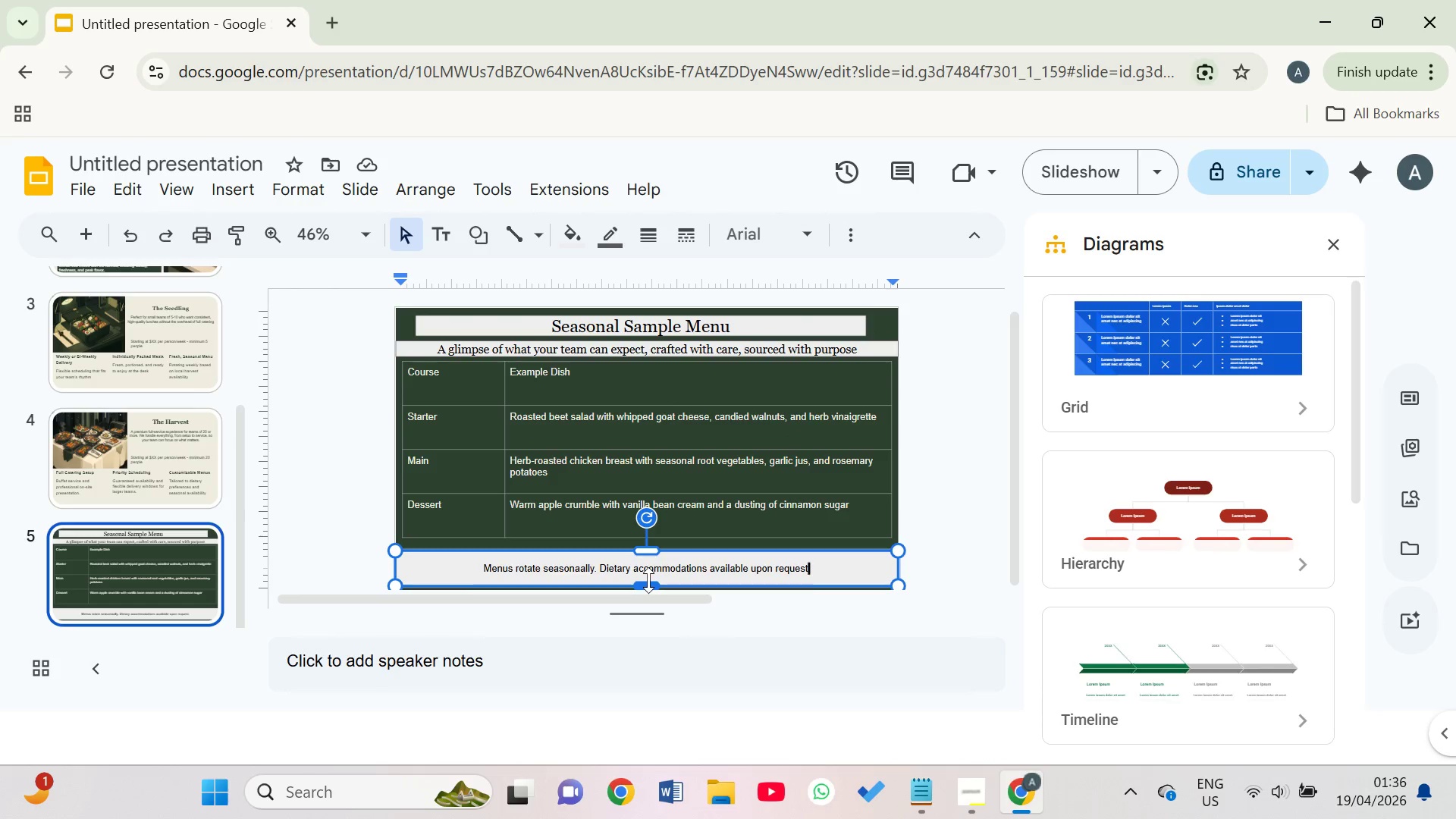 
left_click_drag(start_coordinate=[648, 580], to_coordinate=[648, 595])
 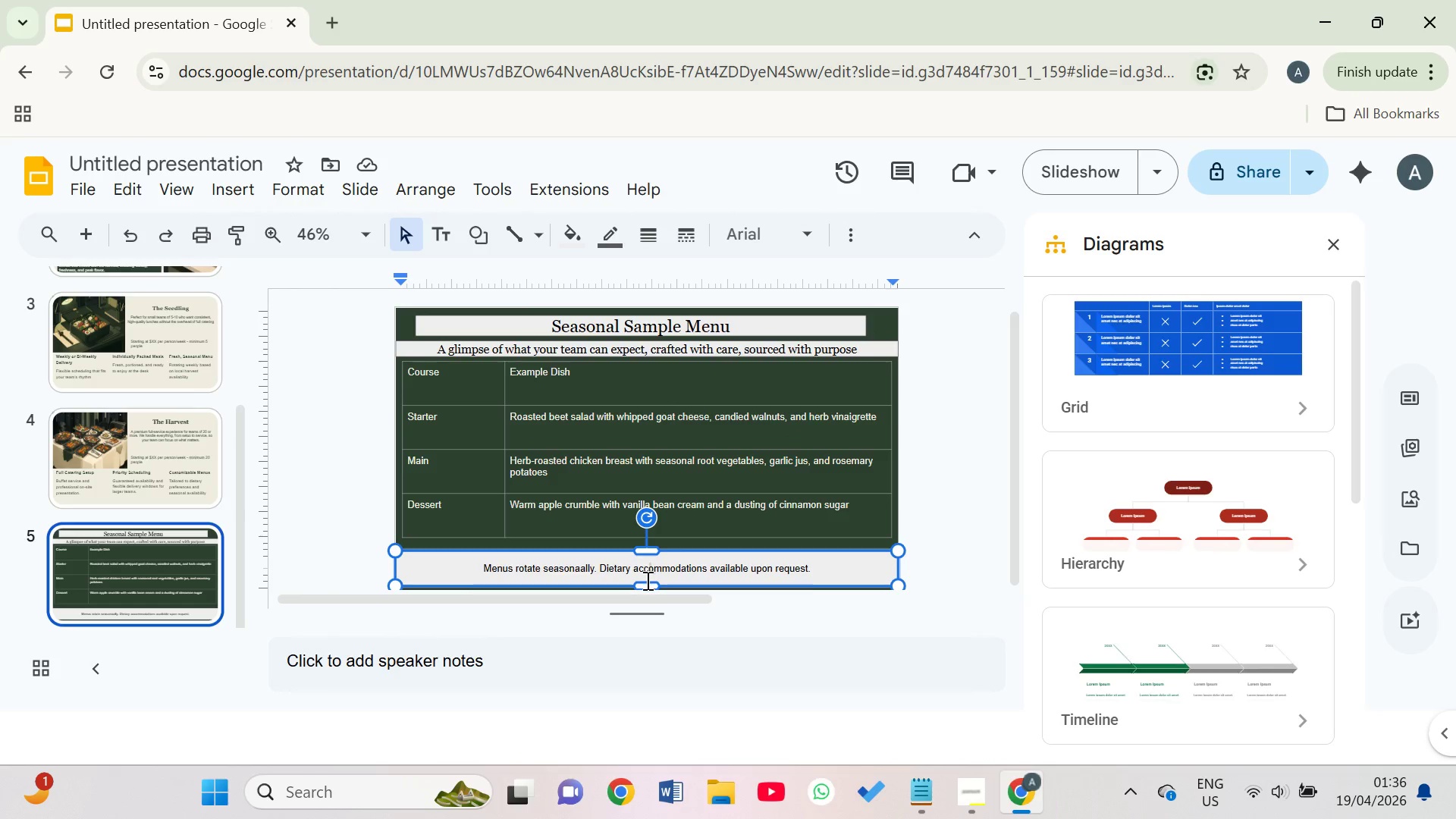 
left_click_drag(start_coordinate=[646, 585], to_coordinate=[646, 594])
 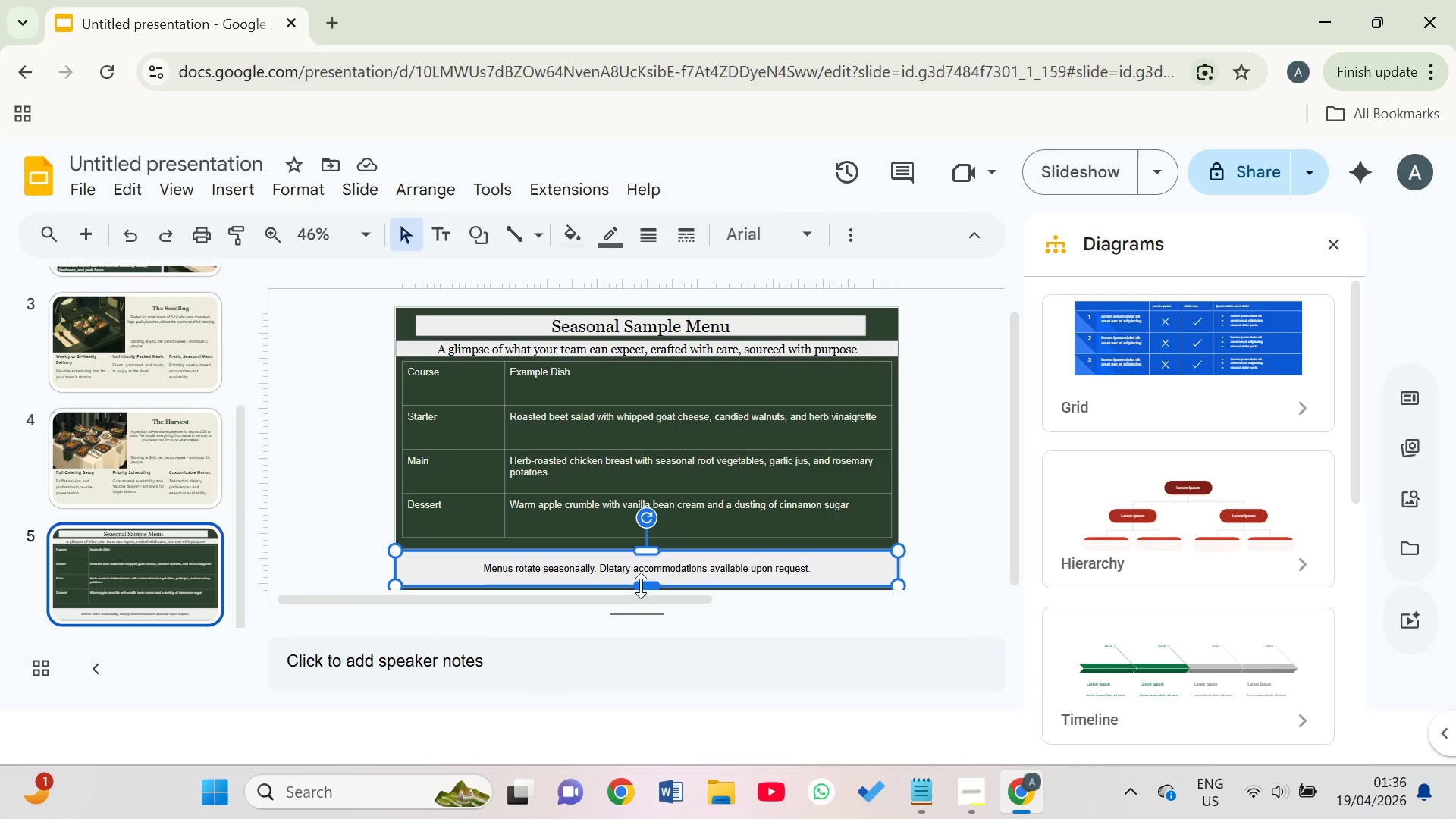 
left_click_drag(start_coordinate=[641, 585], to_coordinate=[652, 588])
 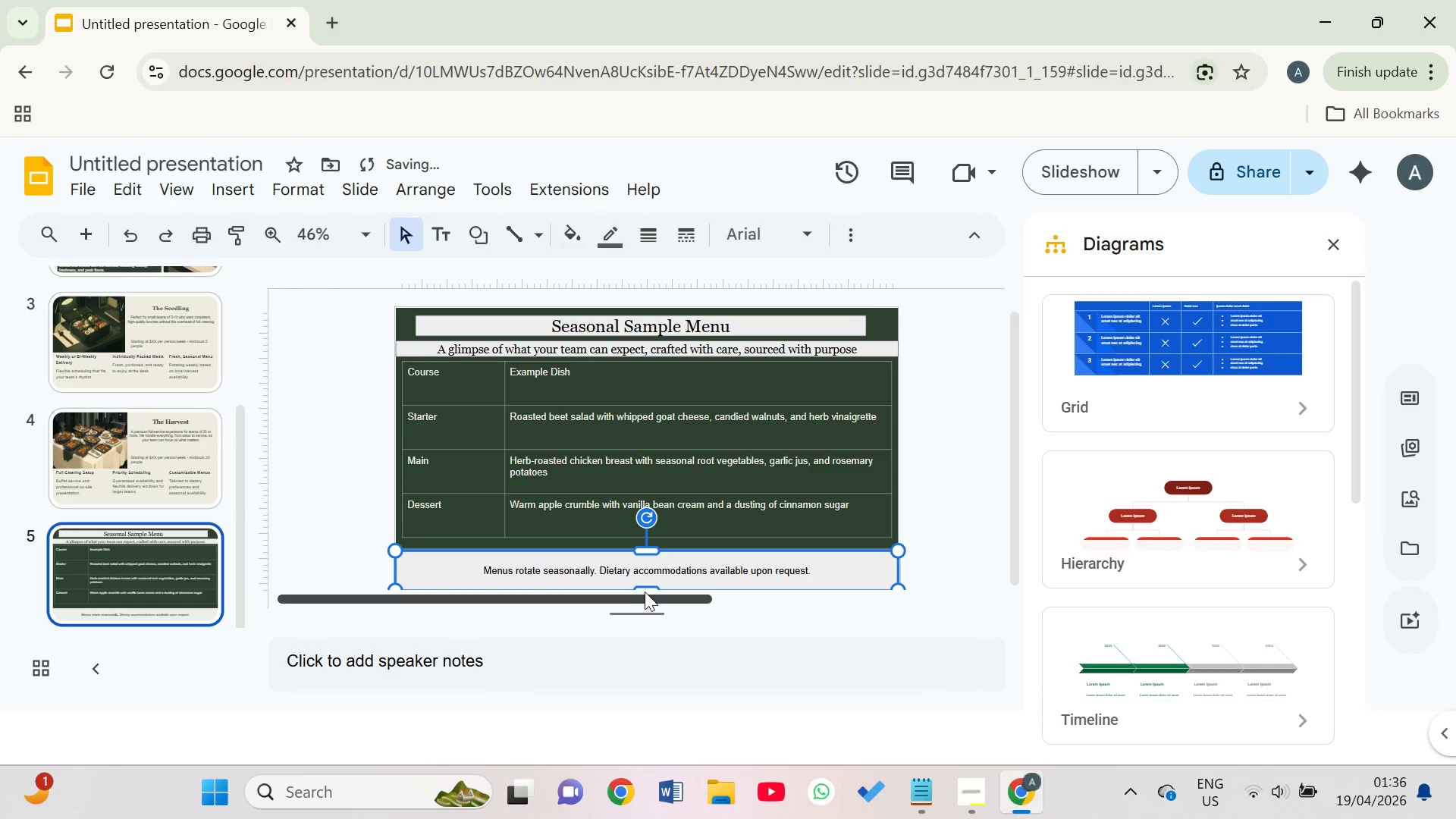 
left_click_drag(start_coordinate=[645, 586], to_coordinate=[640, 582])
 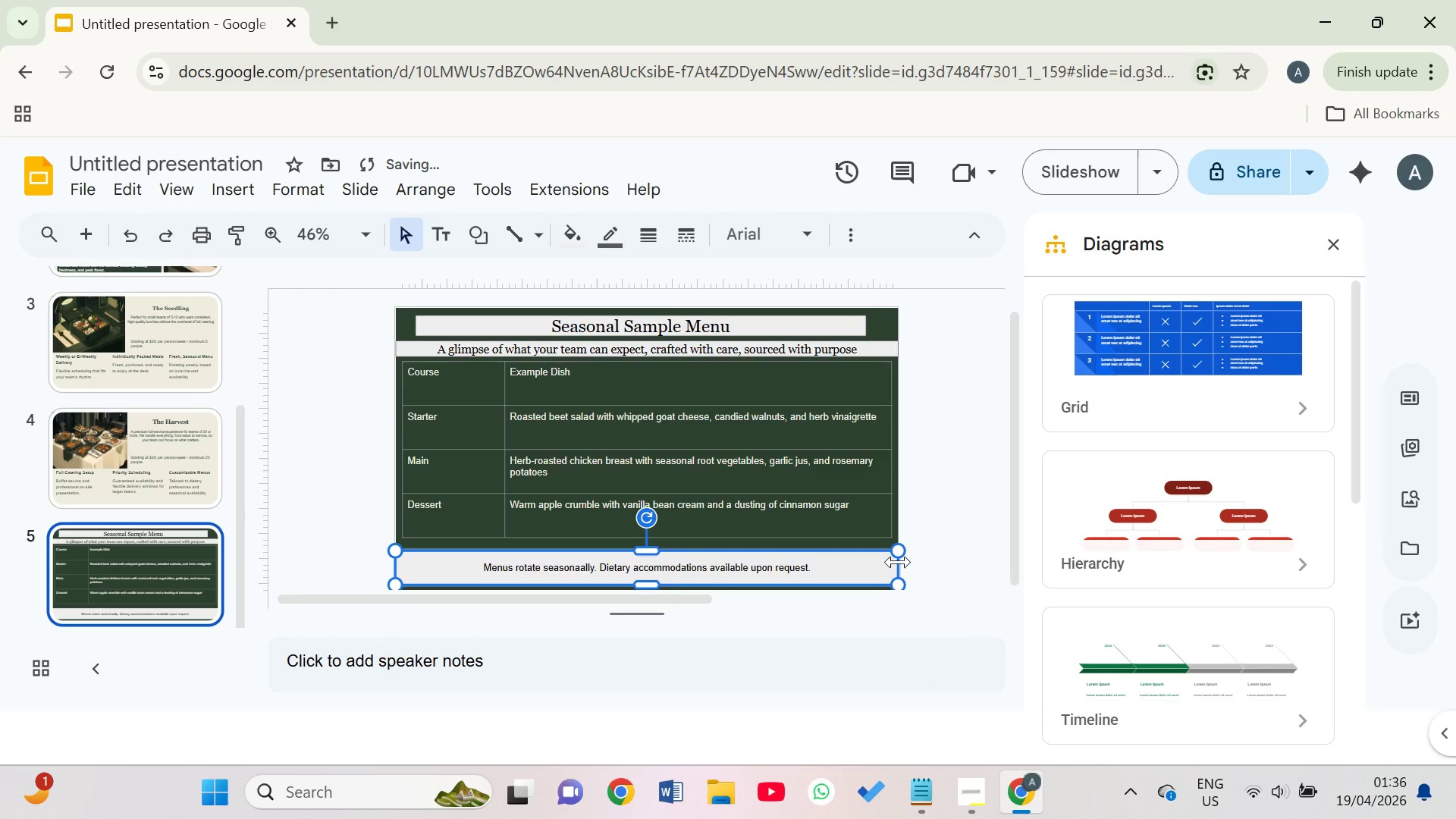 
left_click_drag(start_coordinate=[898, 562], to_coordinate=[890, 566])
 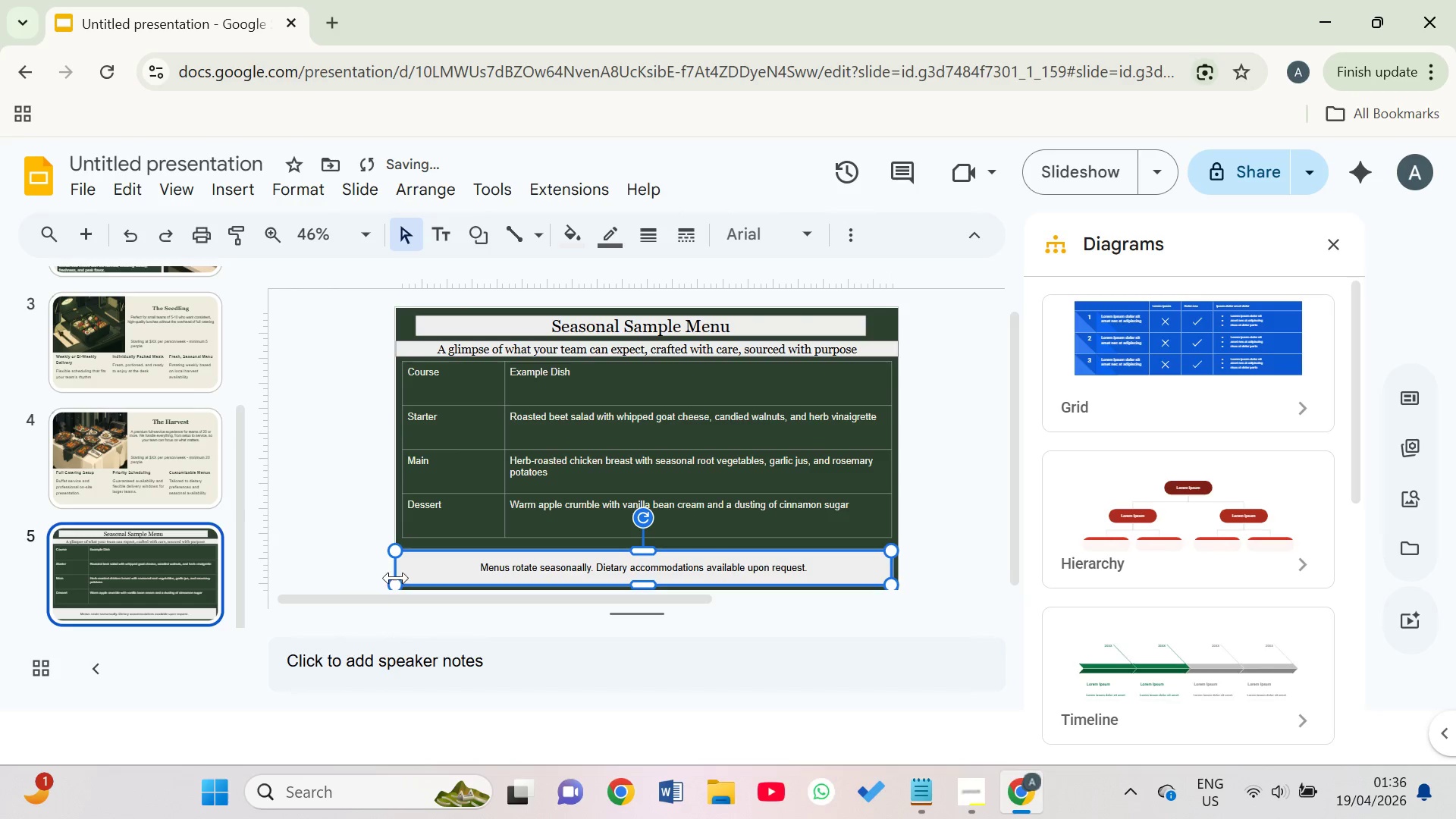 
left_click_drag(start_coordinate=[396, 572], to_coordinate=[403, 573])
 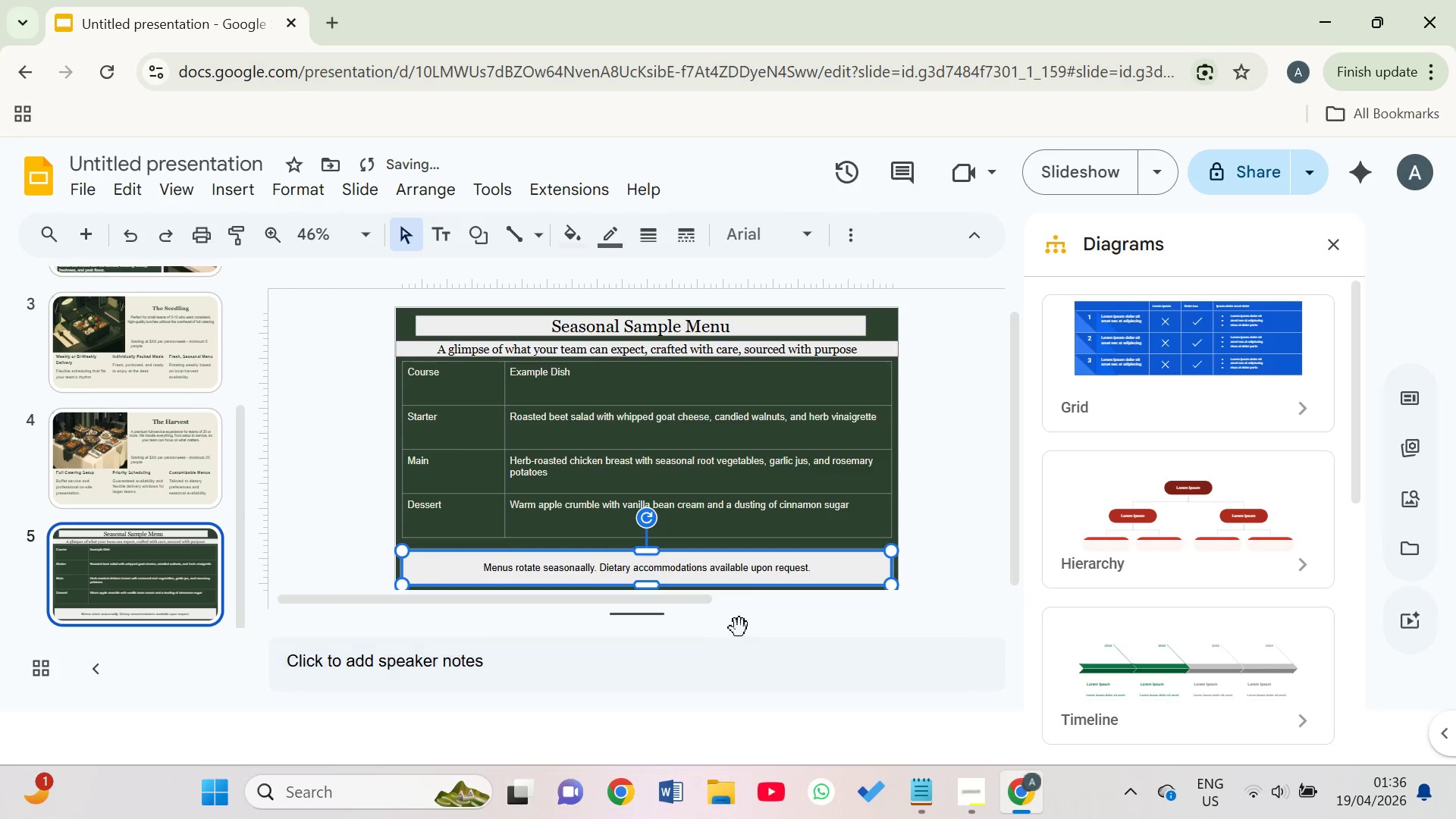 
left_click([752, 623])
 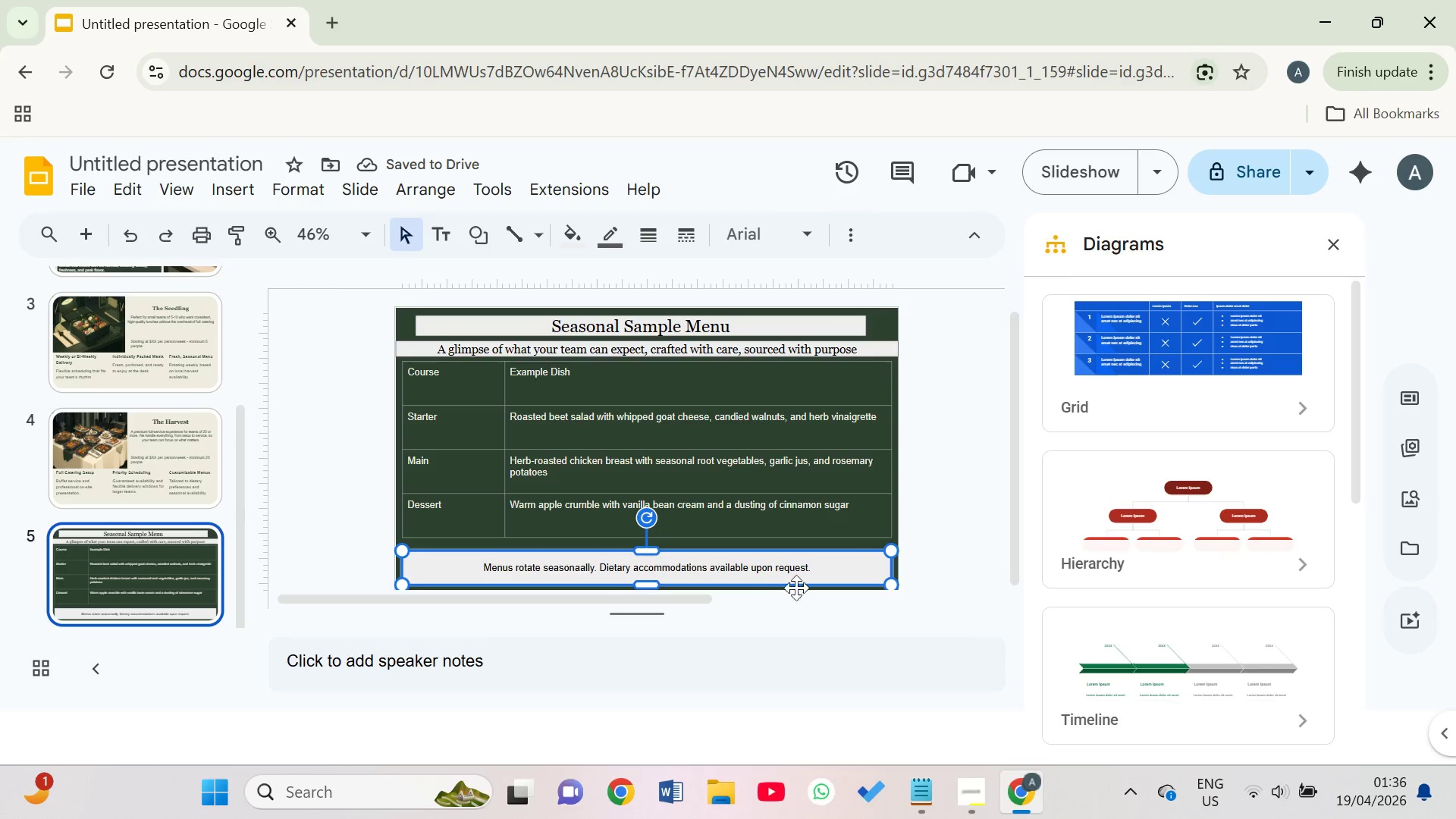 
left_click([814, 570])
 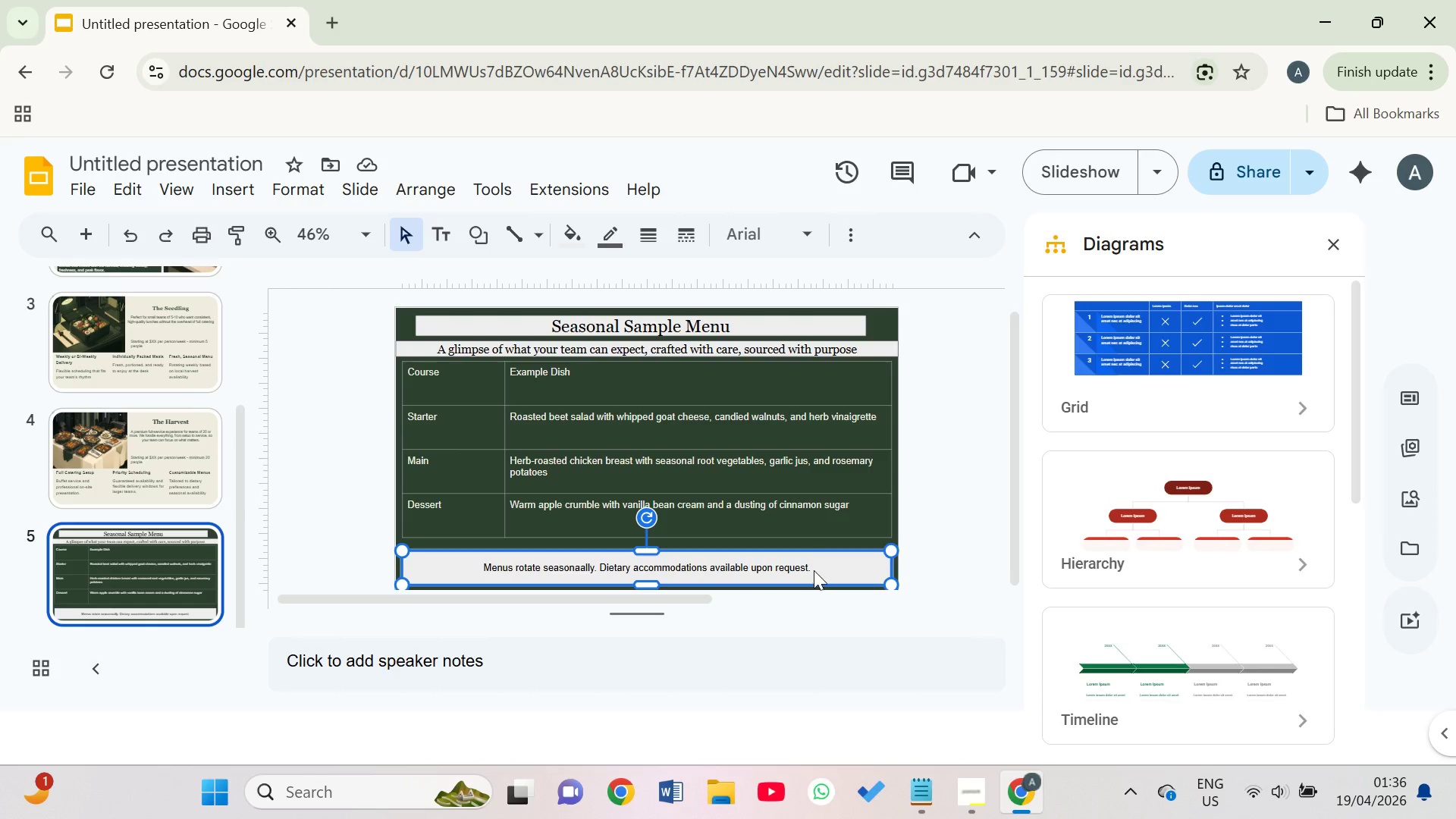 
left_click_drag(start_coordinate=[814, 570], to_coordinate=[751, 566])
 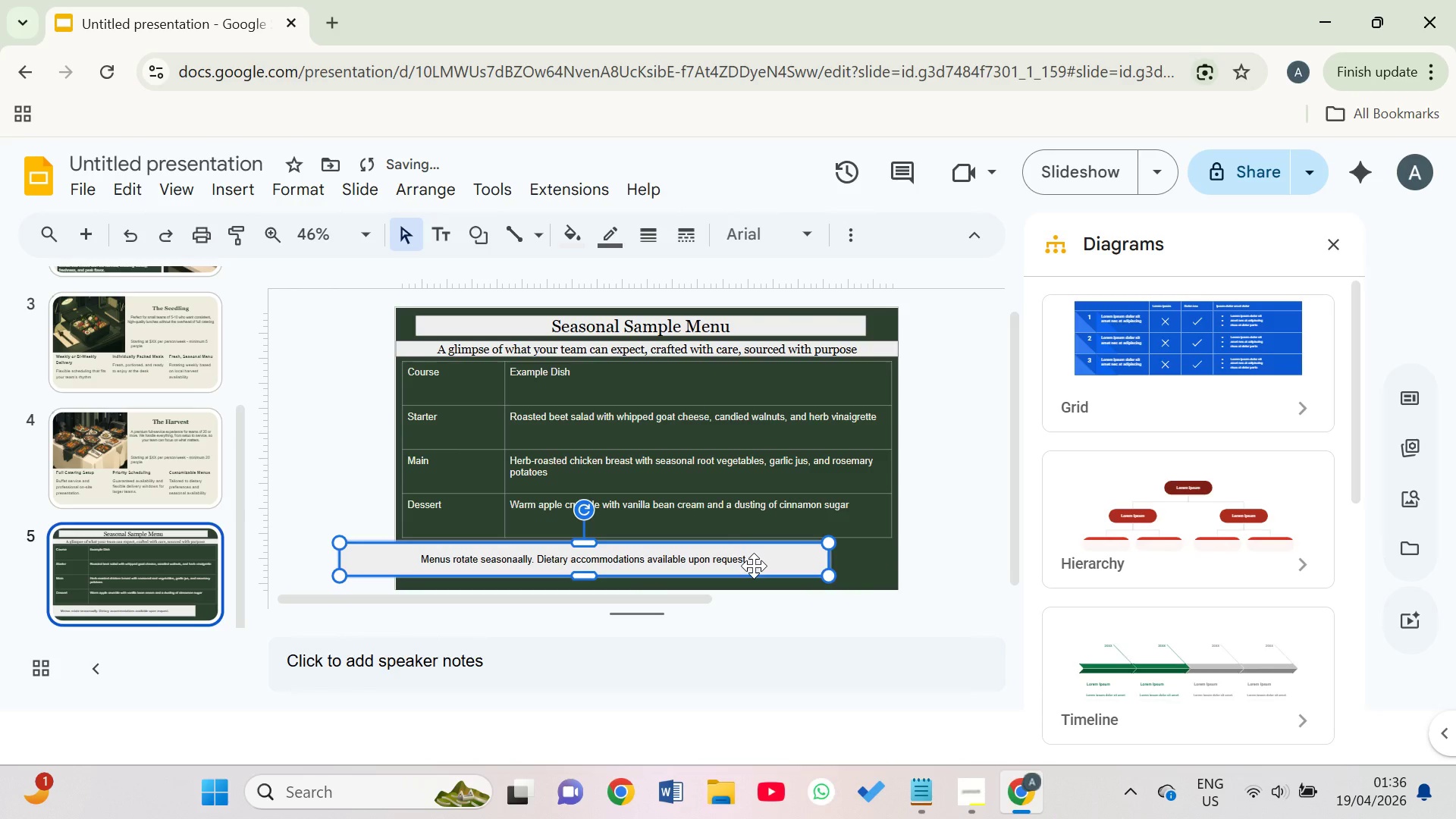 
key(Control+Z)
 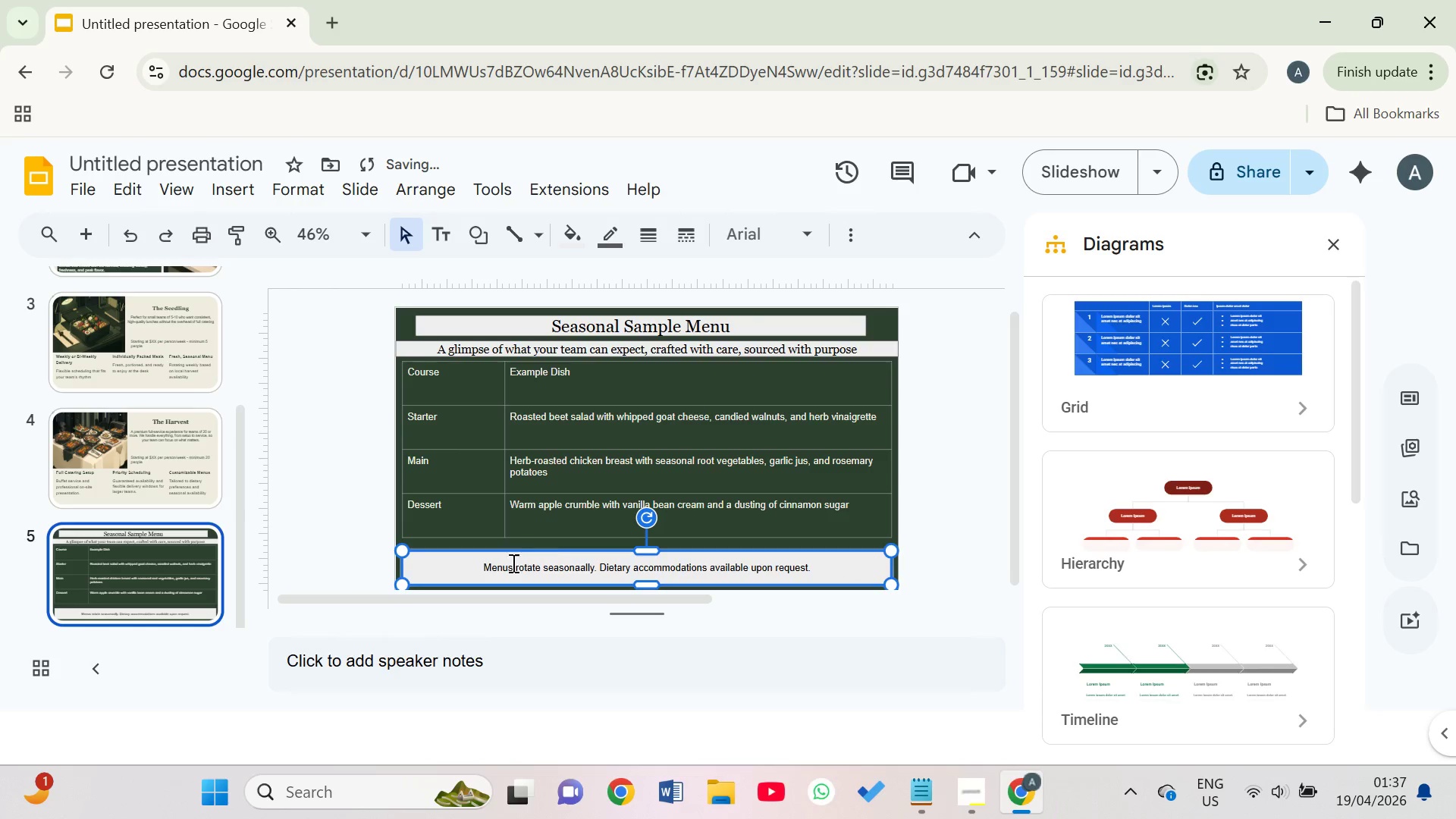 
left_click([488, 573])
 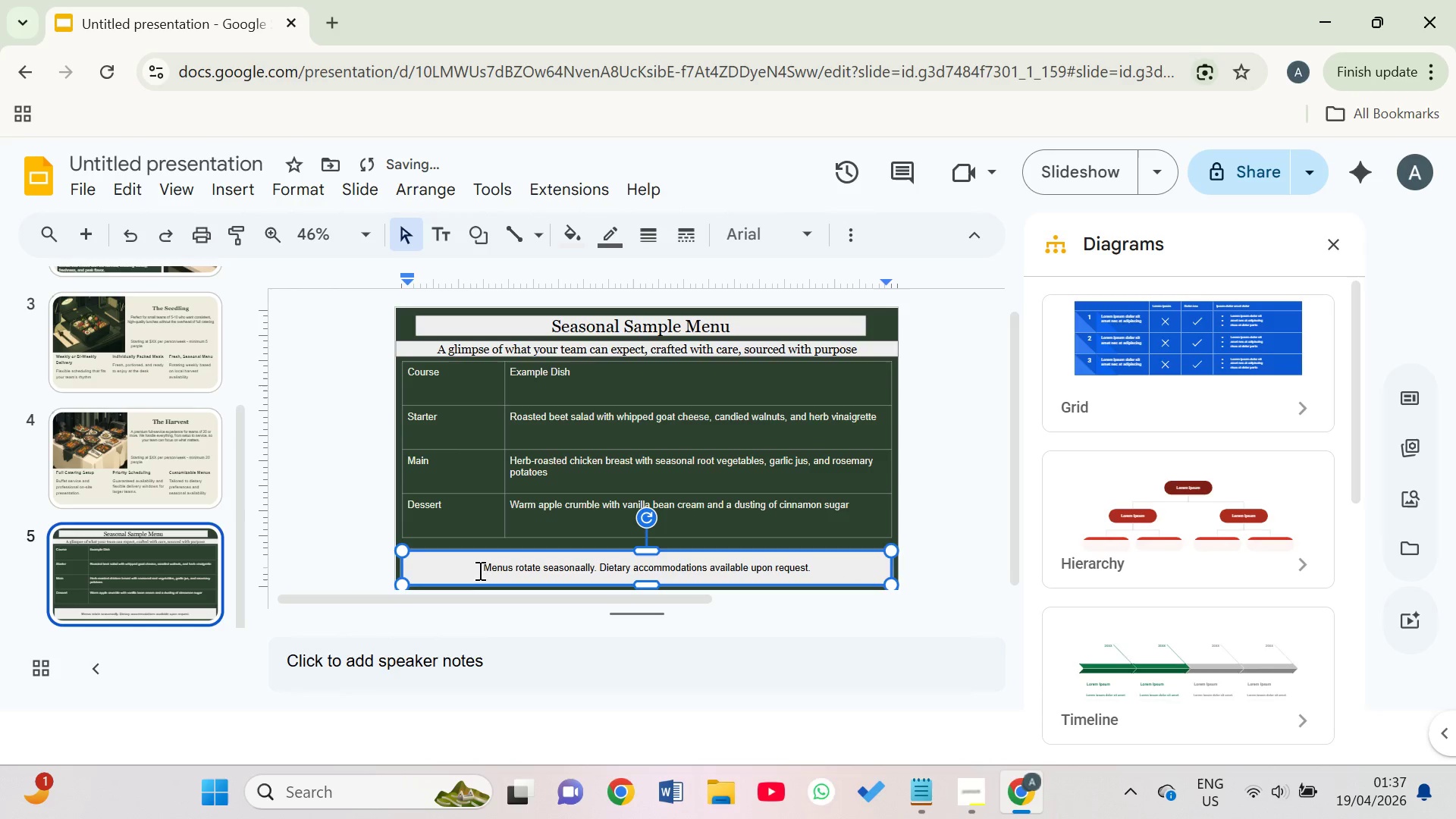 
left_click_drag(start_coordinate=[476, 566], to_coordinate=[809, 566])
 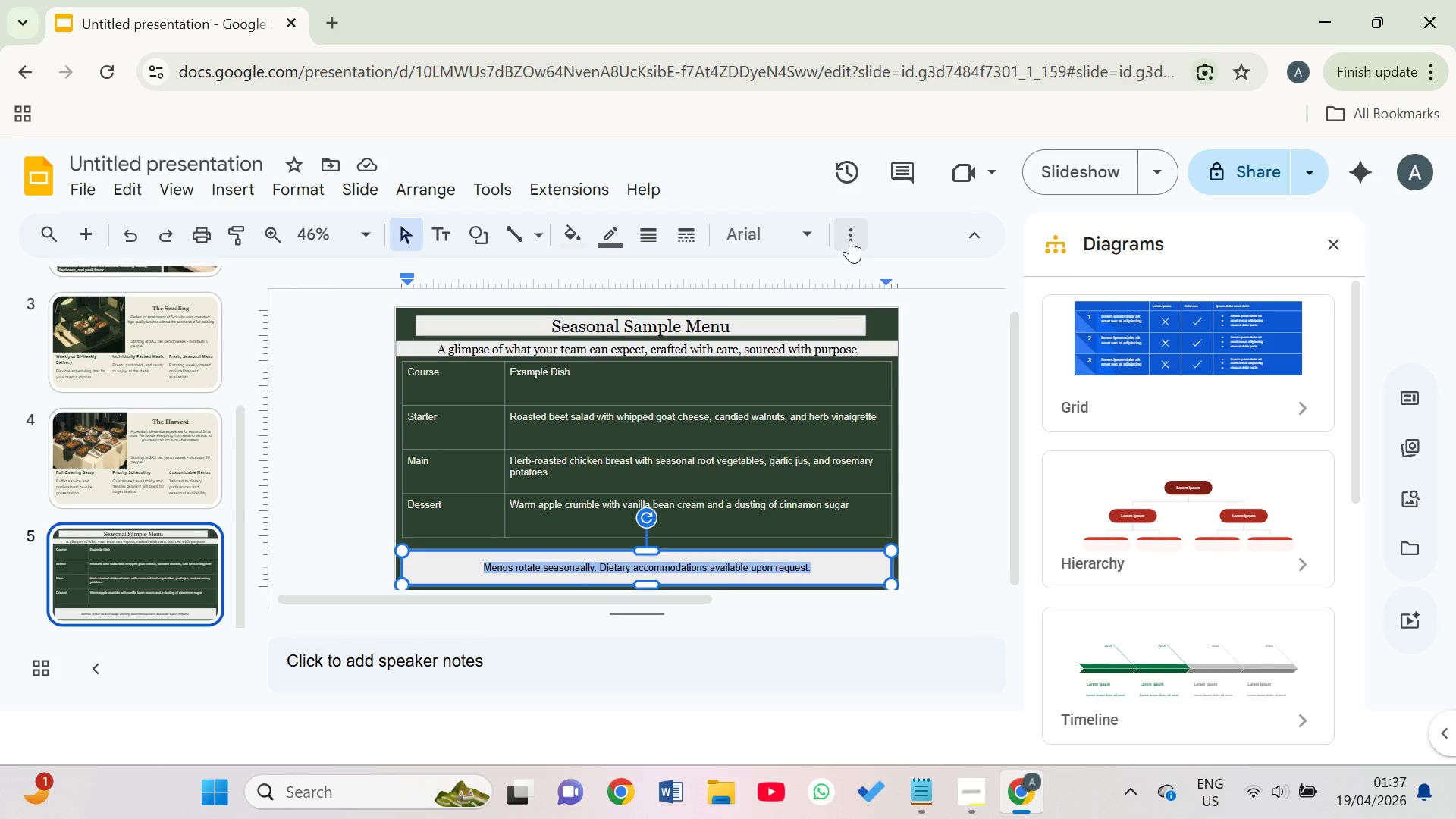 
left_click([851, 240])
 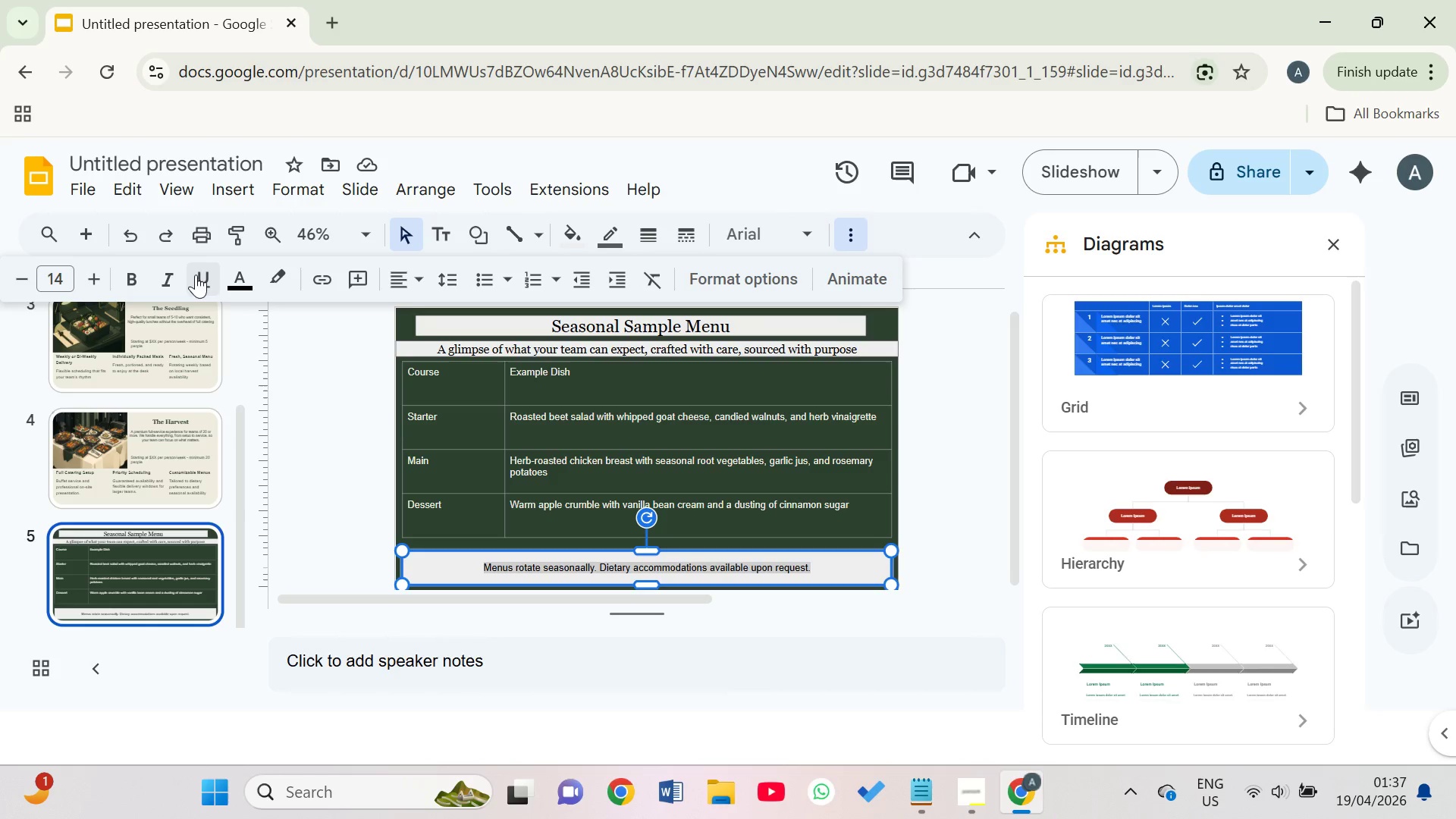 
left_click([173, 271])
 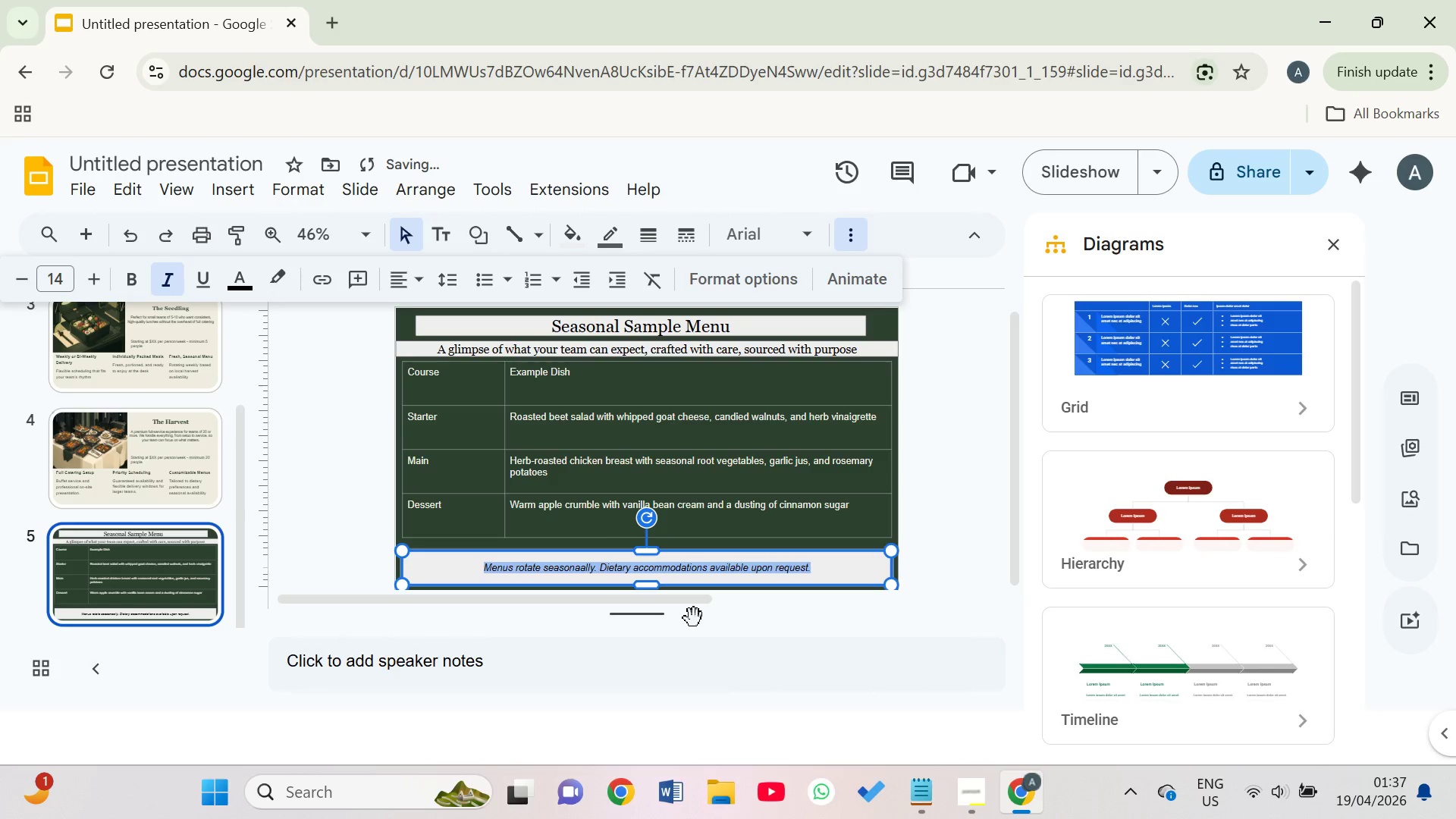 
right_click([755, 651])
 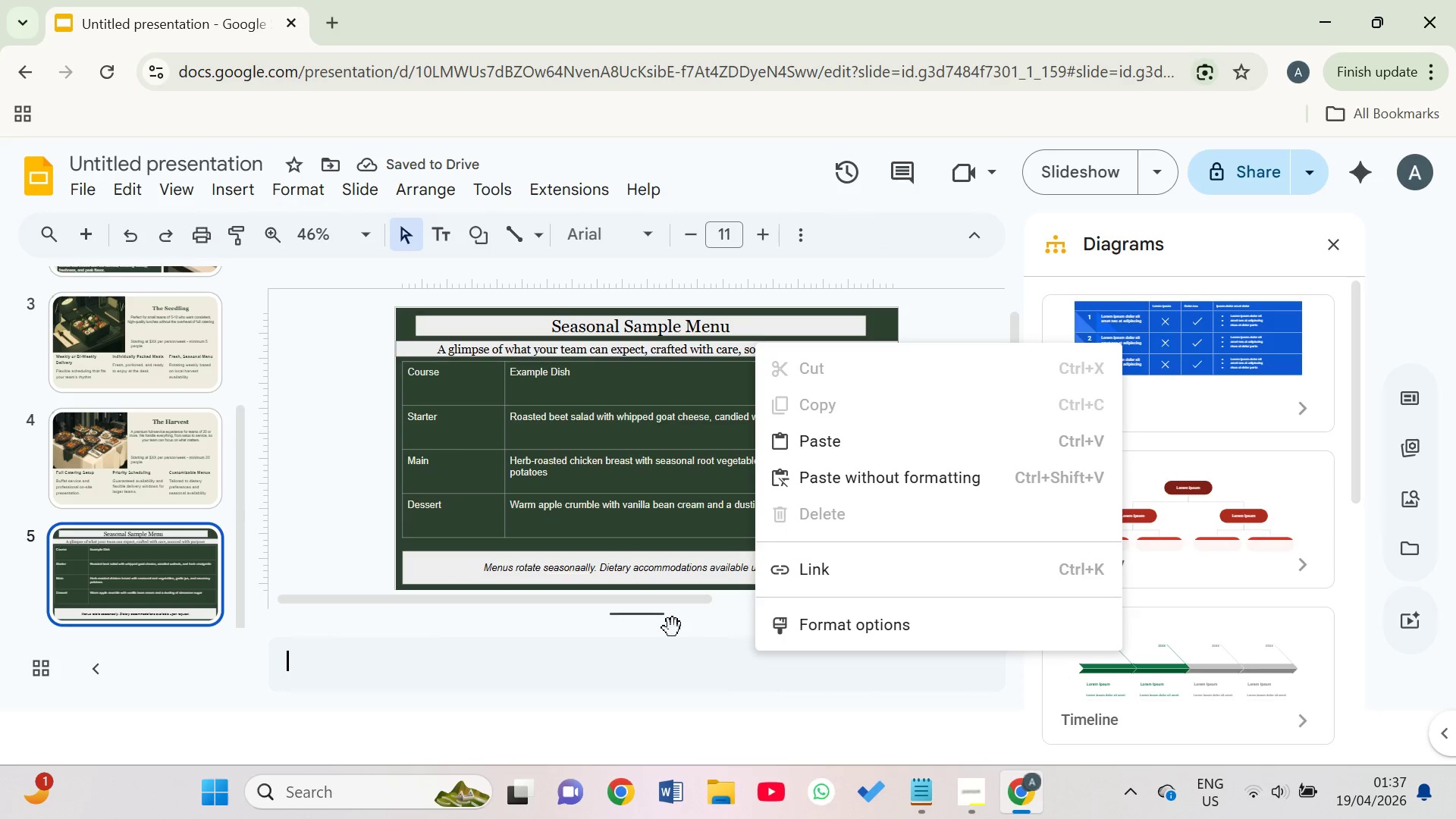 
left_click([669, 624])
 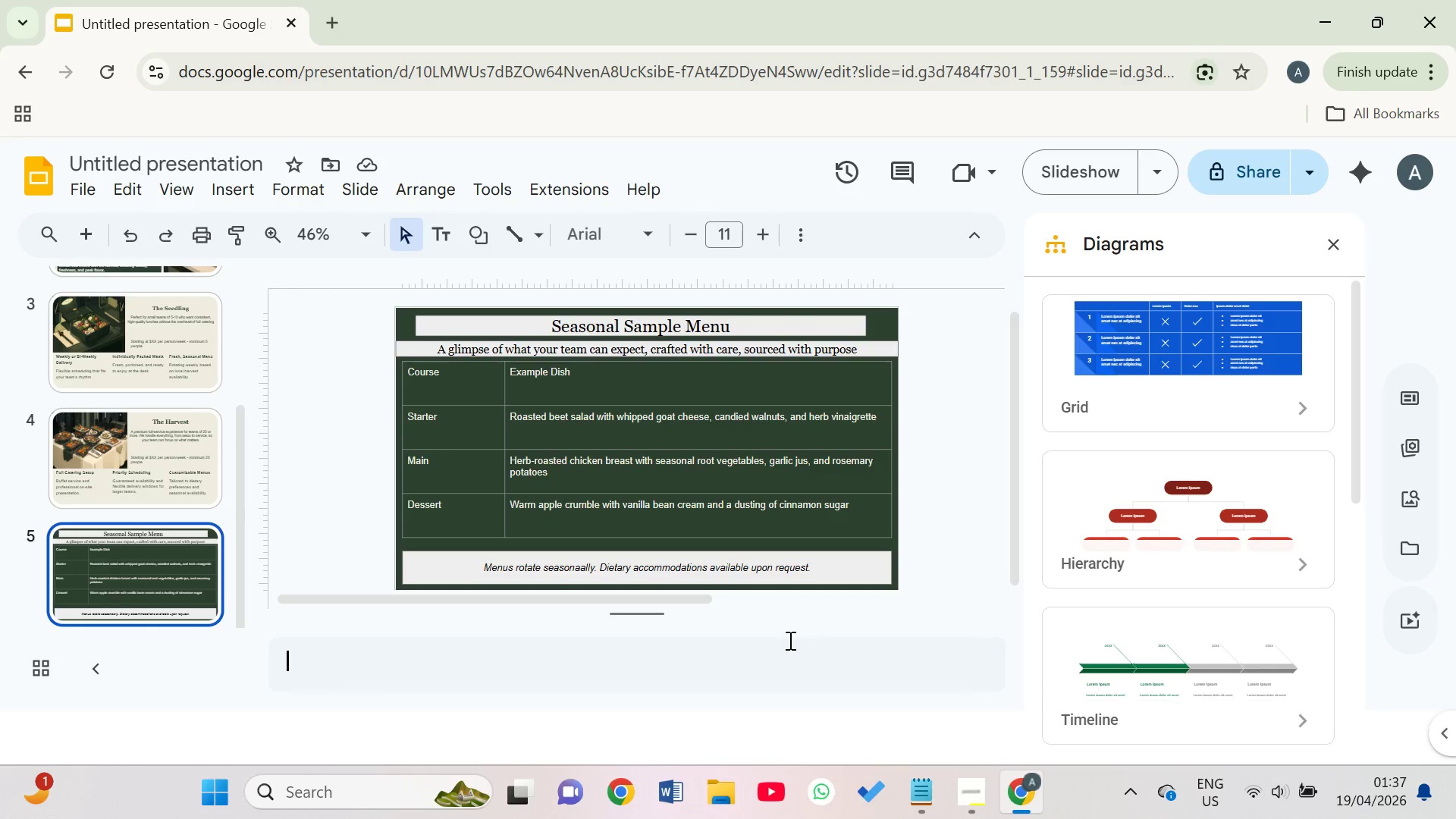 
wait(16.08)
 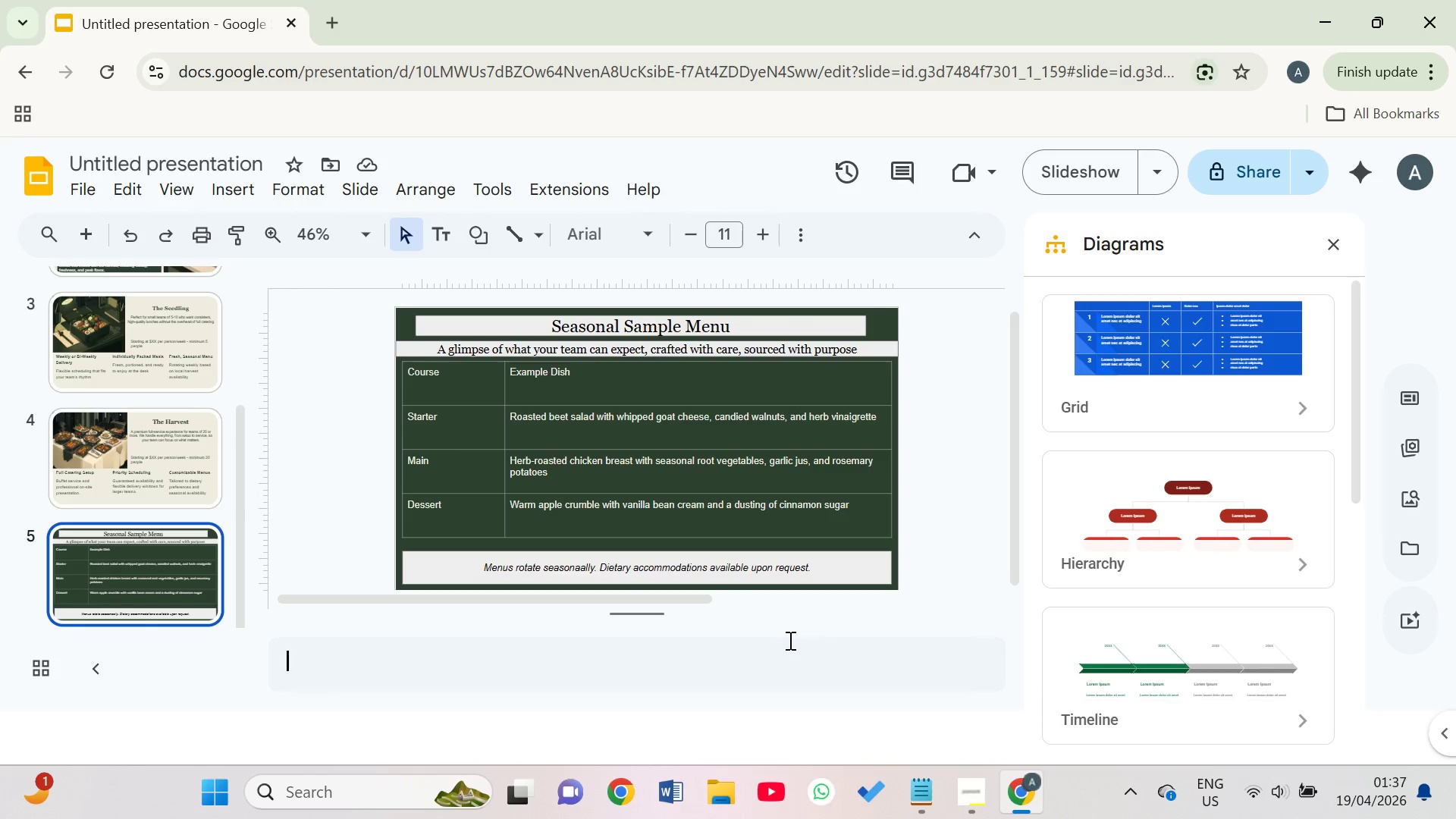 
left_click([152, 449])
 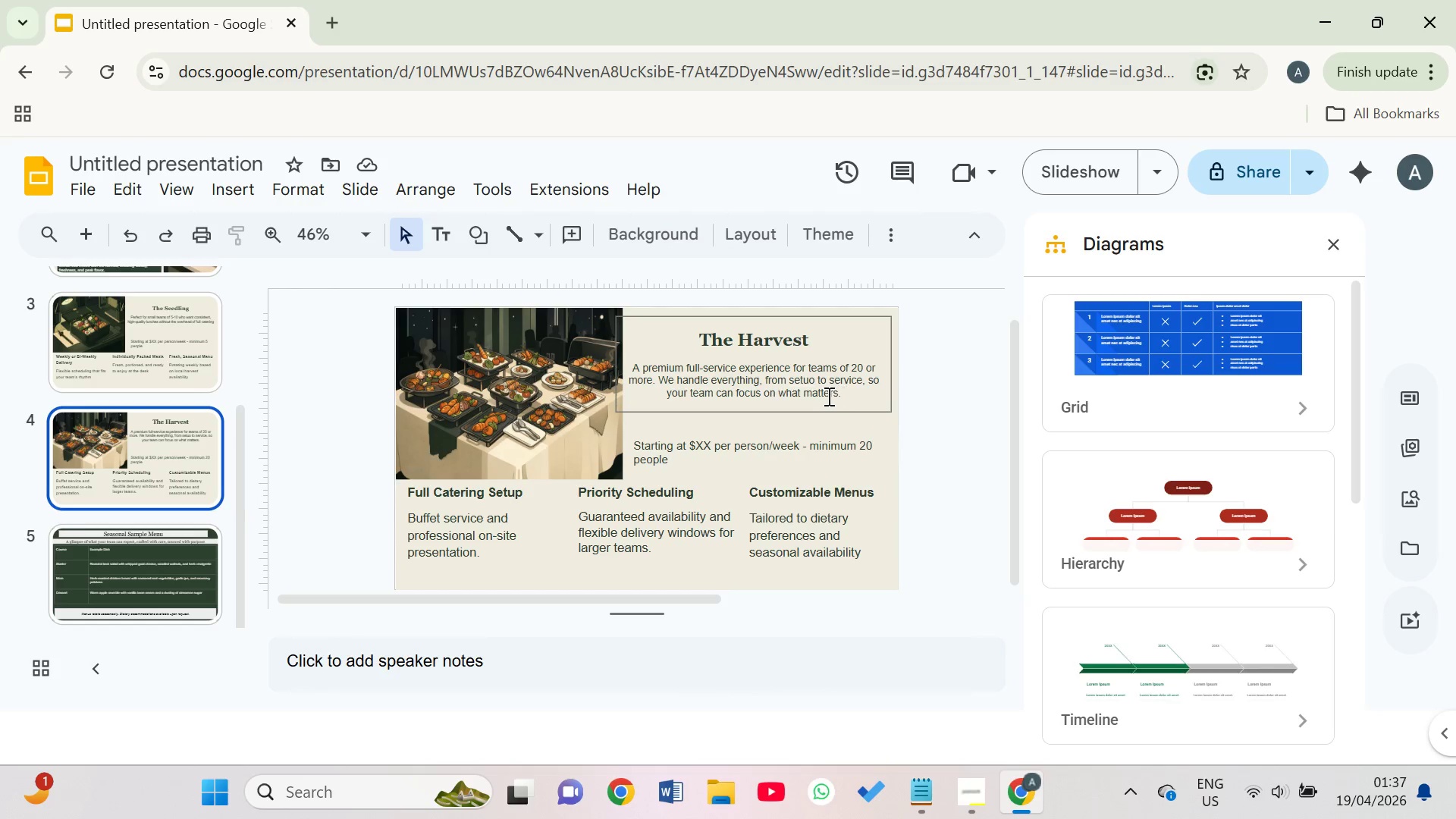 
left_click_drag(start_coordinate=[842, 395], to_coordinate=[619, 369])
 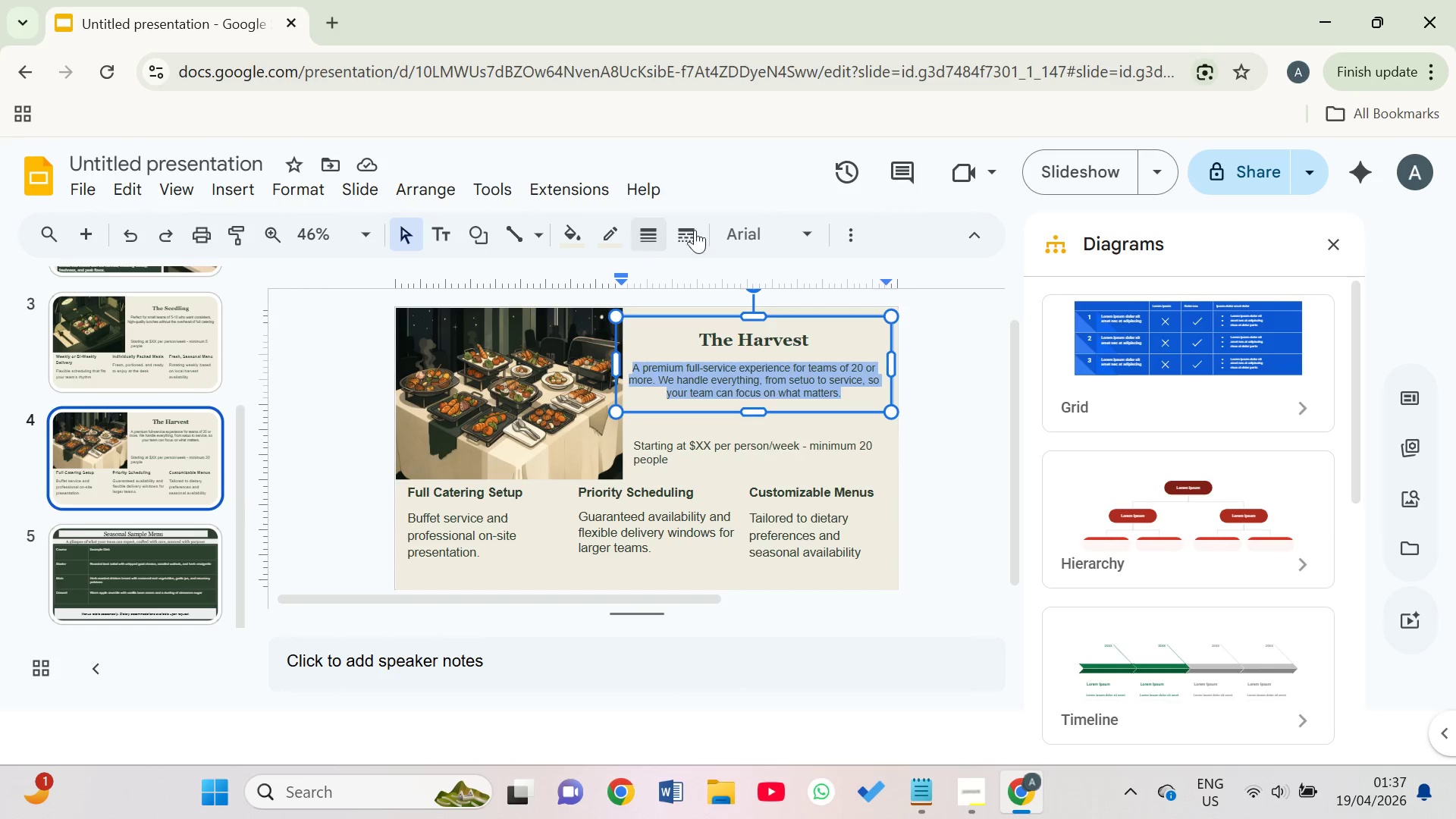 
left_click([848, 236])
 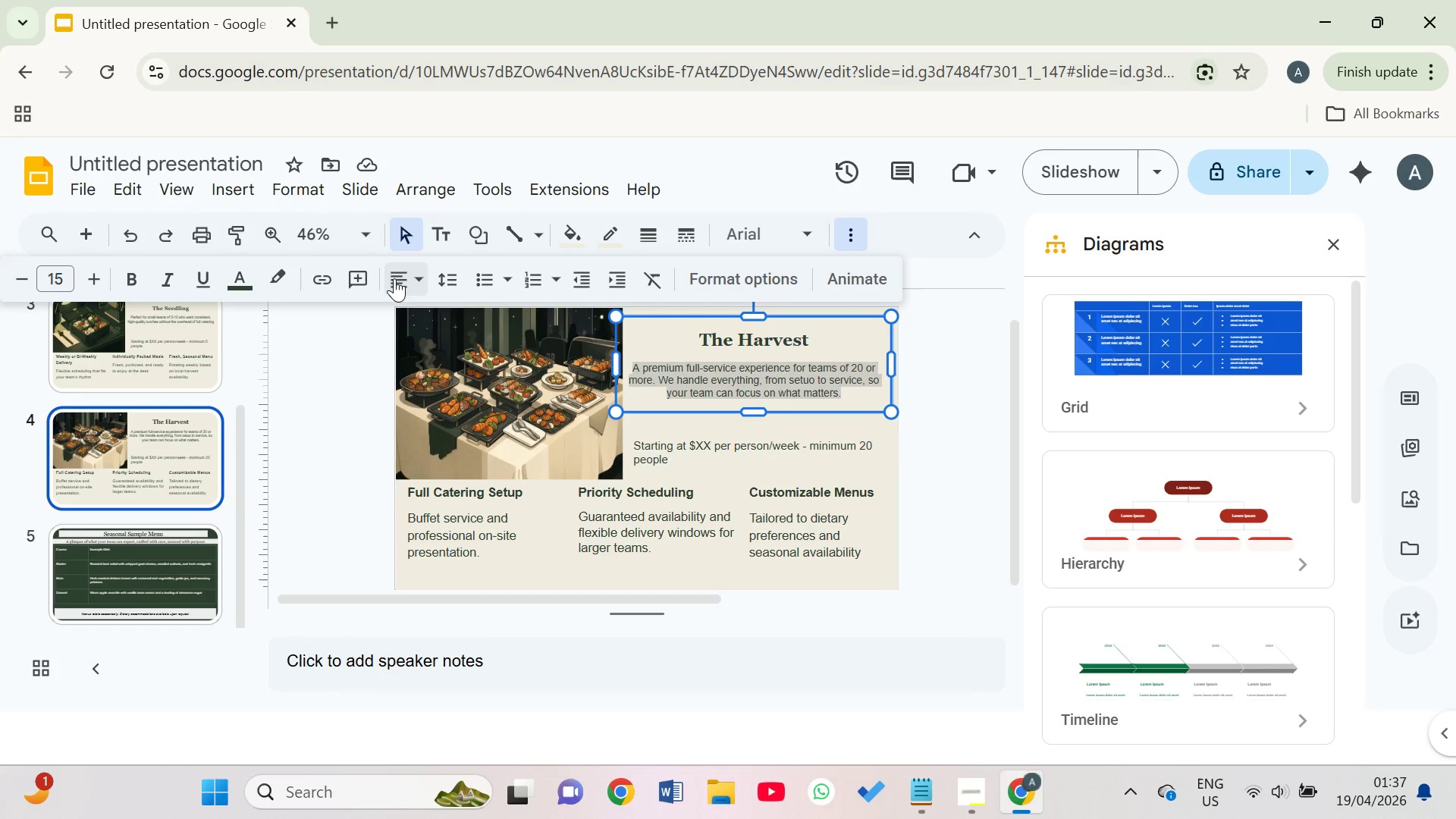 
left_click([419, 278])
 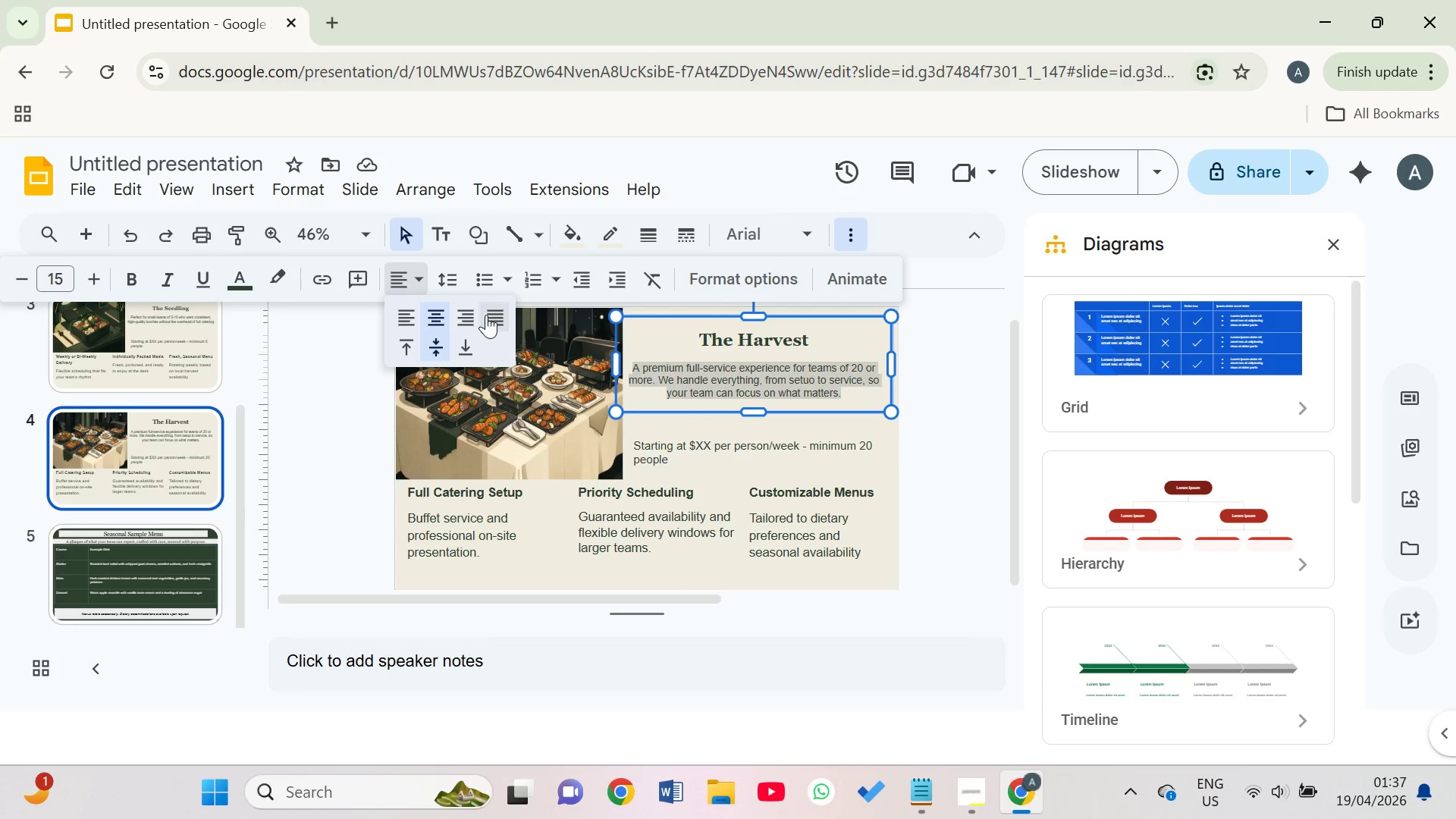 
left_click([496, 315])
 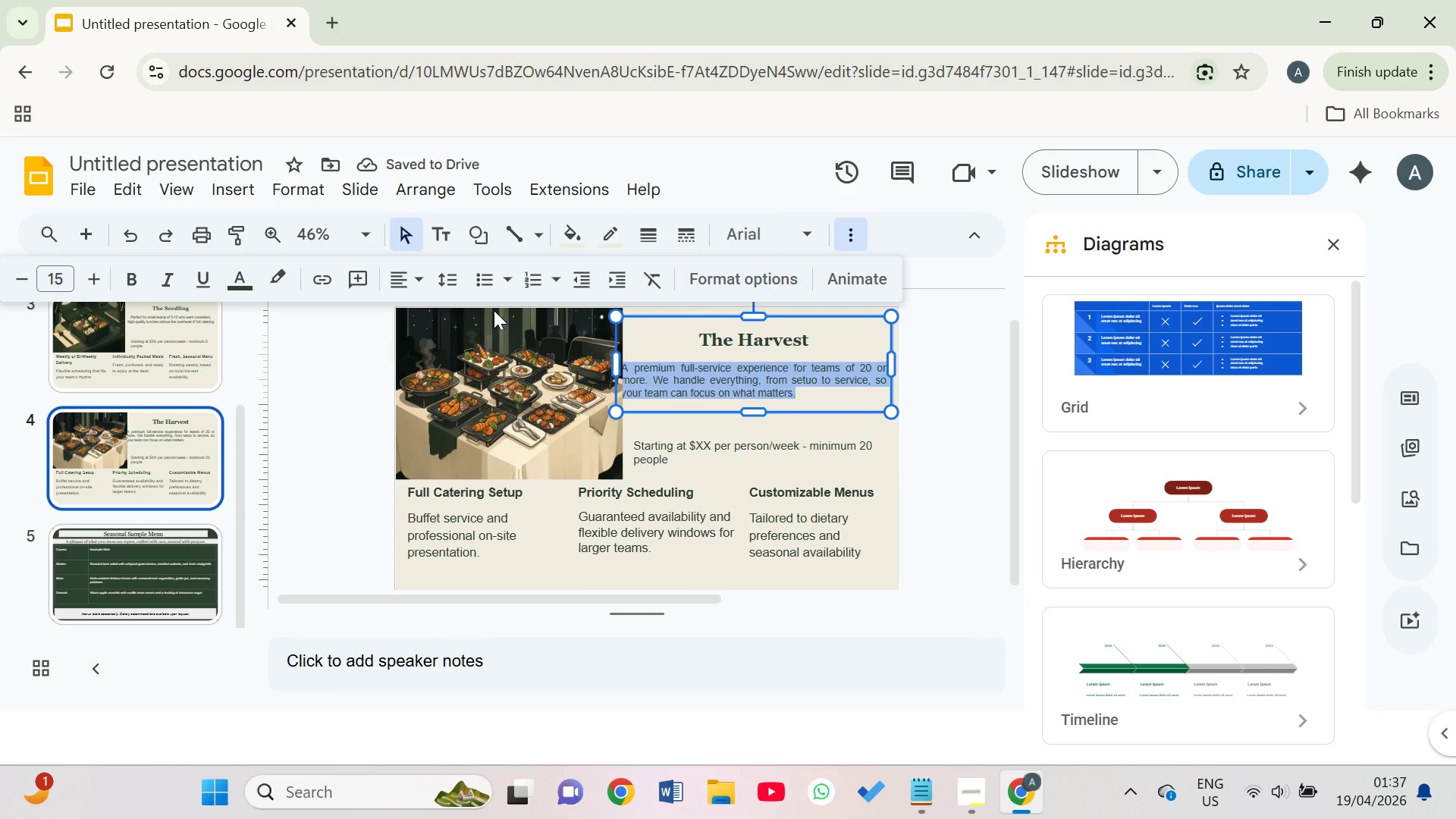 
wait(5.02)
 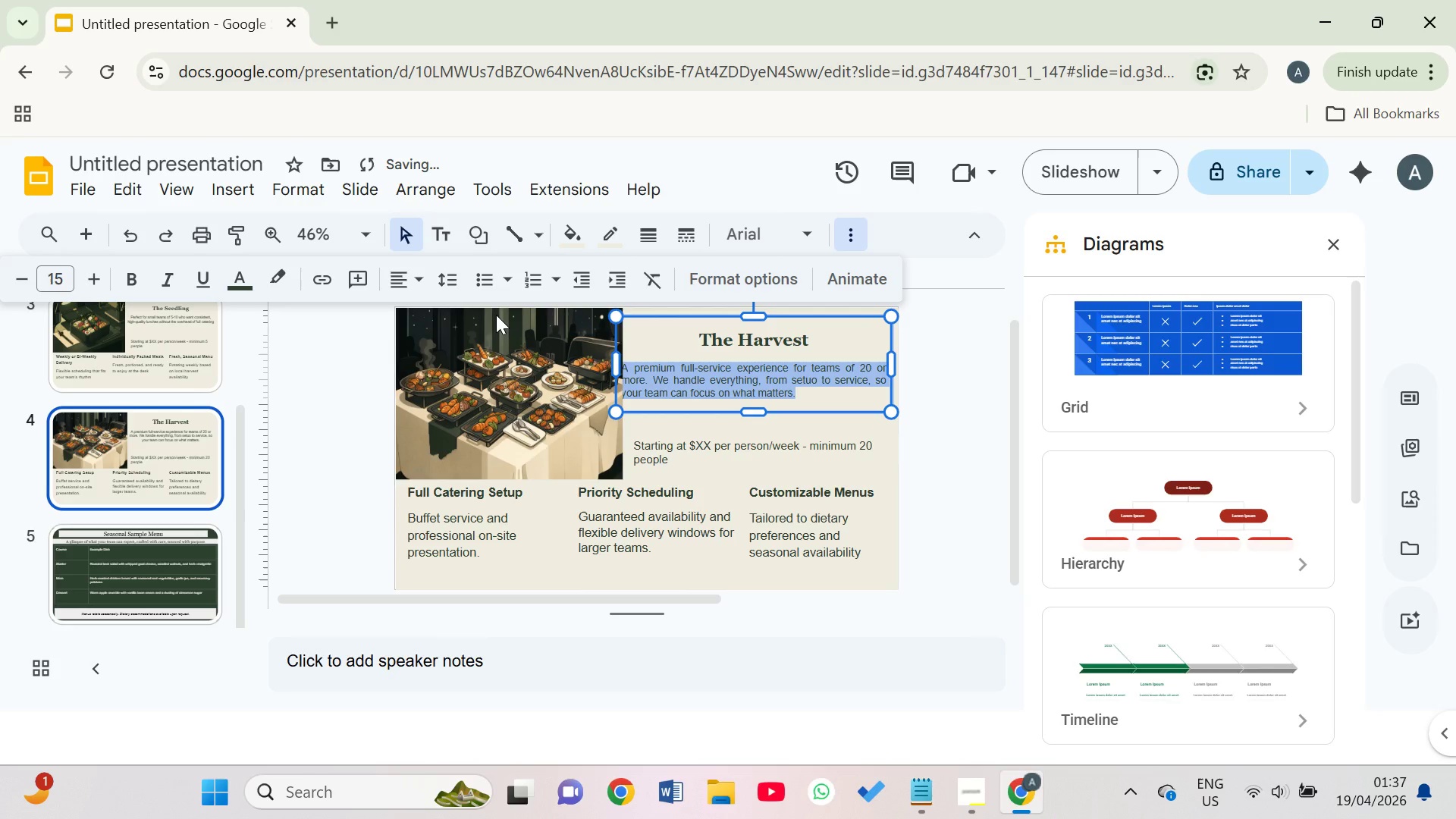 
left_click([419, 286])
 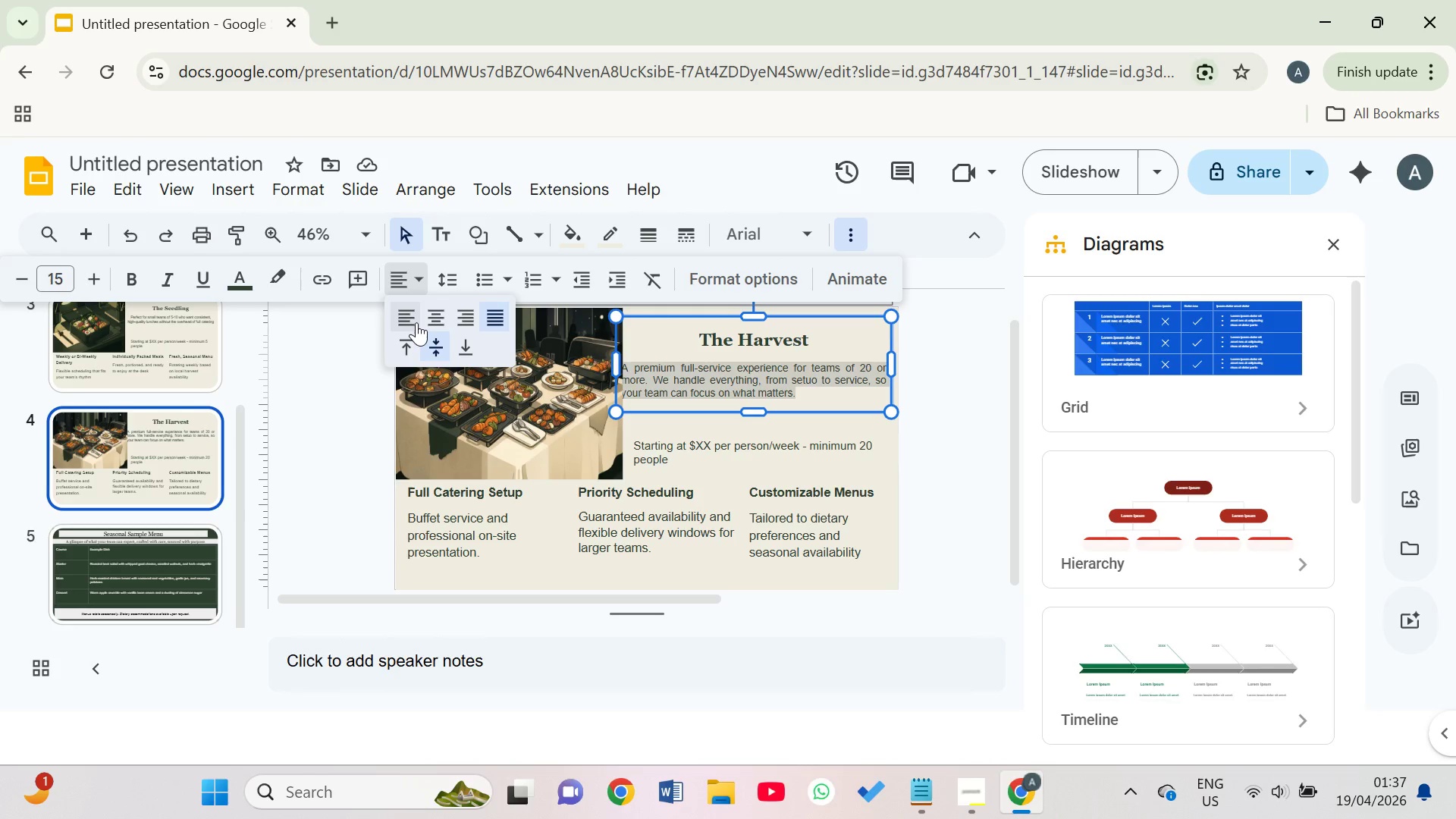 
left_click([401, 313])
 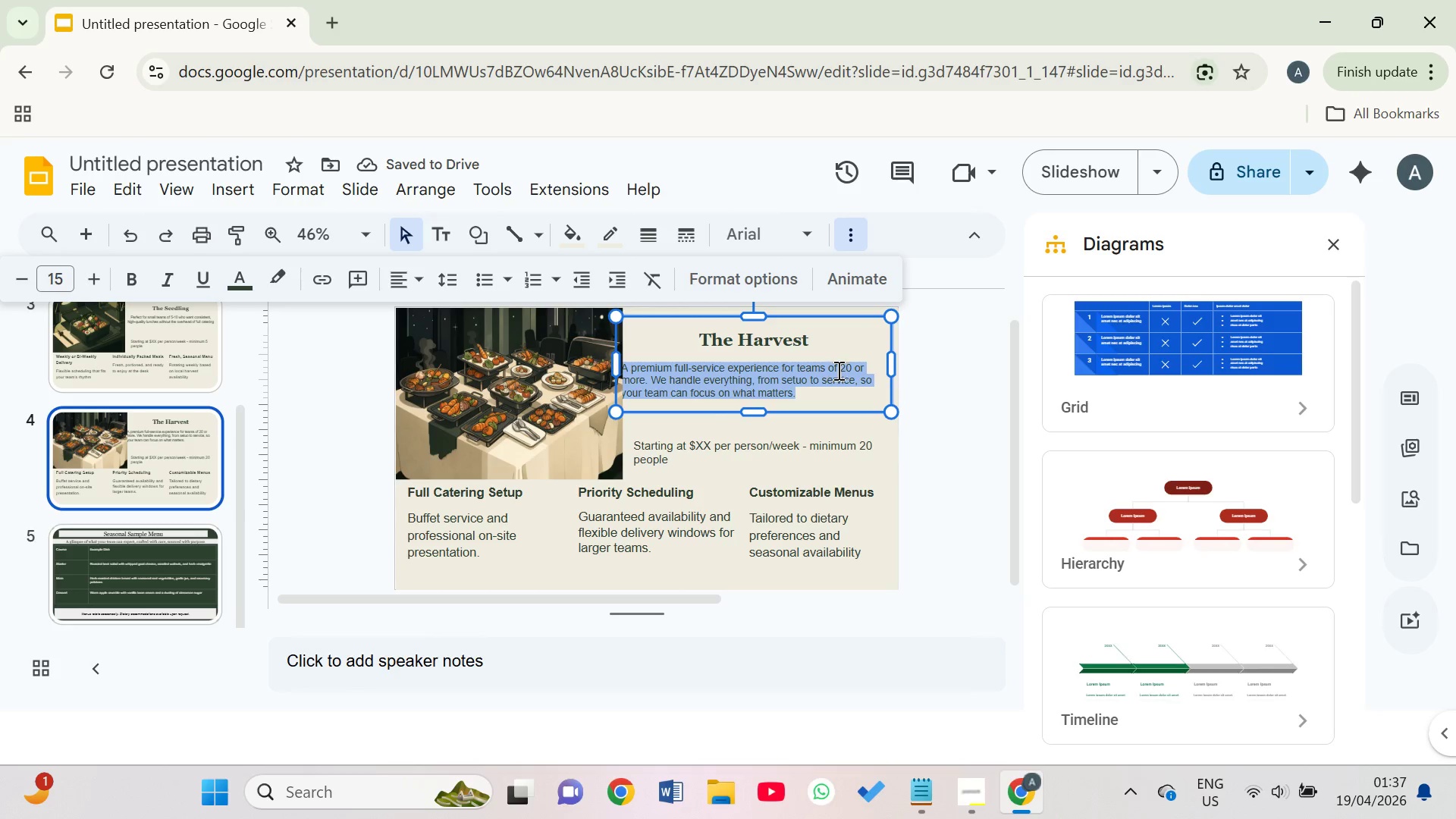 
left_click([561, 338])
 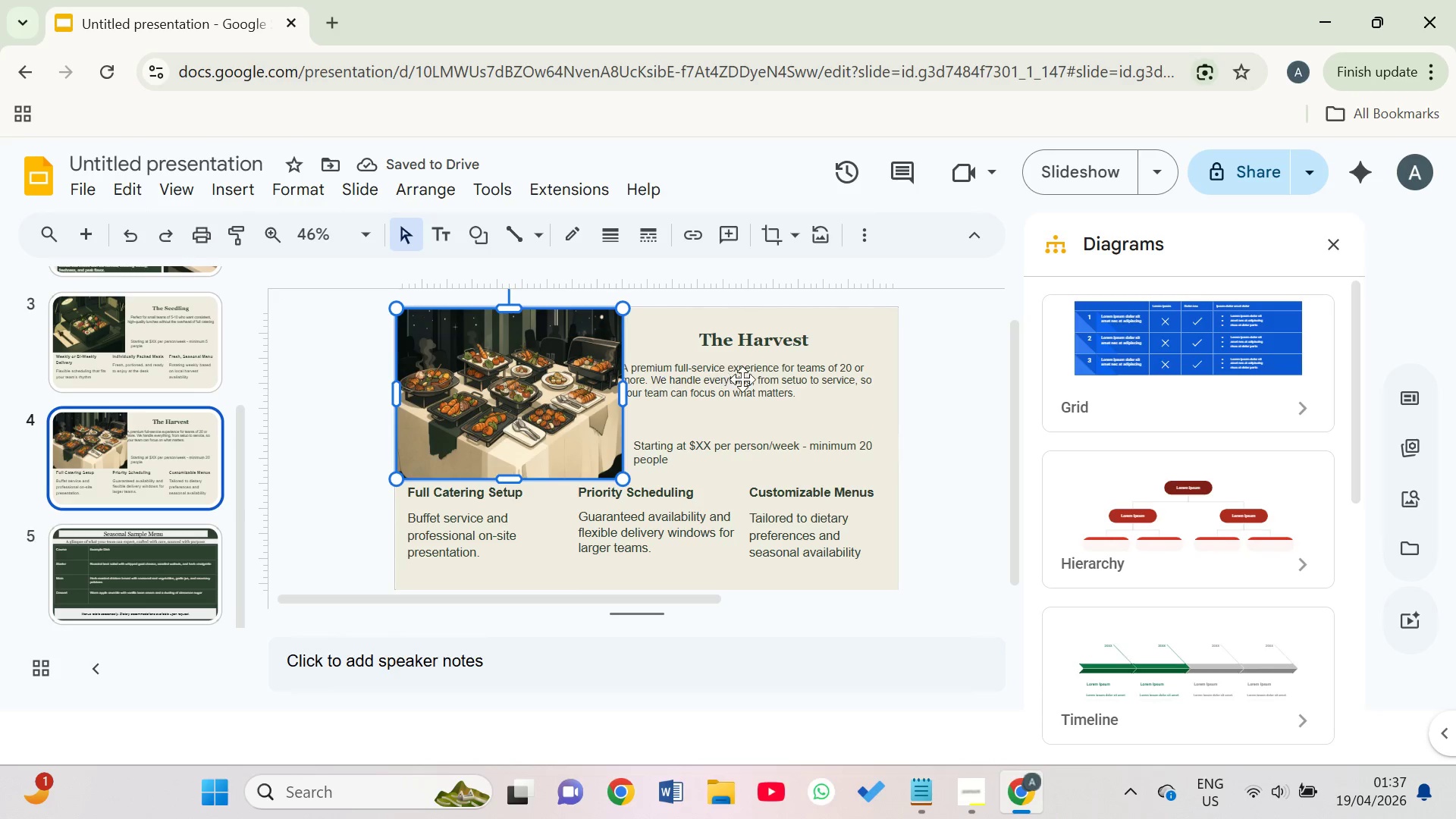 
left_click([749, 381])
 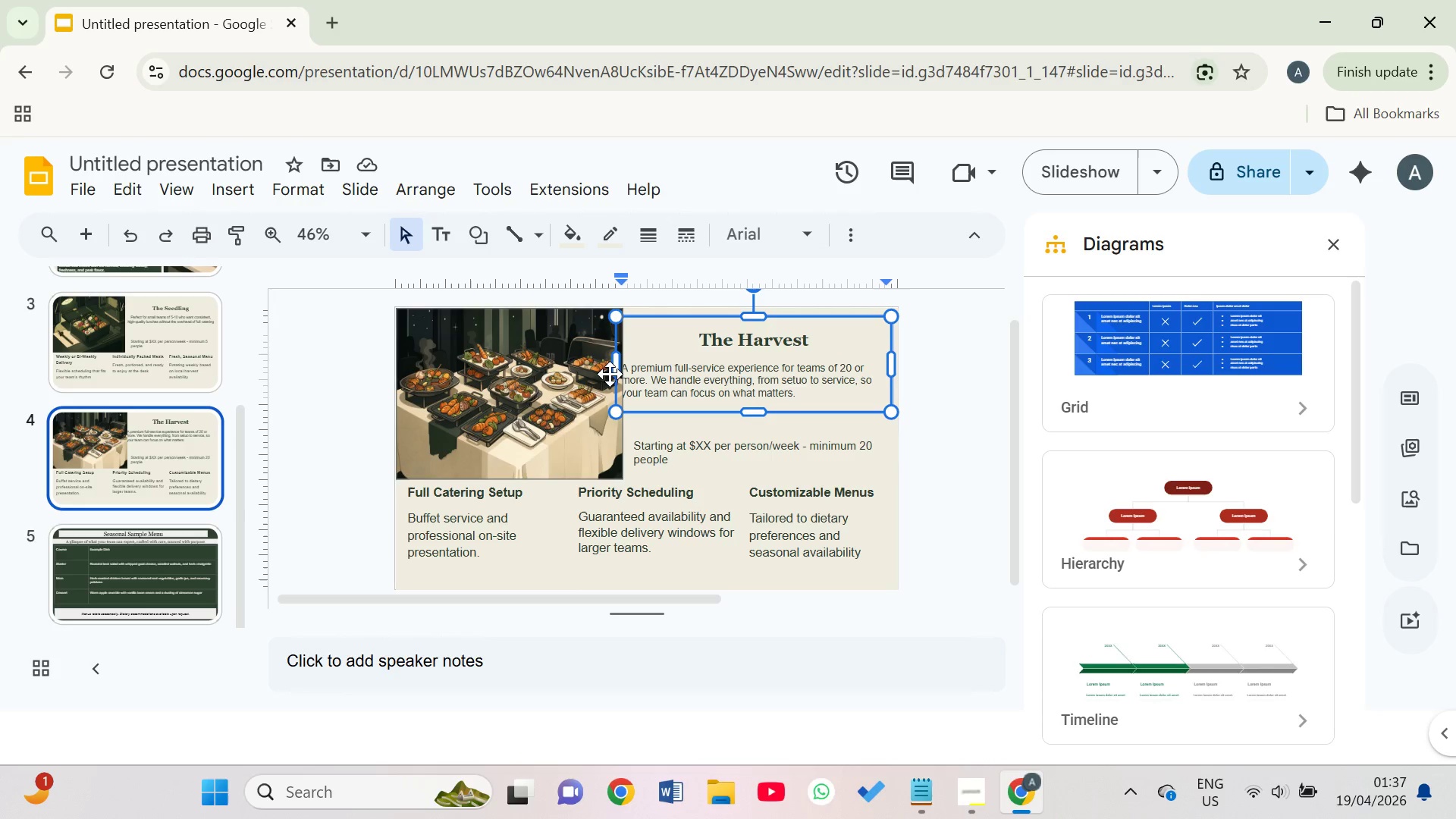 
left_click_drag(start_coordinate=[616, 369], to_coordinate=[629, 372])
 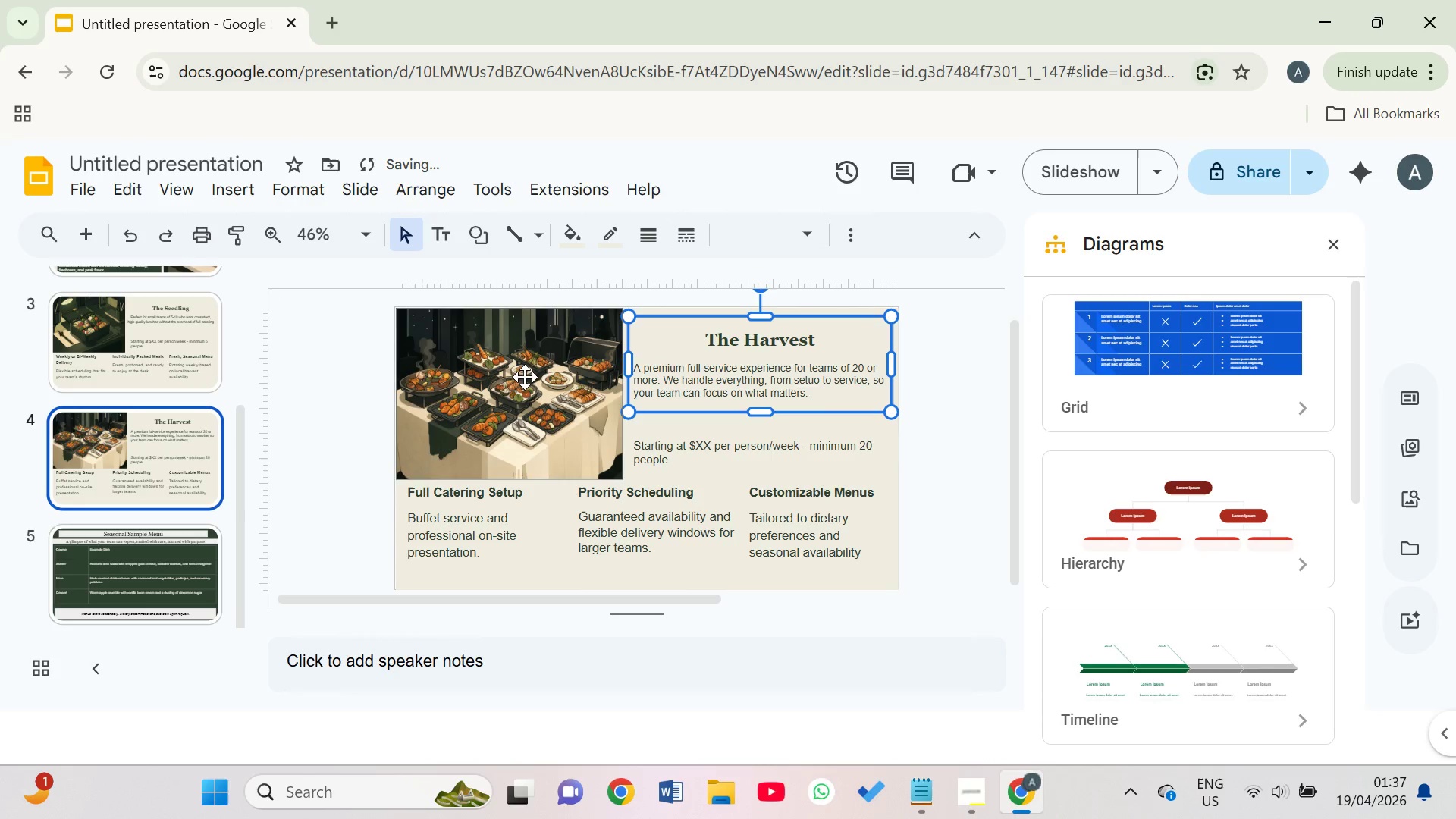 
left_click([524, 372])
 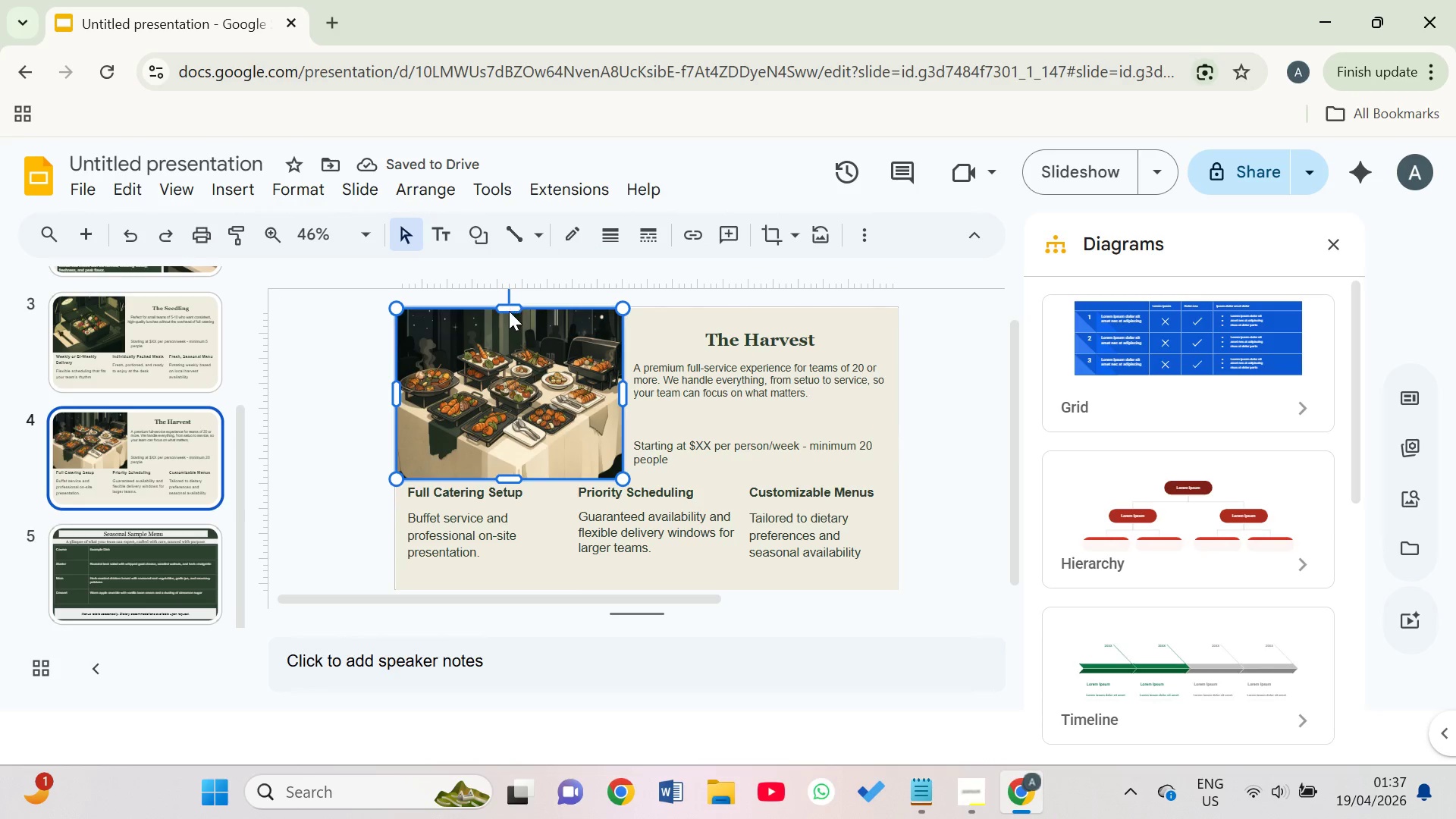 
left_click([507, 306])
 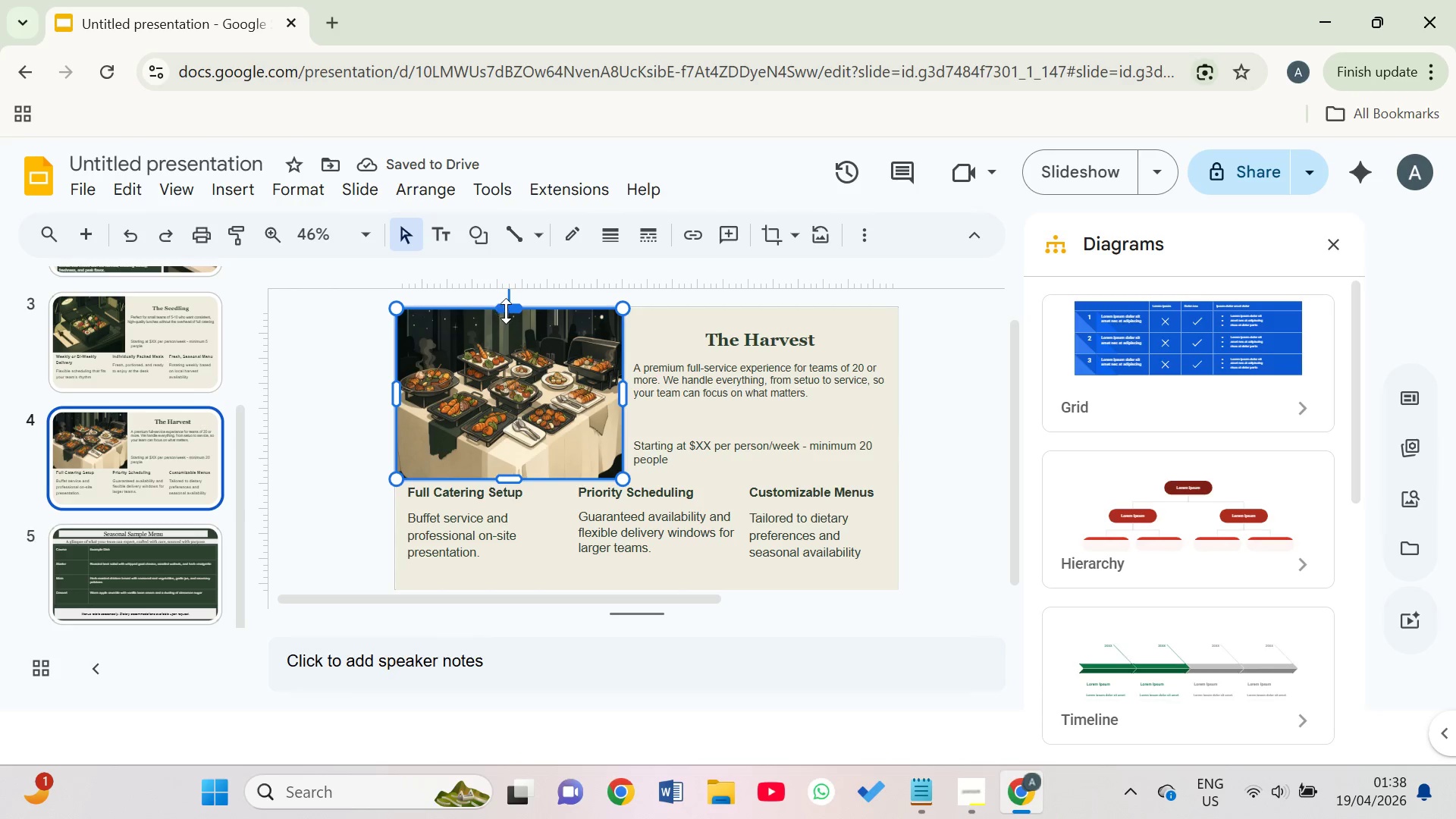 
left_click_drag(start_coordinate=[508, 303], to_coordinate=[513, 325])
 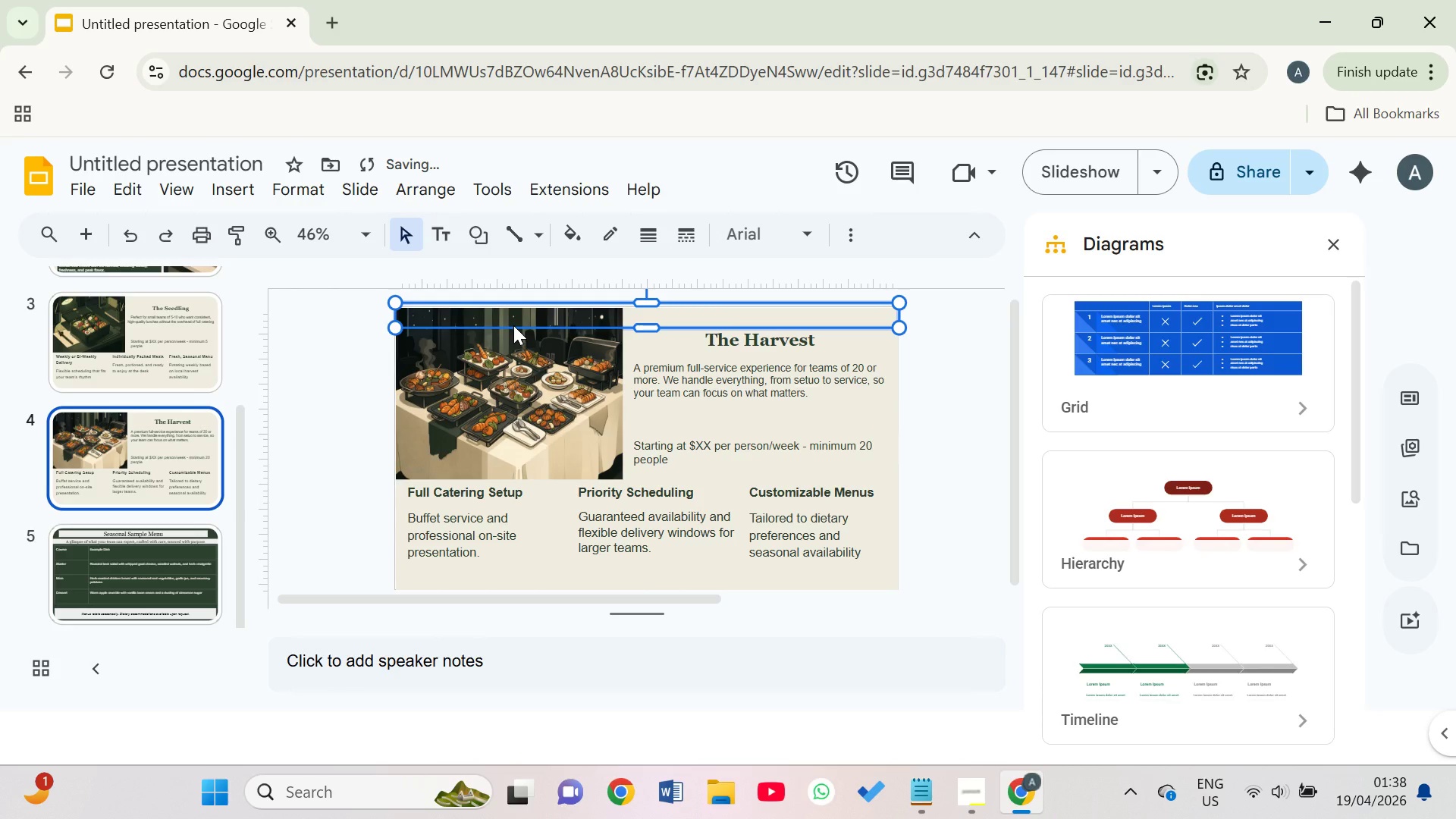 
key(Control+Z)
 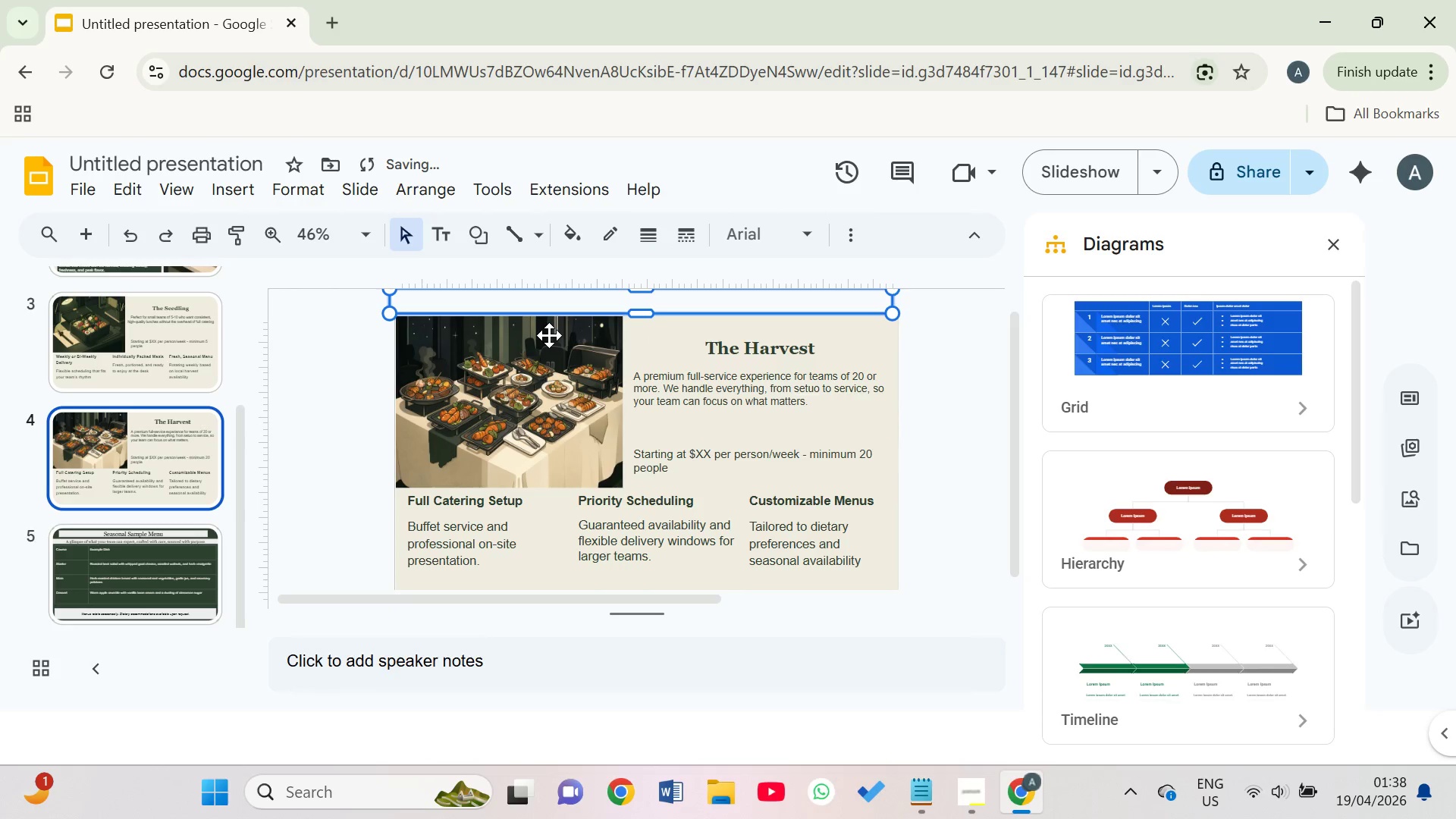 
left_click([707, 393])
 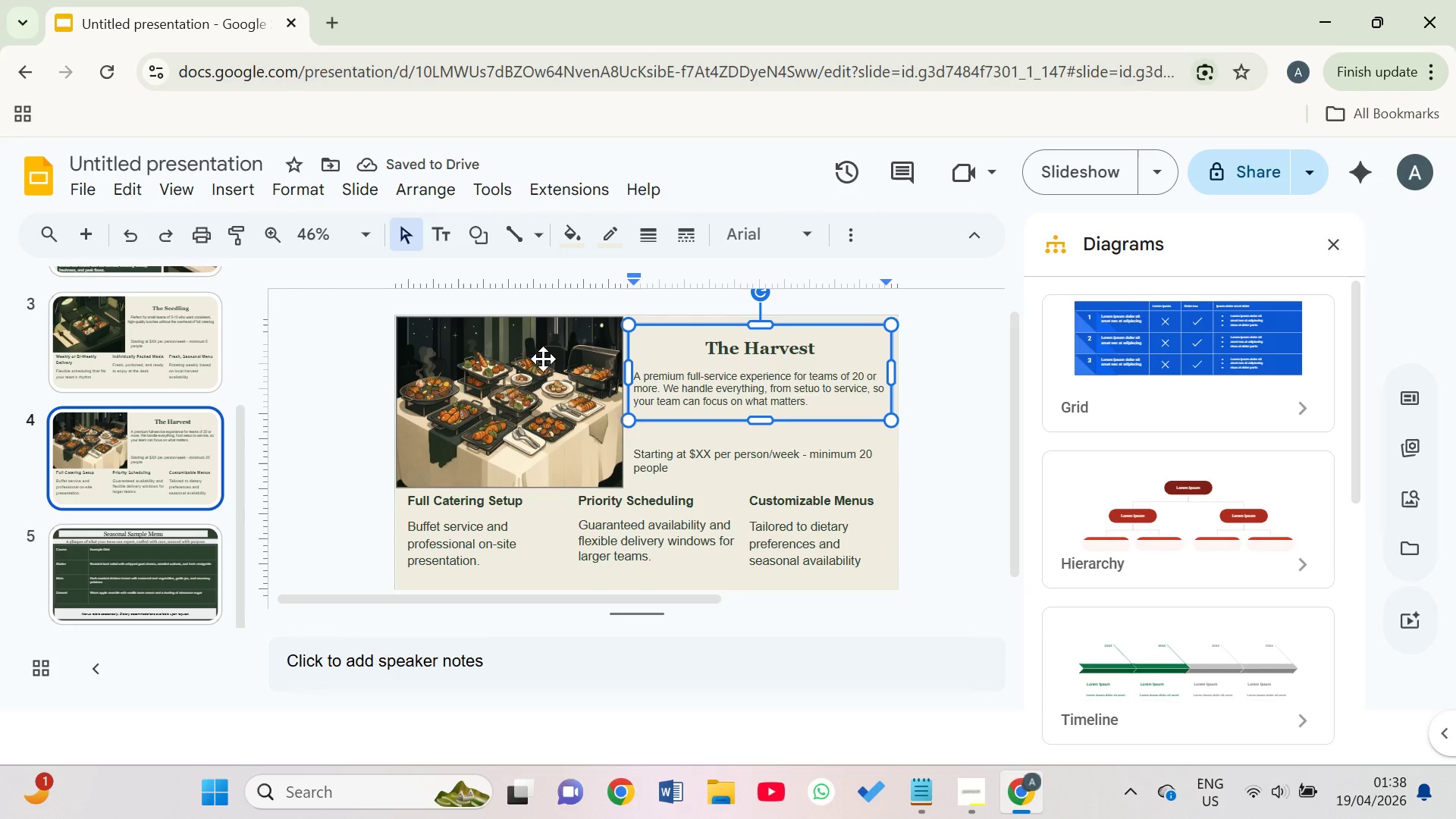 
left_click([543, 356])
 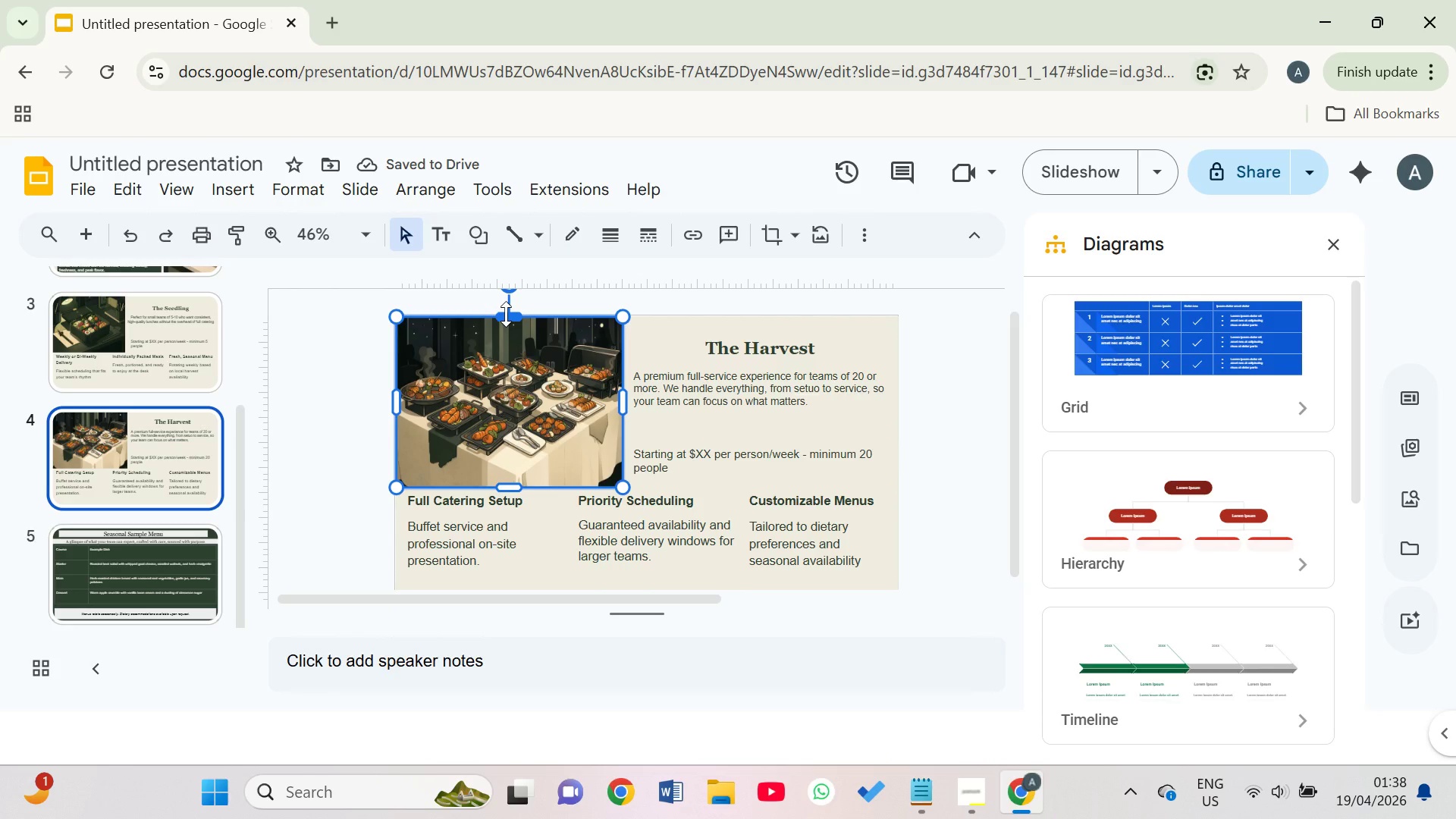 
left_click_drag(start_coordinate=[506, 314], to_coordinate=[507, 322])
 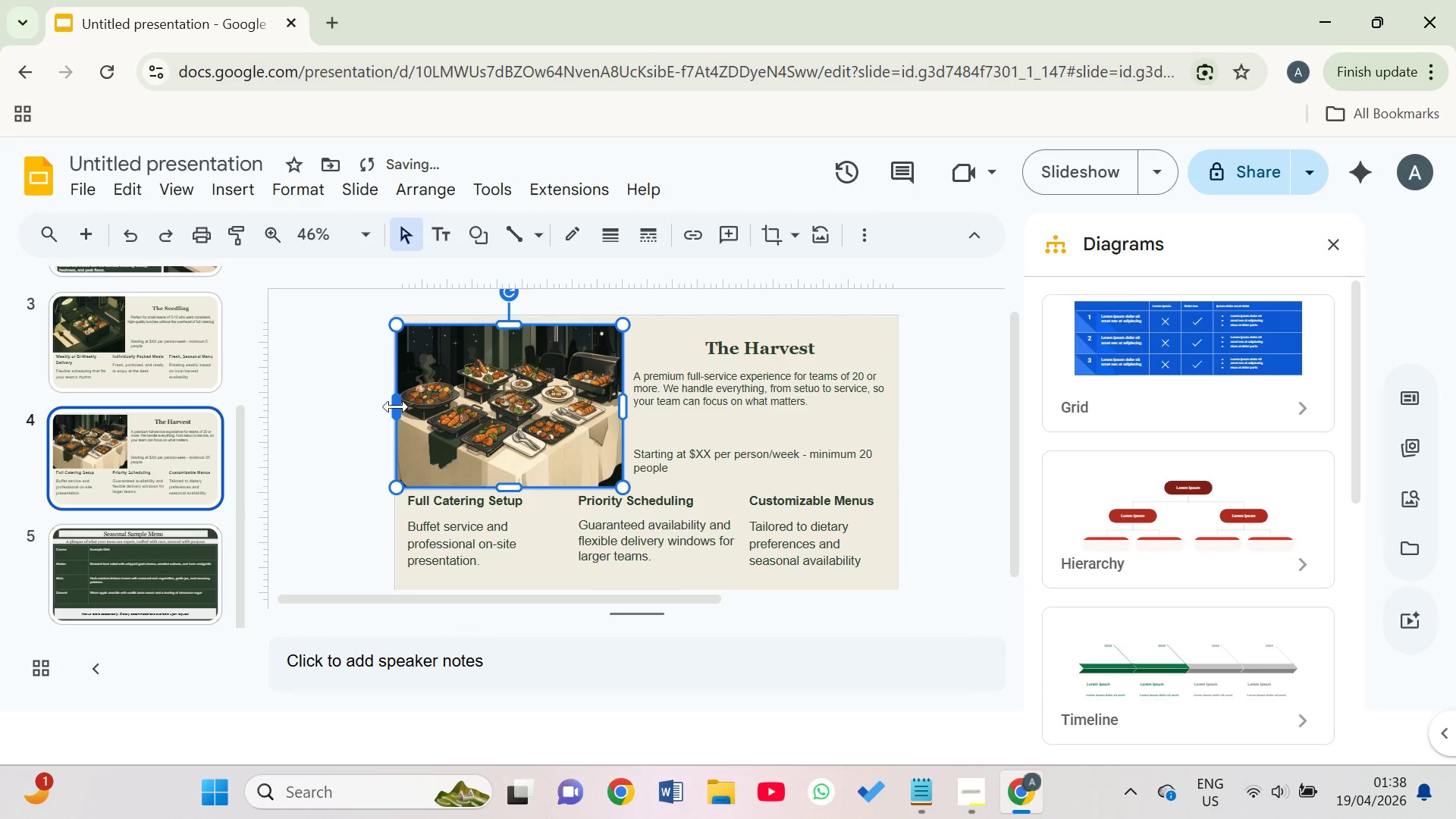 
left_click_drag(start_coordinate=[399, 406], to_coordinate=[403, 413])
 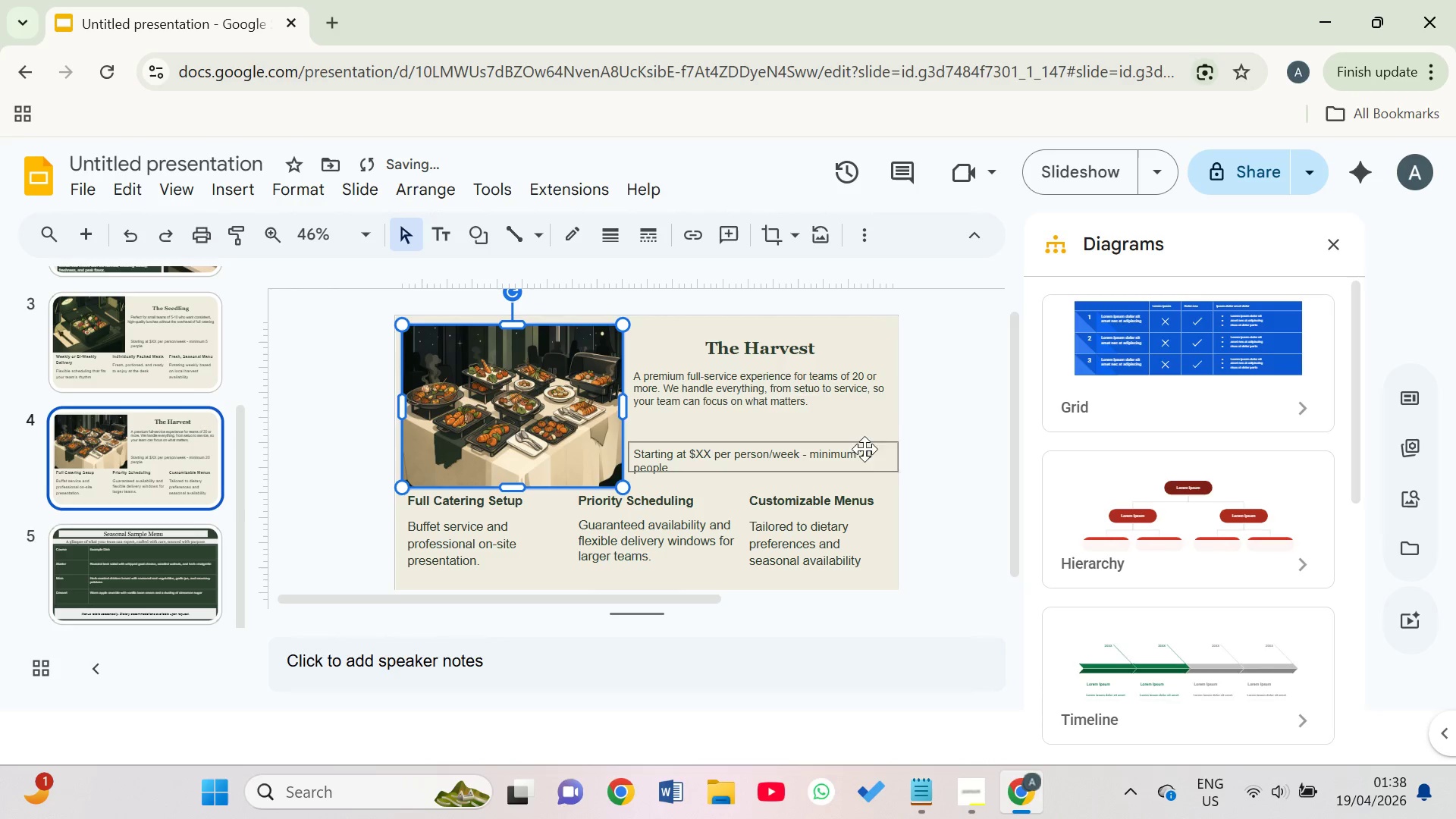 
left_click([960, 482])
 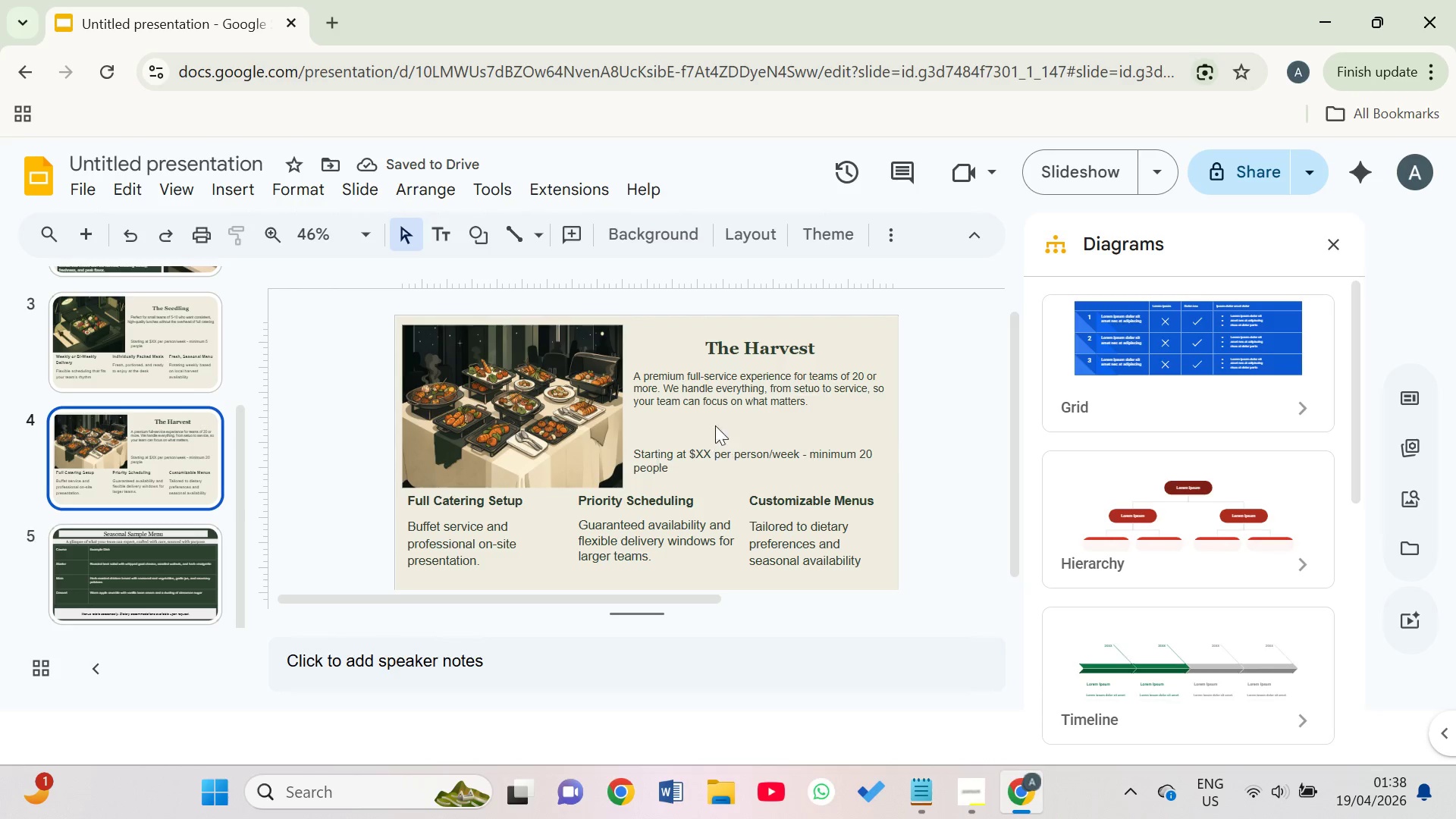 
left_click([715, 390])
 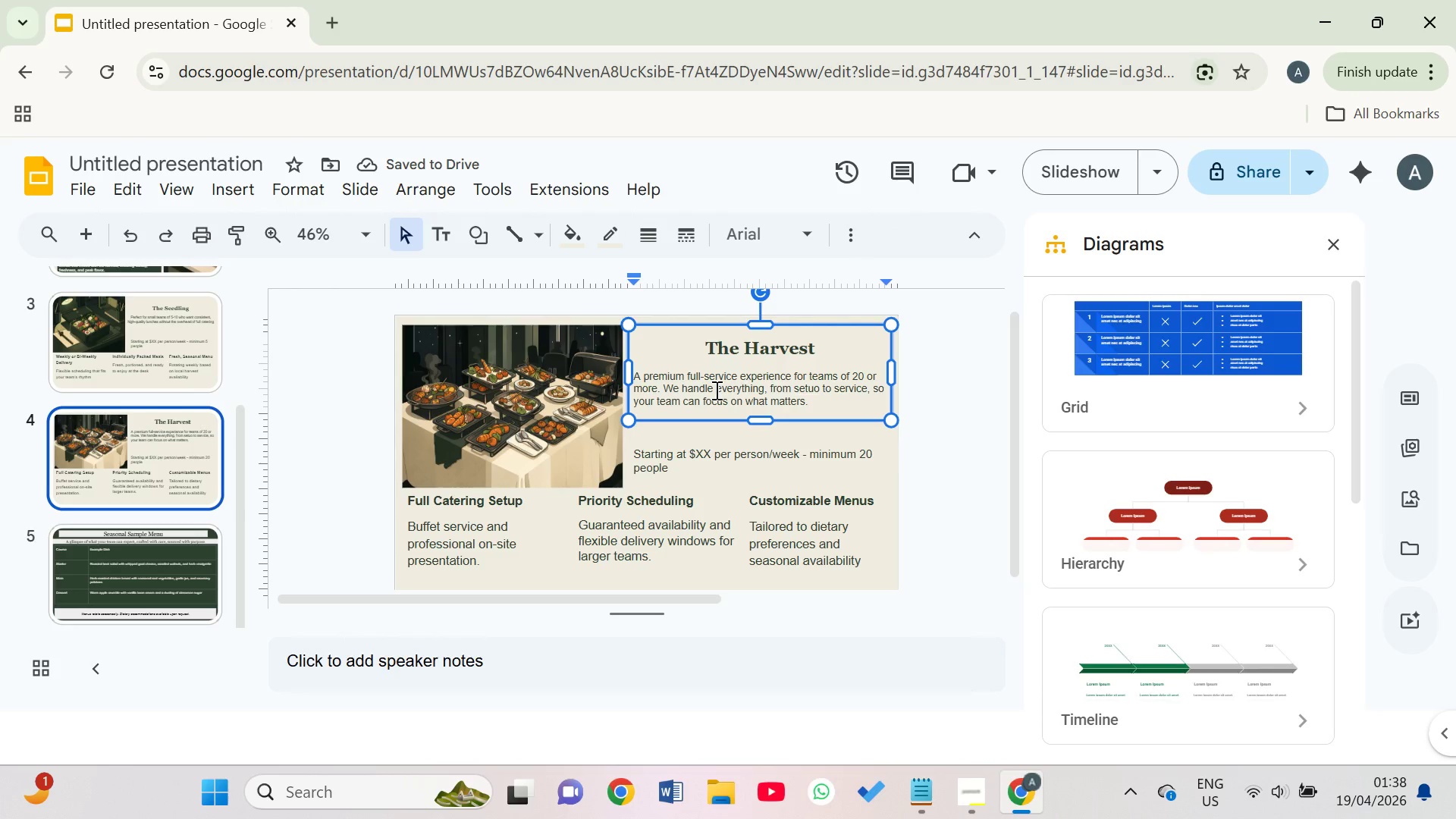 
key(ArrowDown)
 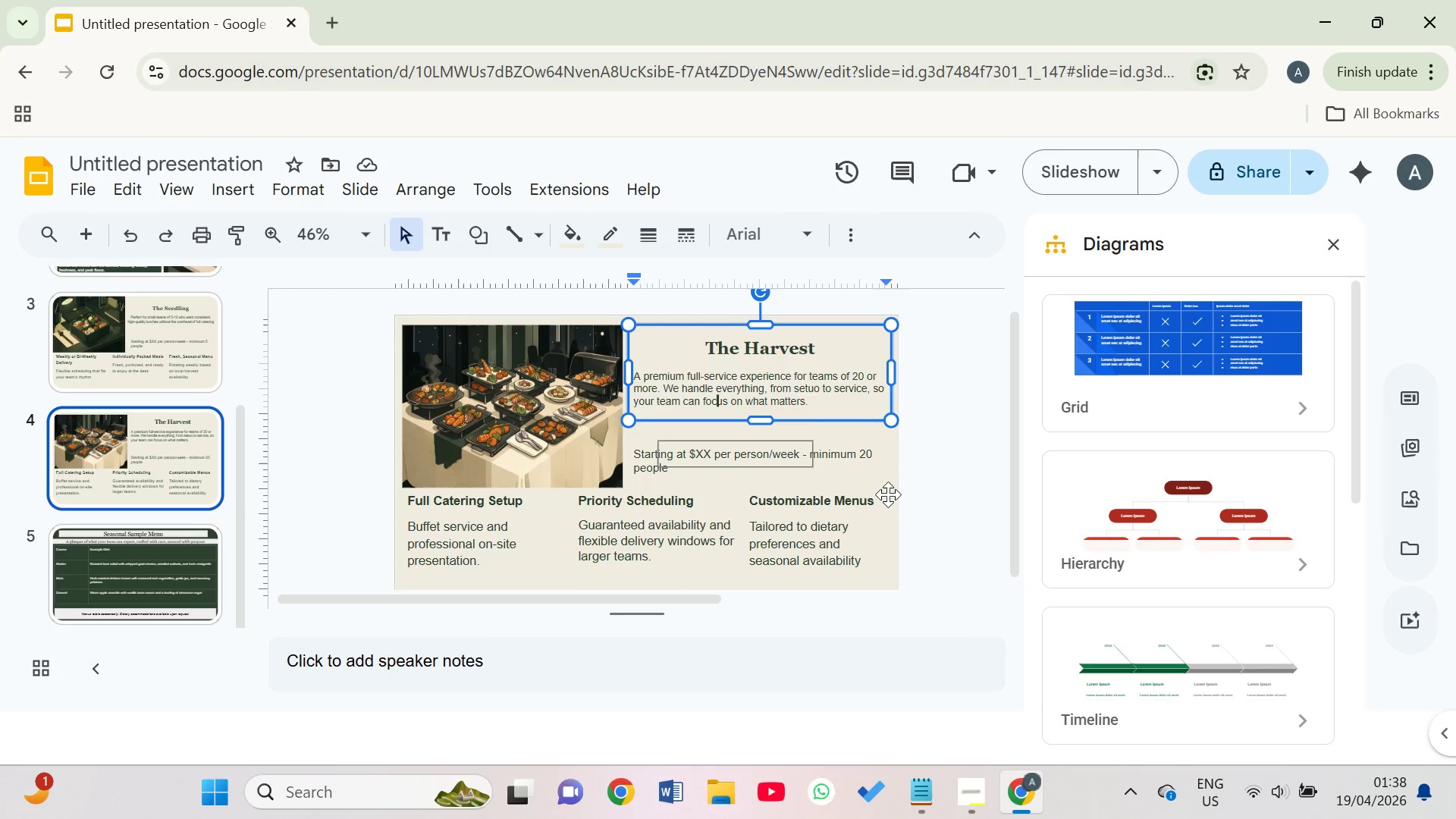 
left_click([1046, 508])
 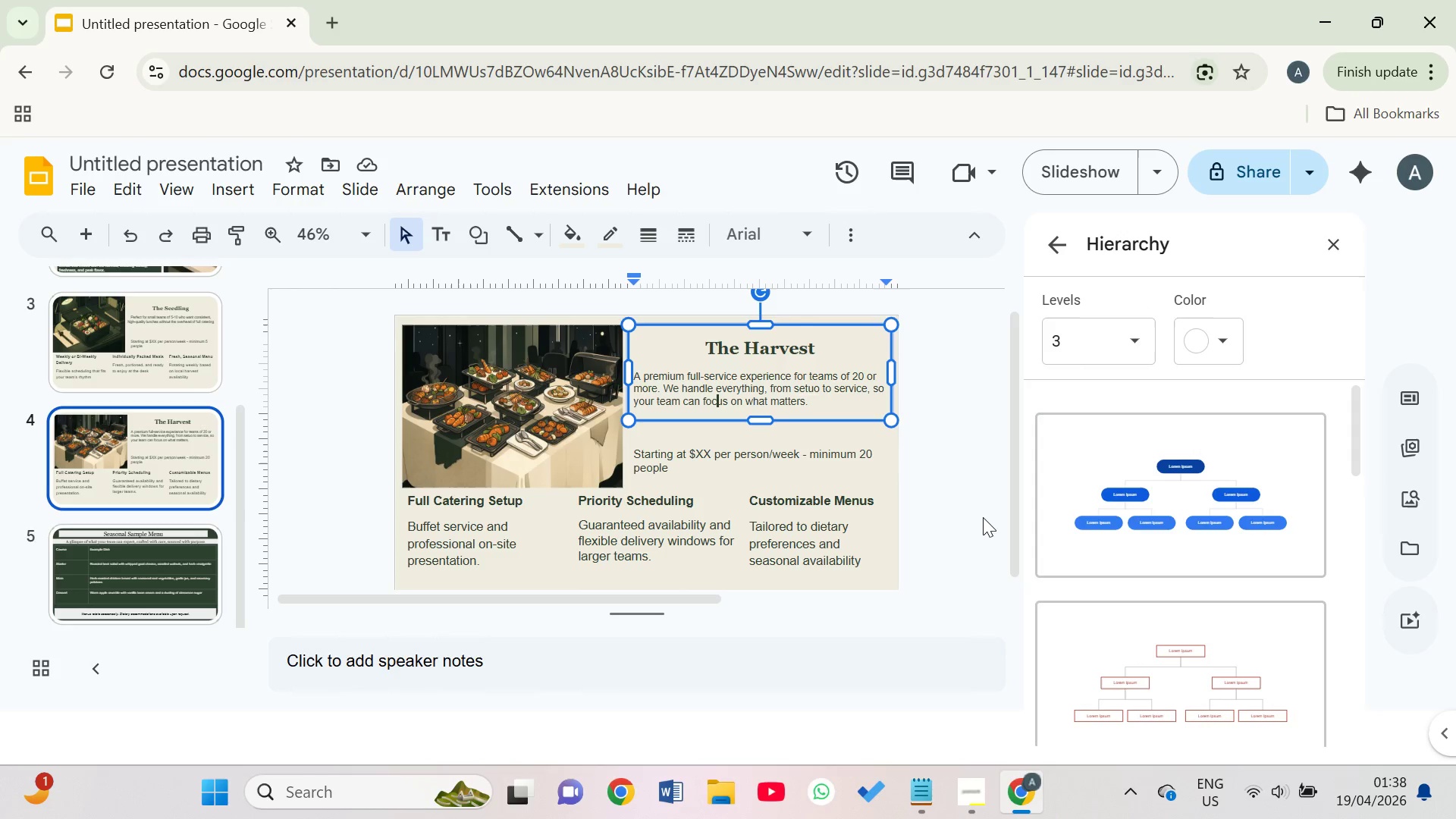 
left_click([975, 510])
 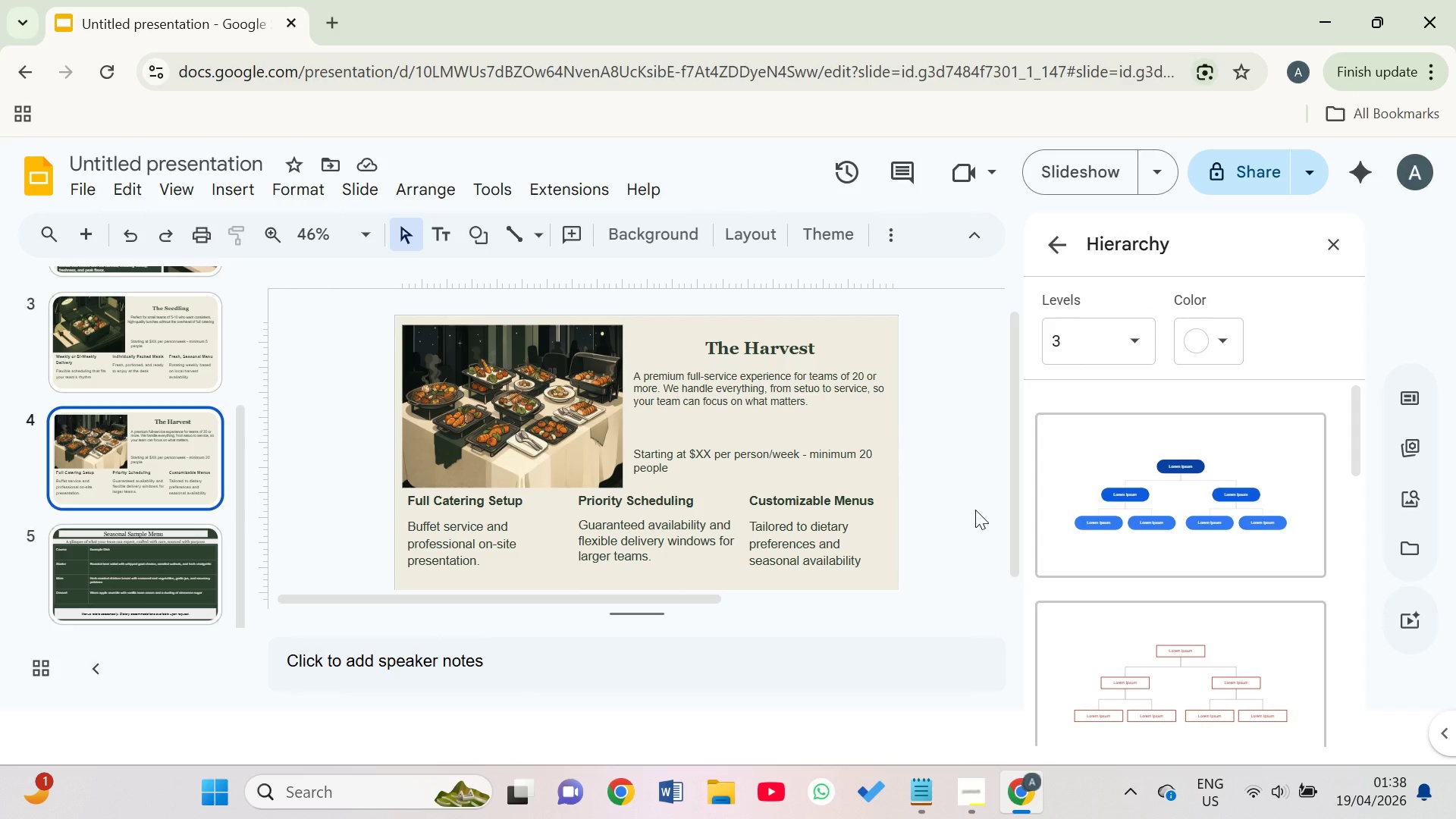 
wait(11.41)
 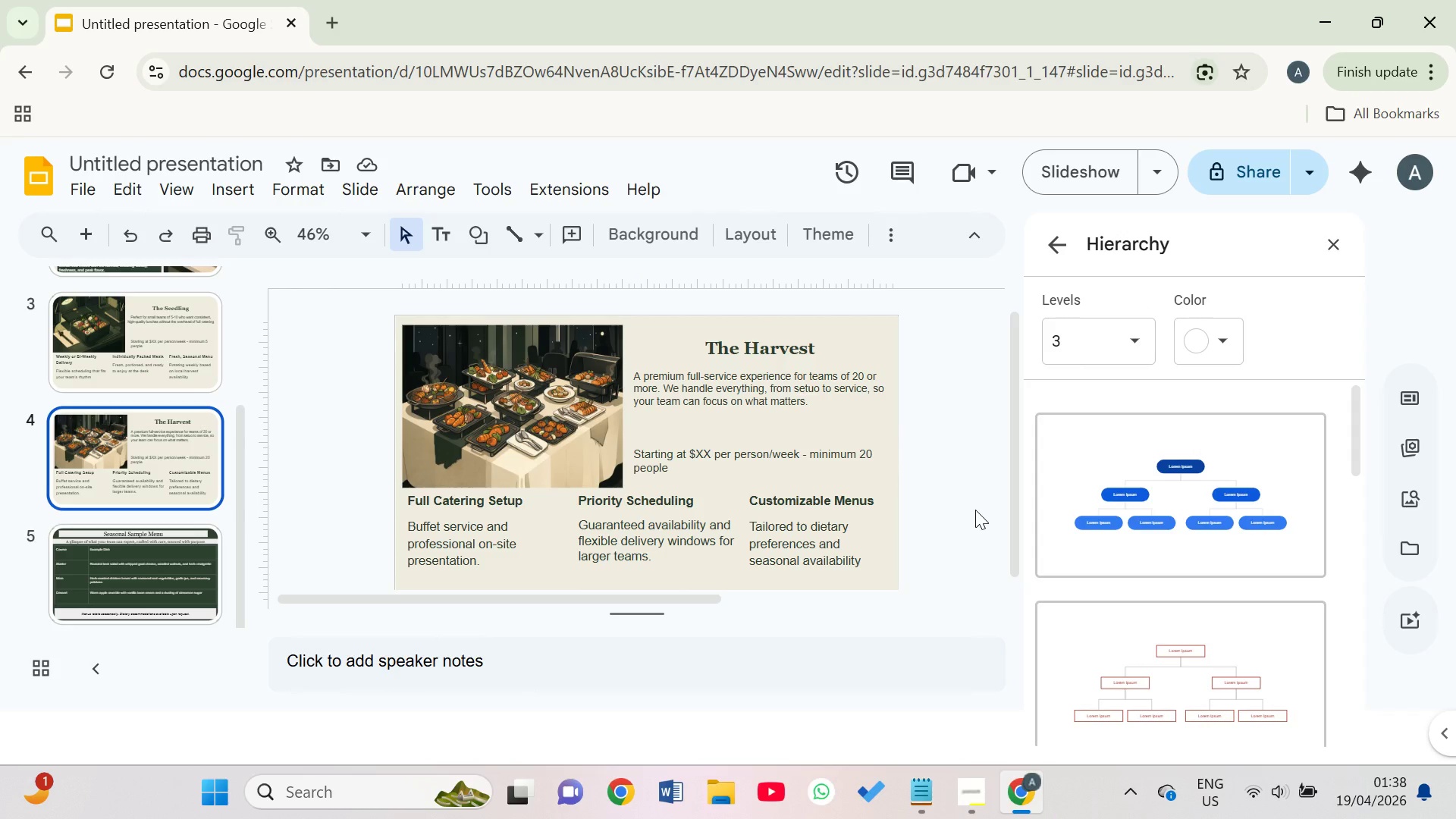 
left_click([155, 348])
 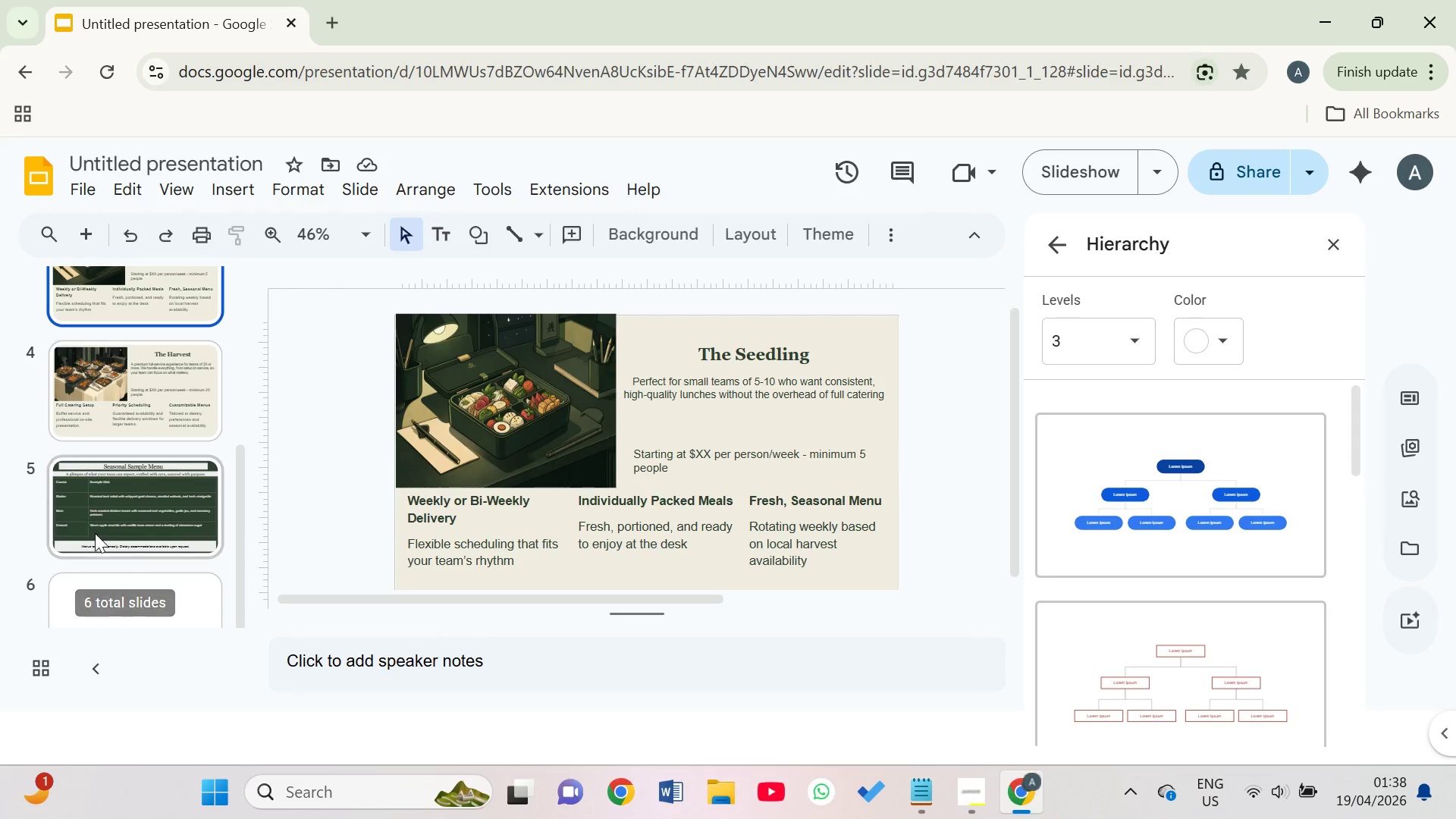 
wait(23.8)
 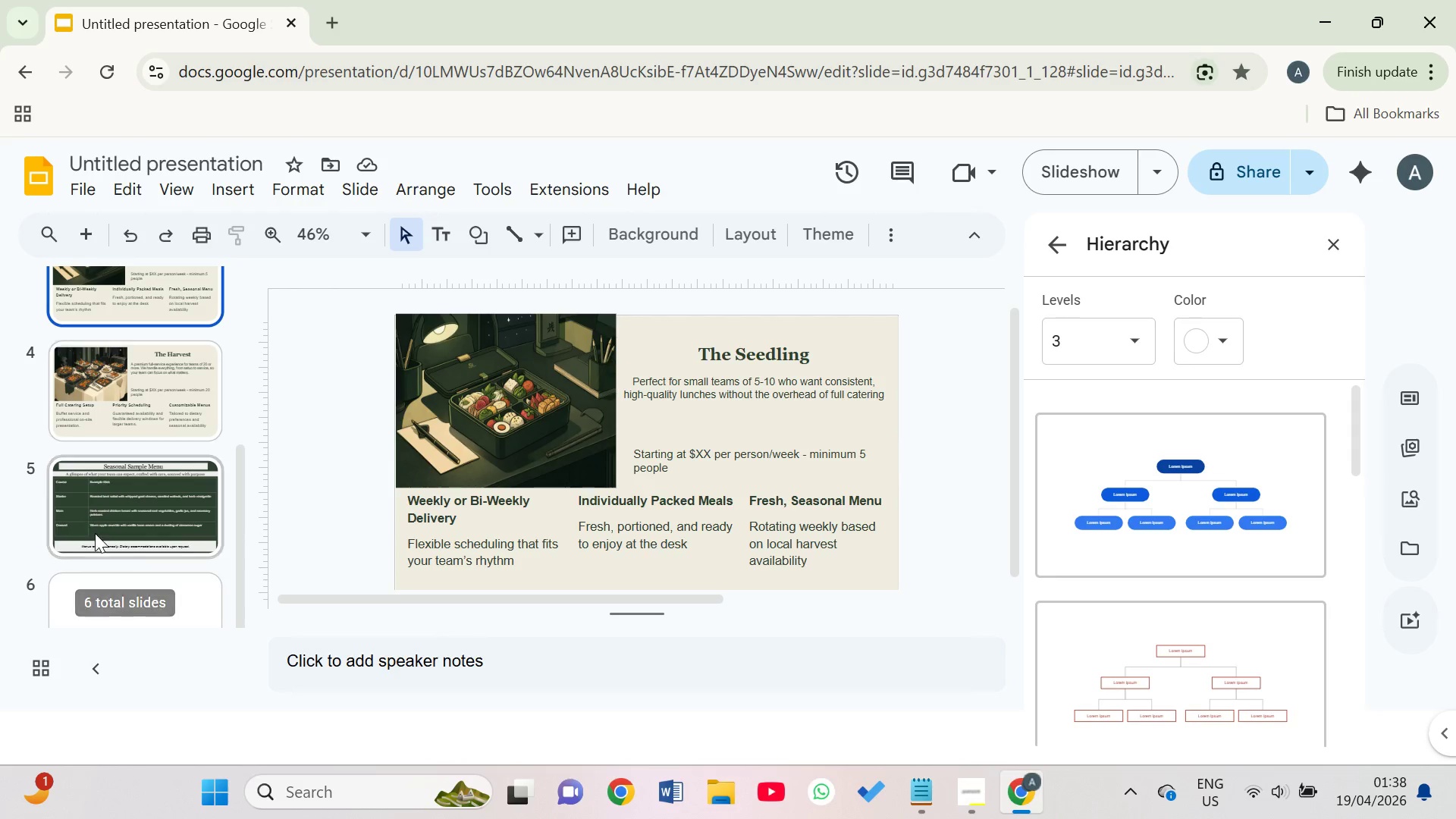 
mouse_move([198, 577])
 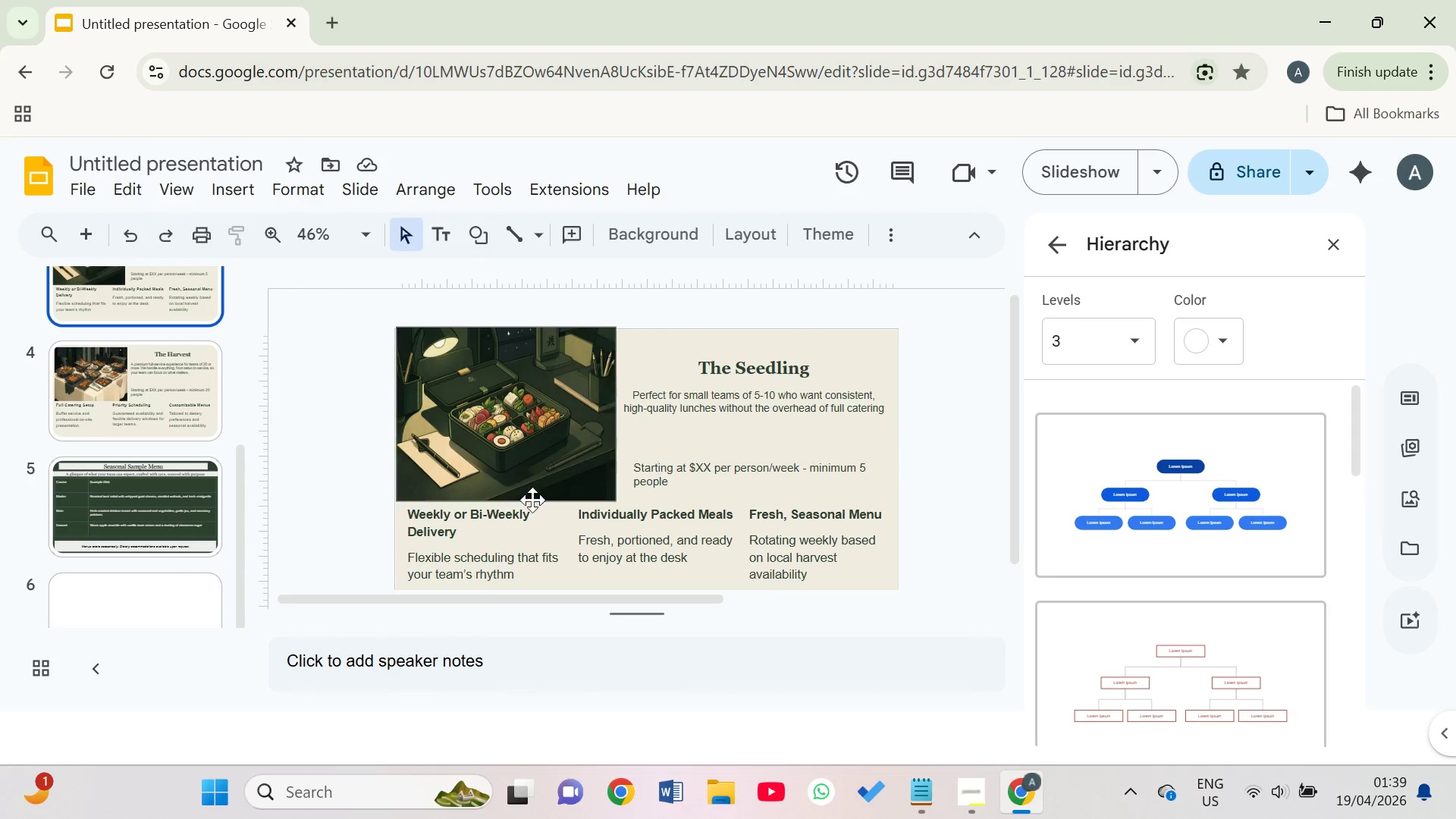 
left_click([174, 581])
 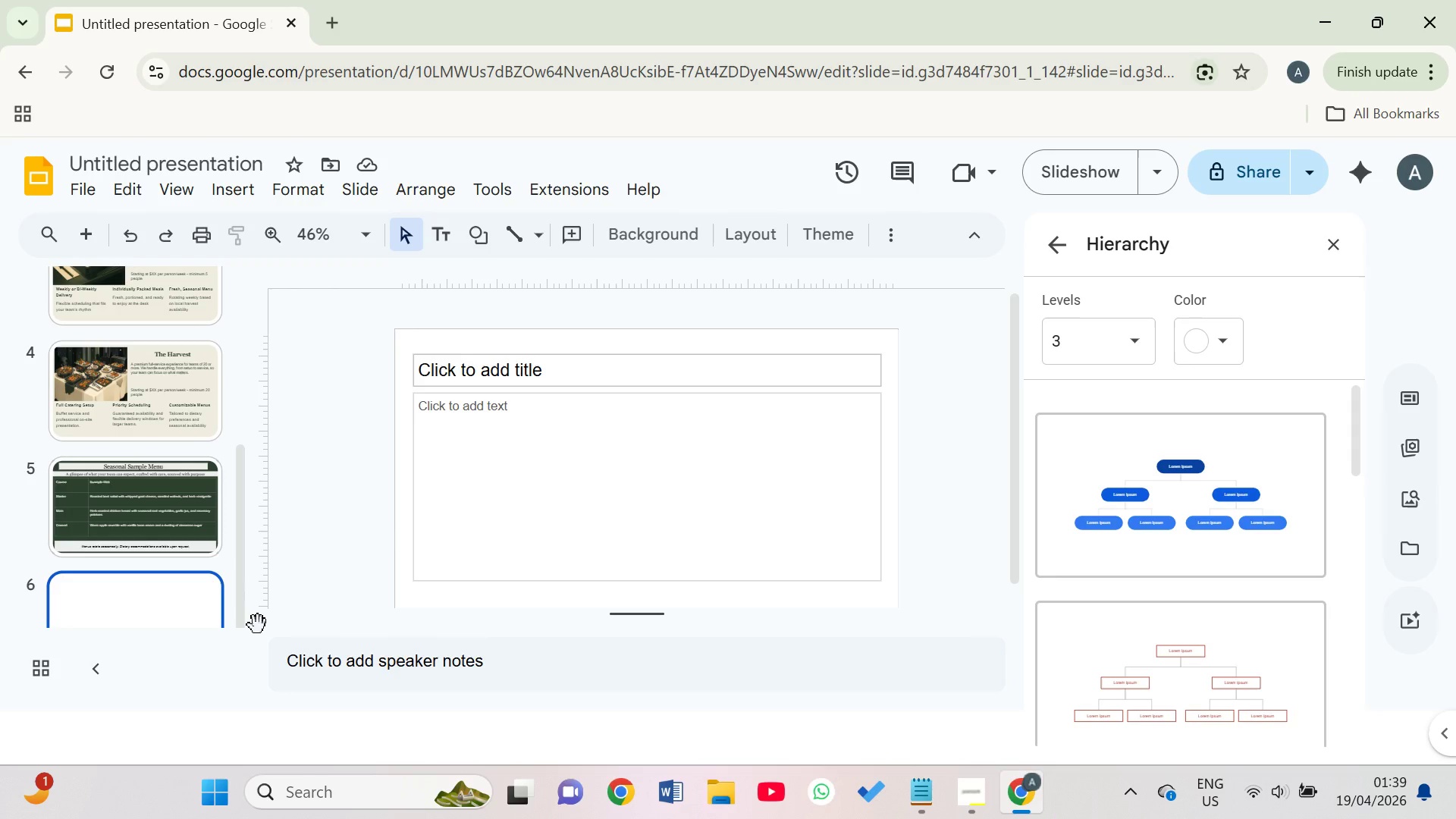 
wait(20.05)
 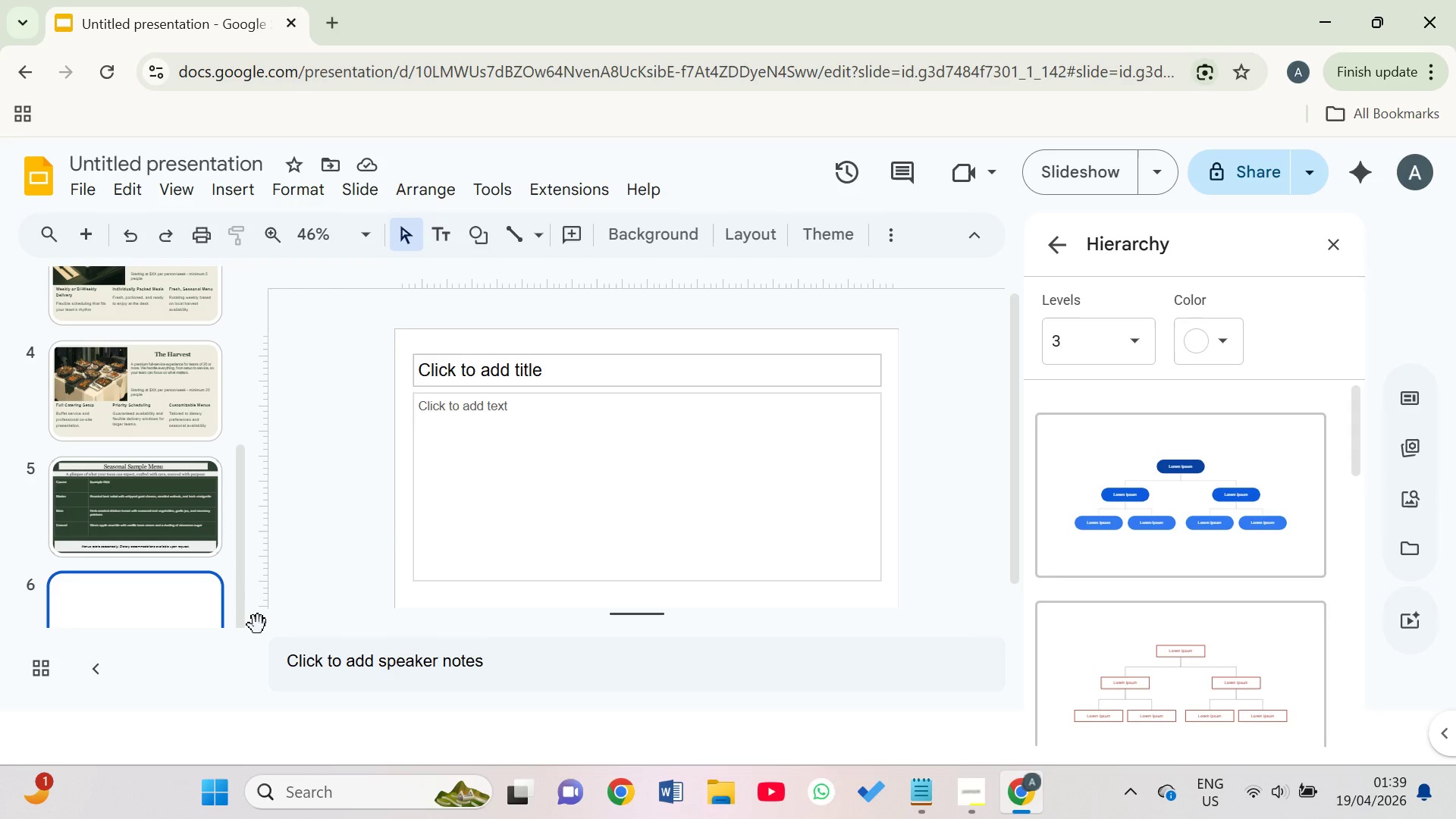 
left_click([407, 491])
 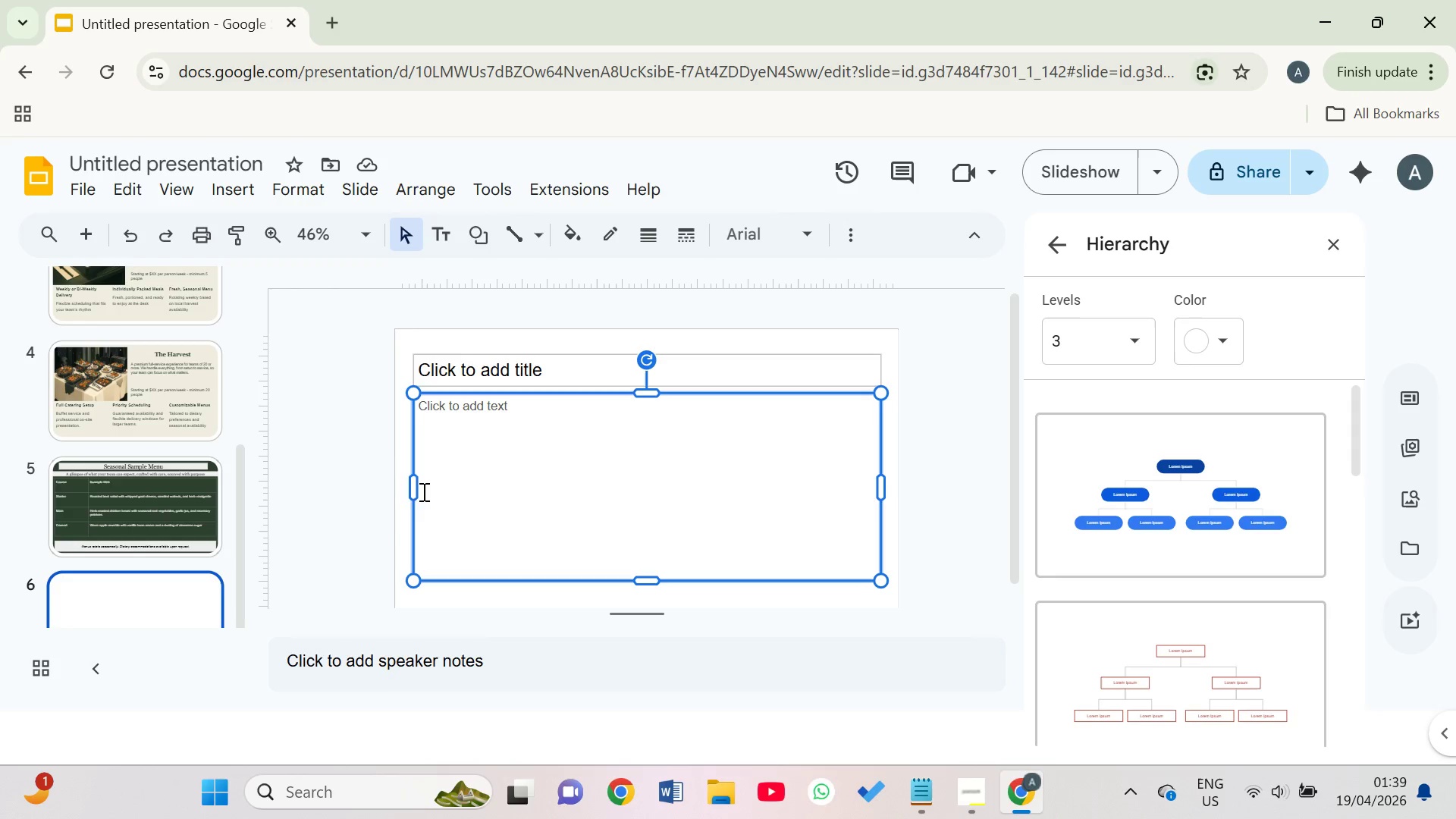 
left_click_drag(start_coordinate=[410, 491], to_coordinate=[654, 469])
 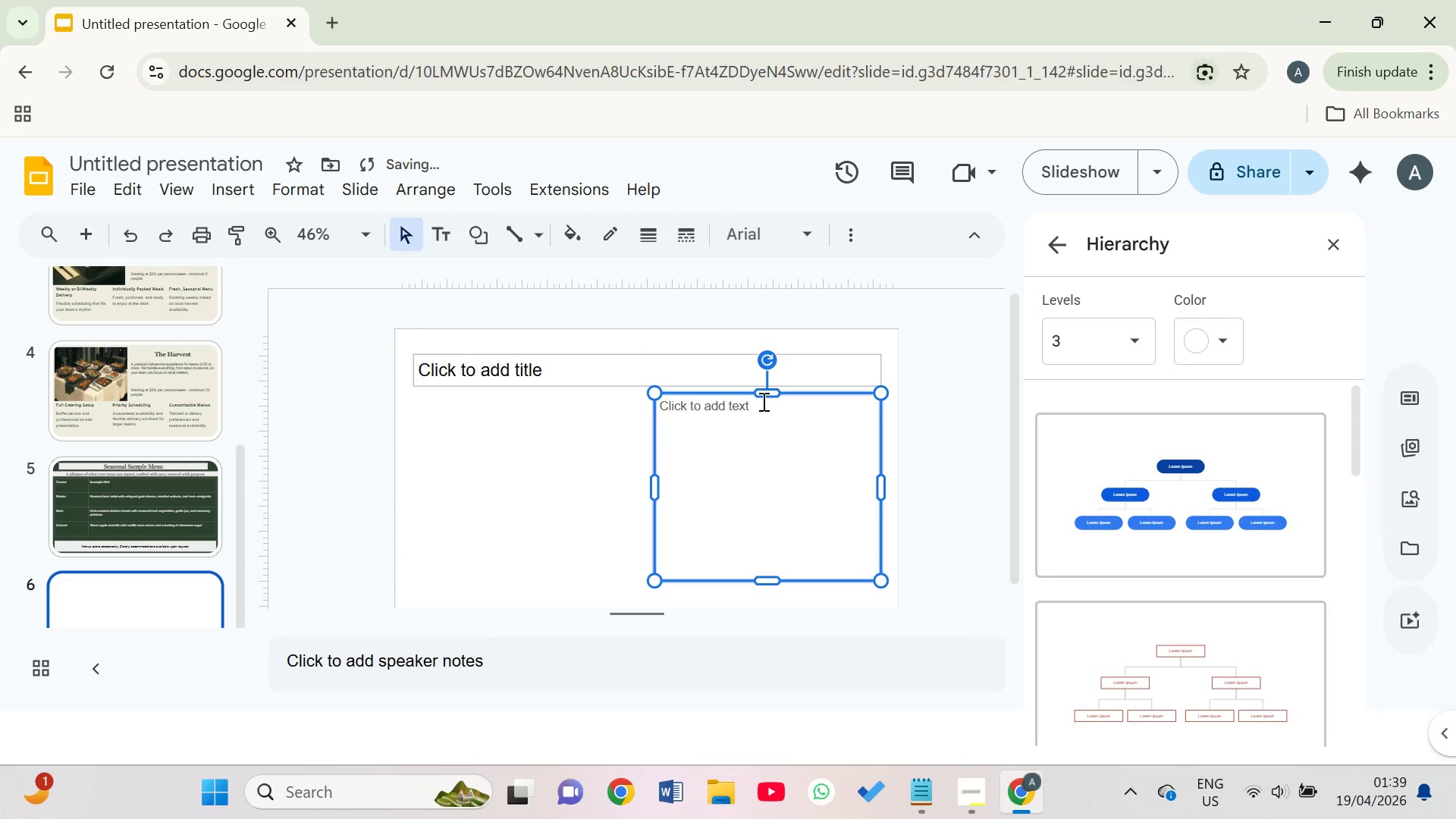 
left_click_drag(start_coordinate=[762, 401], to_coordinate=[766, 453])
 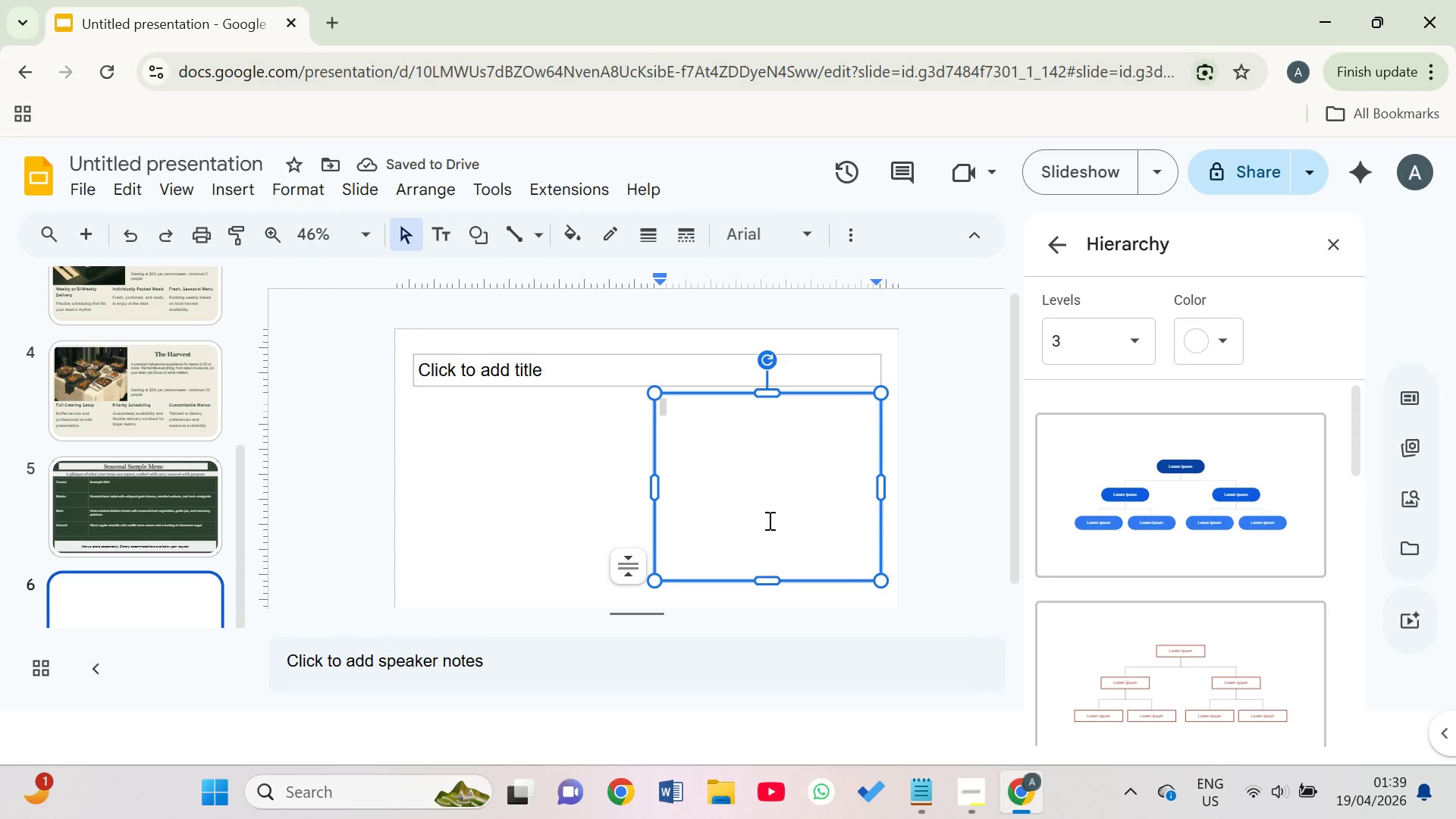 
left_click([768, 519])
 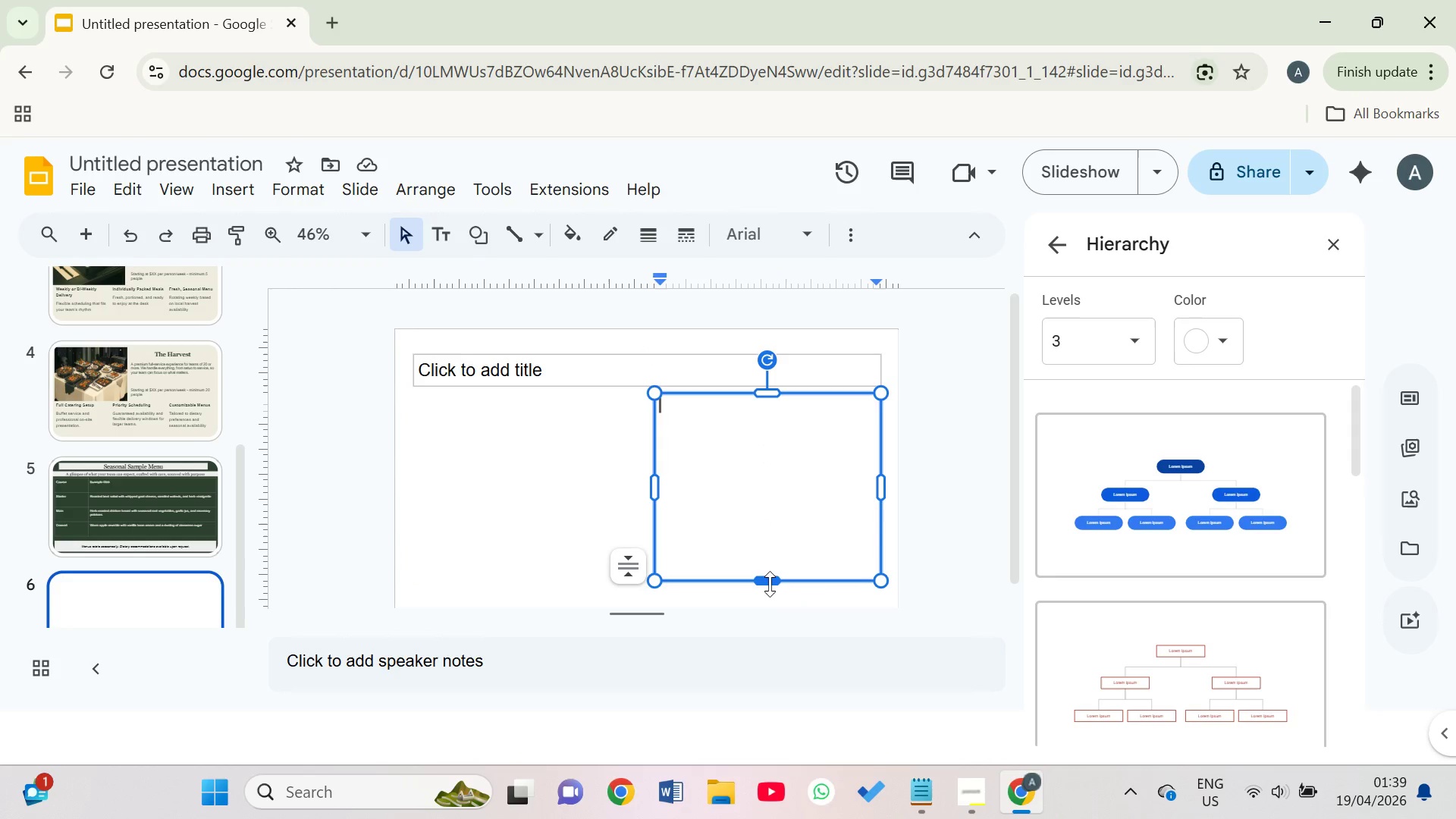 
left_click_drag(start_coordinate=[768, 578], to_coordinate=[768, 480])
 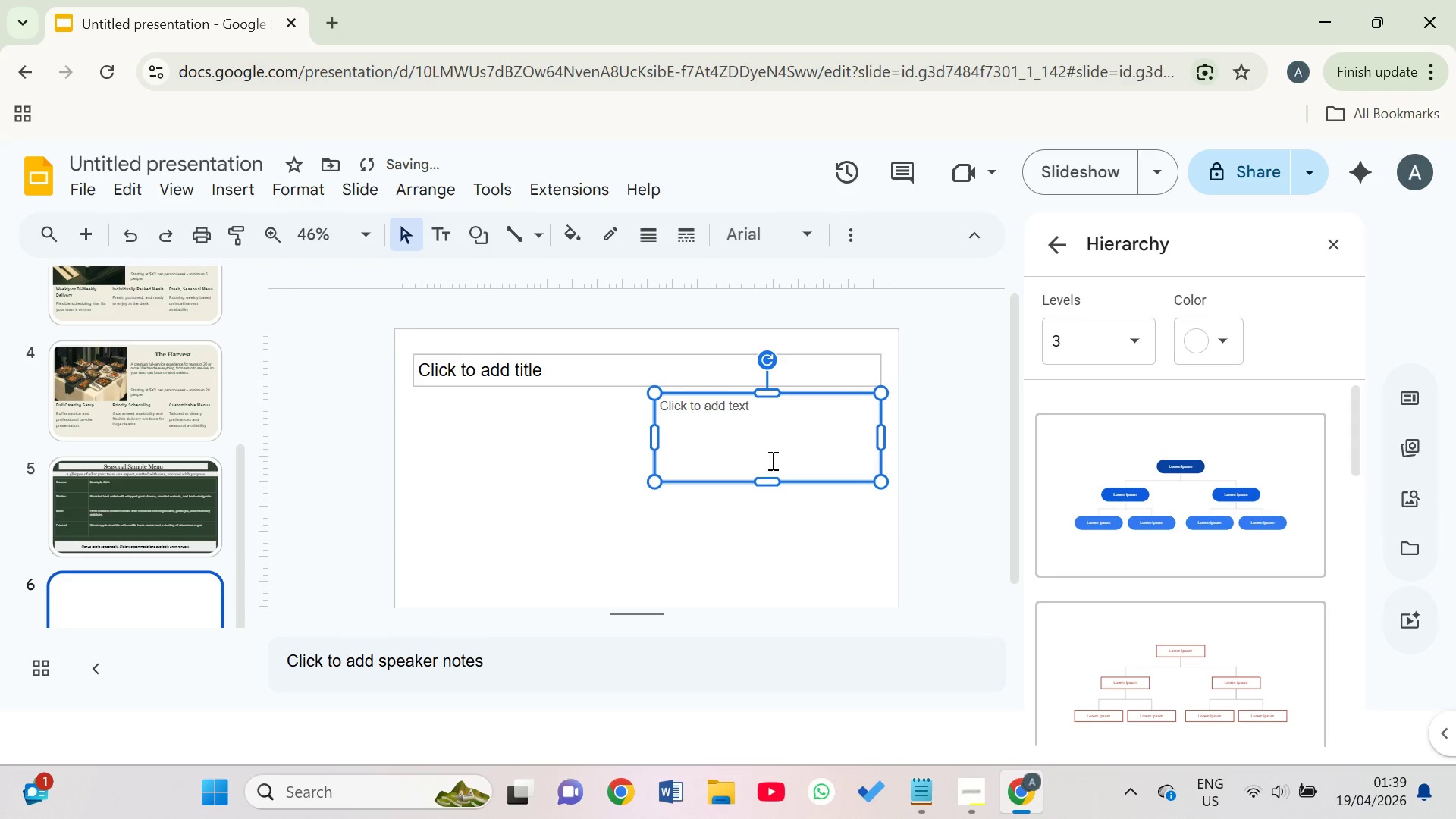 
key(Control+D)
 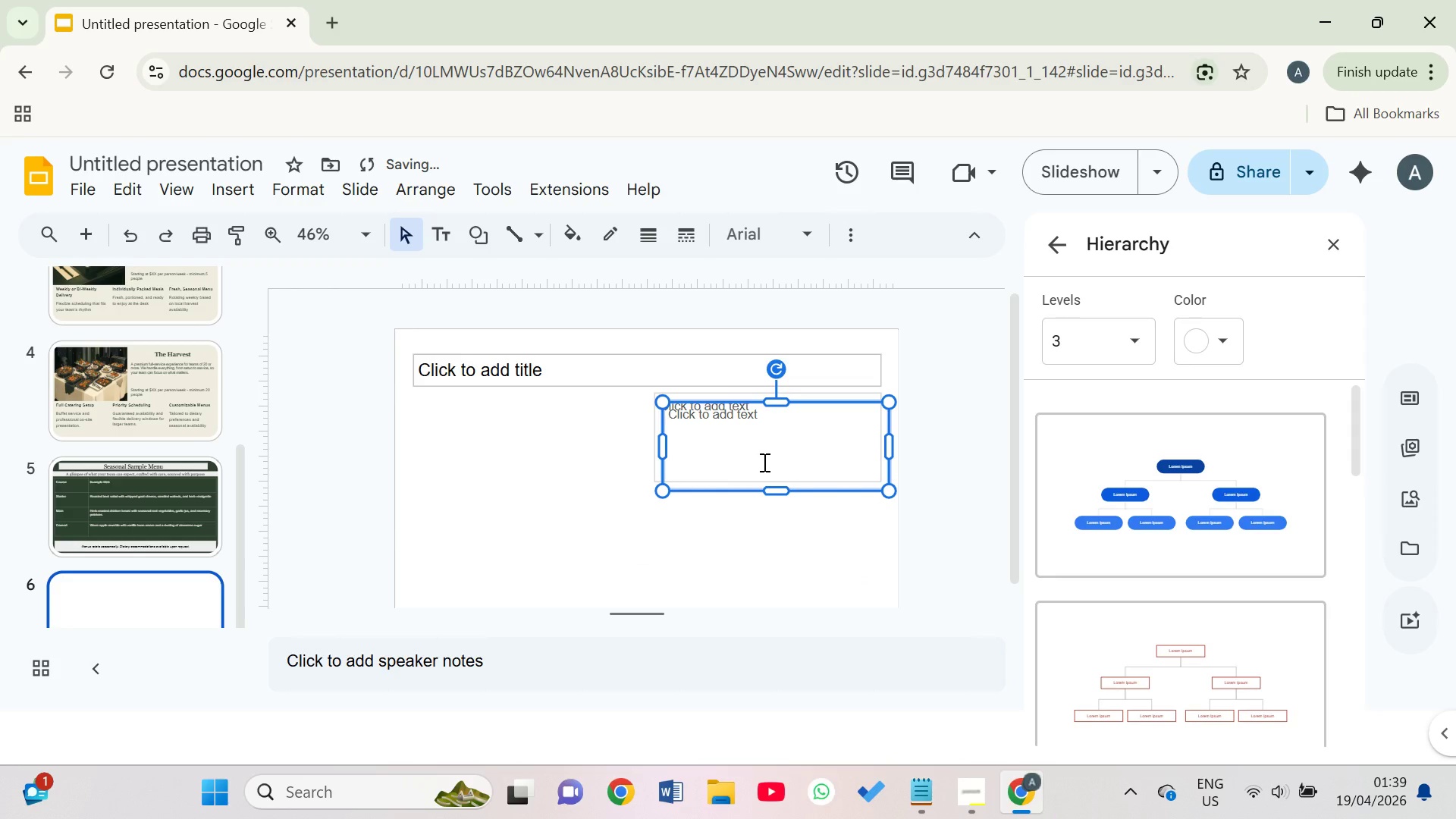 
key(Control+D)
 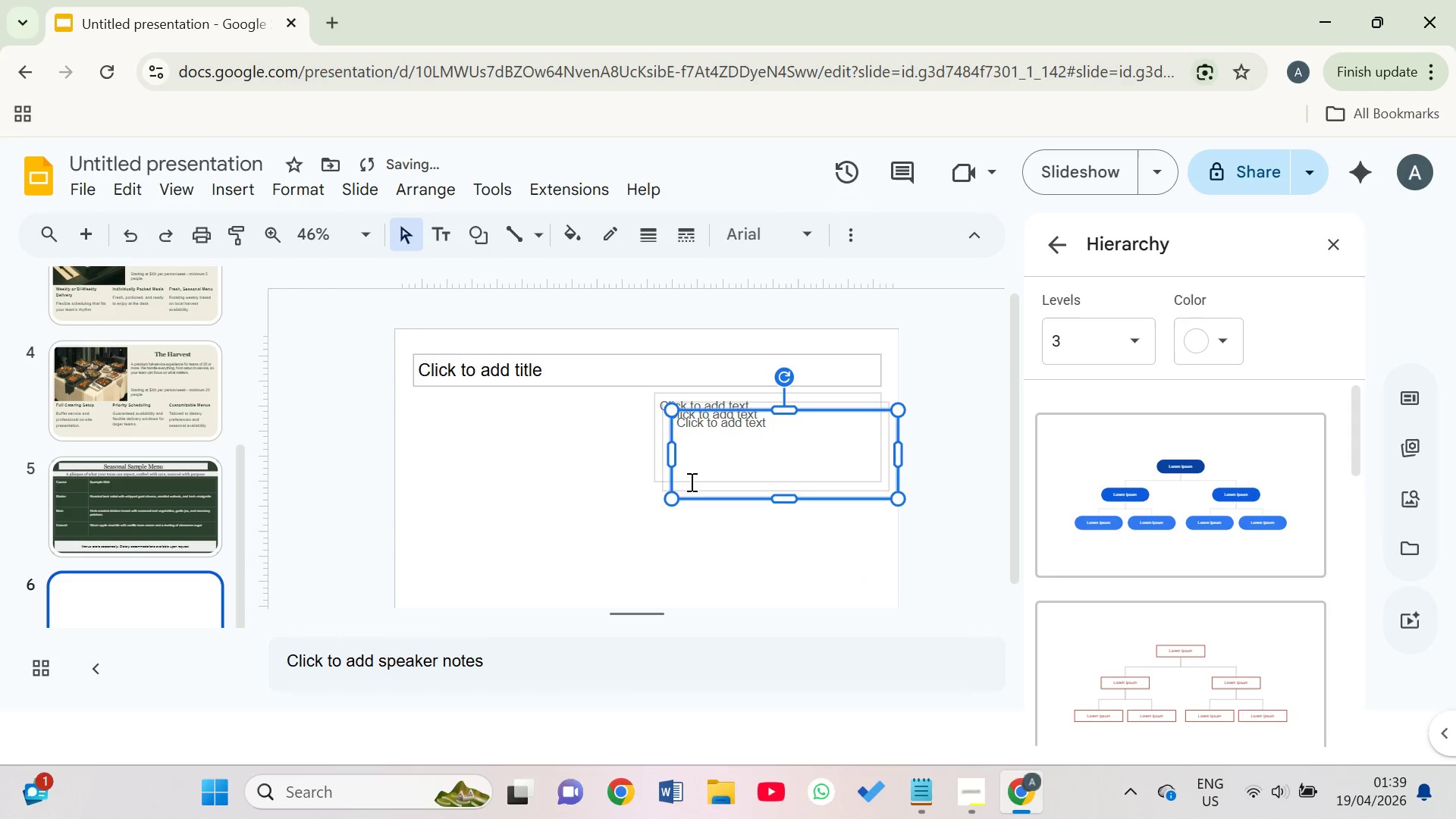 
left_click_drag(start_coordinate=[688, 470], to_coordinate=[560, 436])
 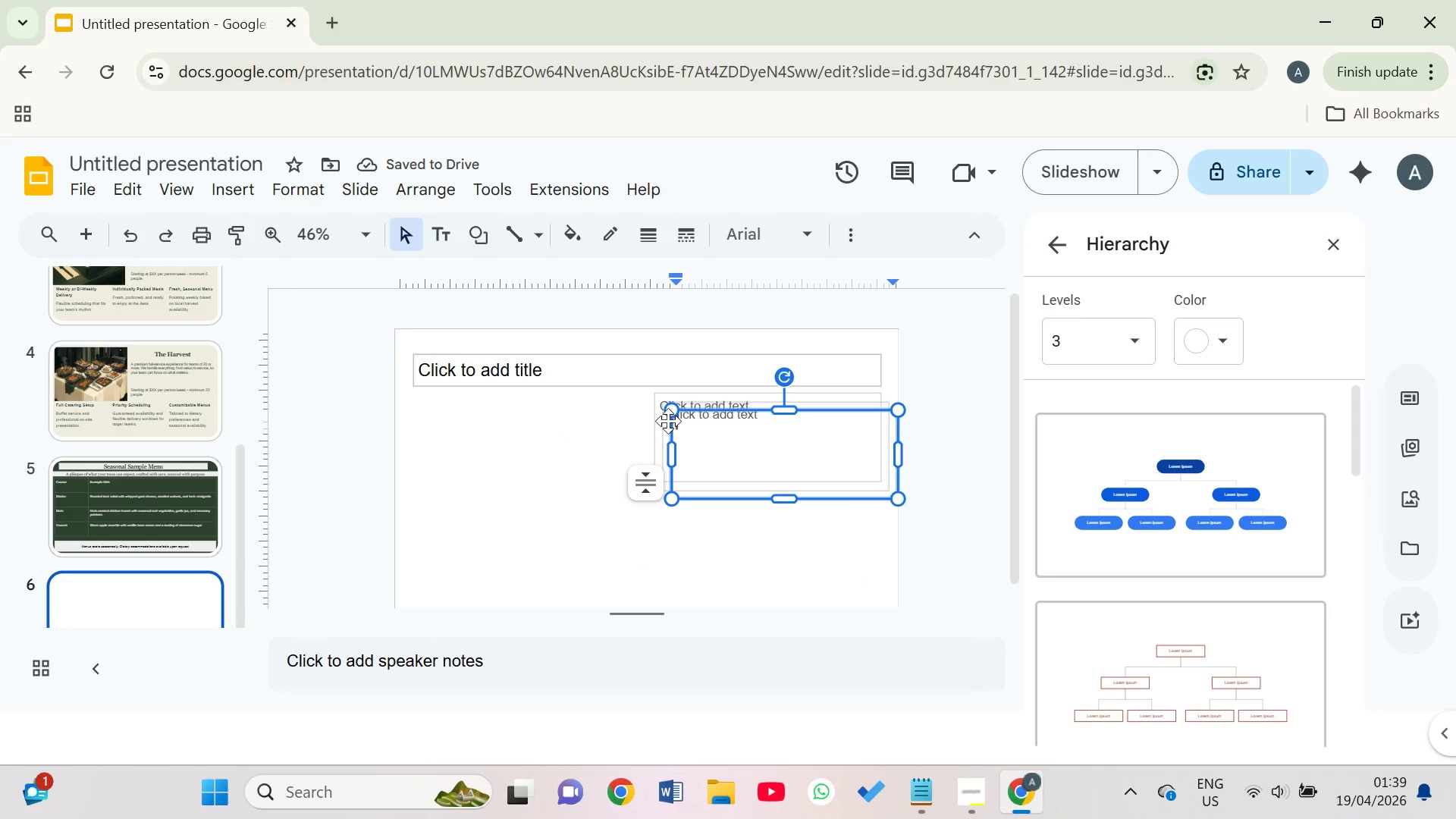 
left_click_drag(start_coordinate=[668, 413], to_coordinate=[577, 398])
 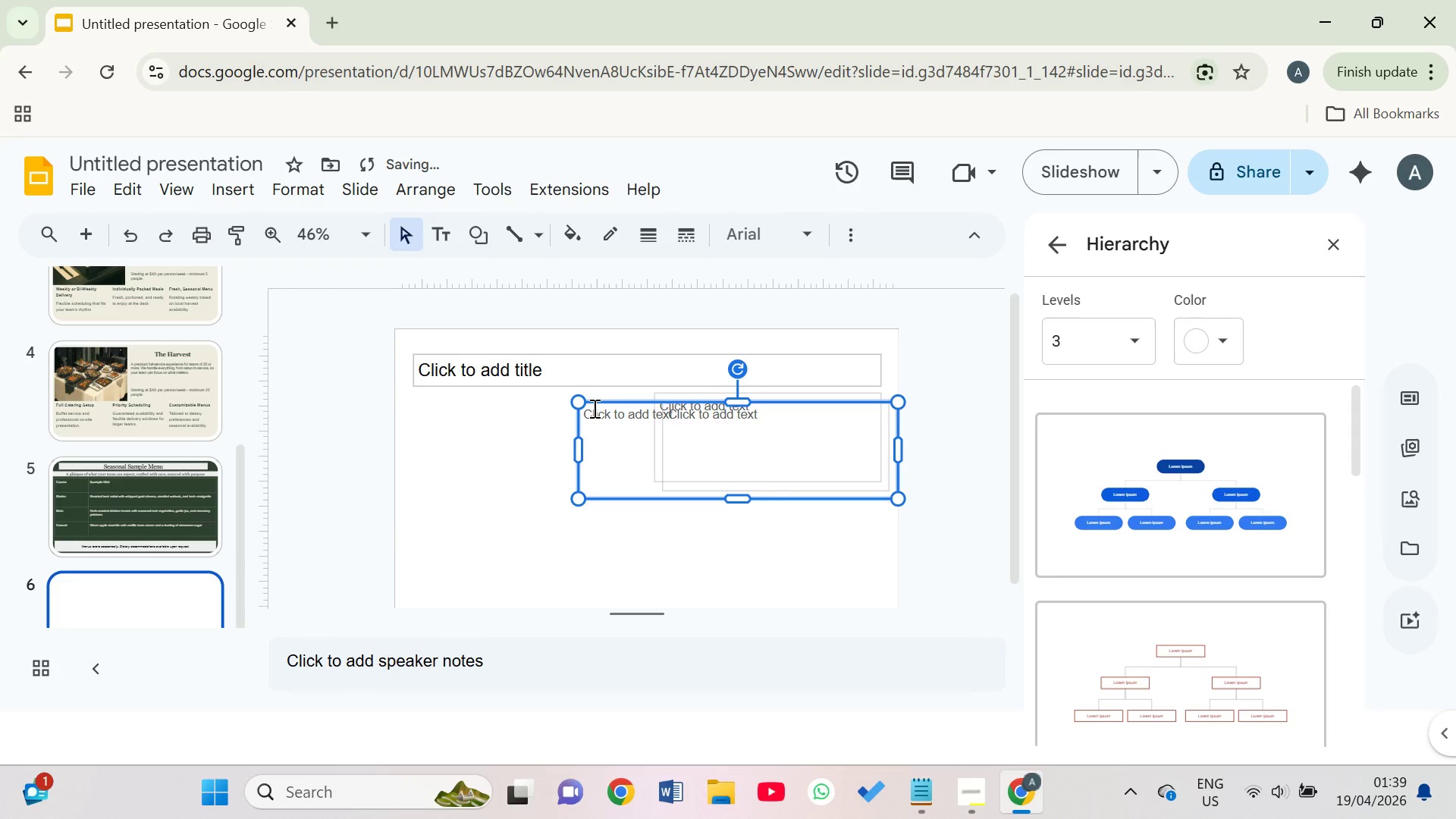 
key(Control+Z)
 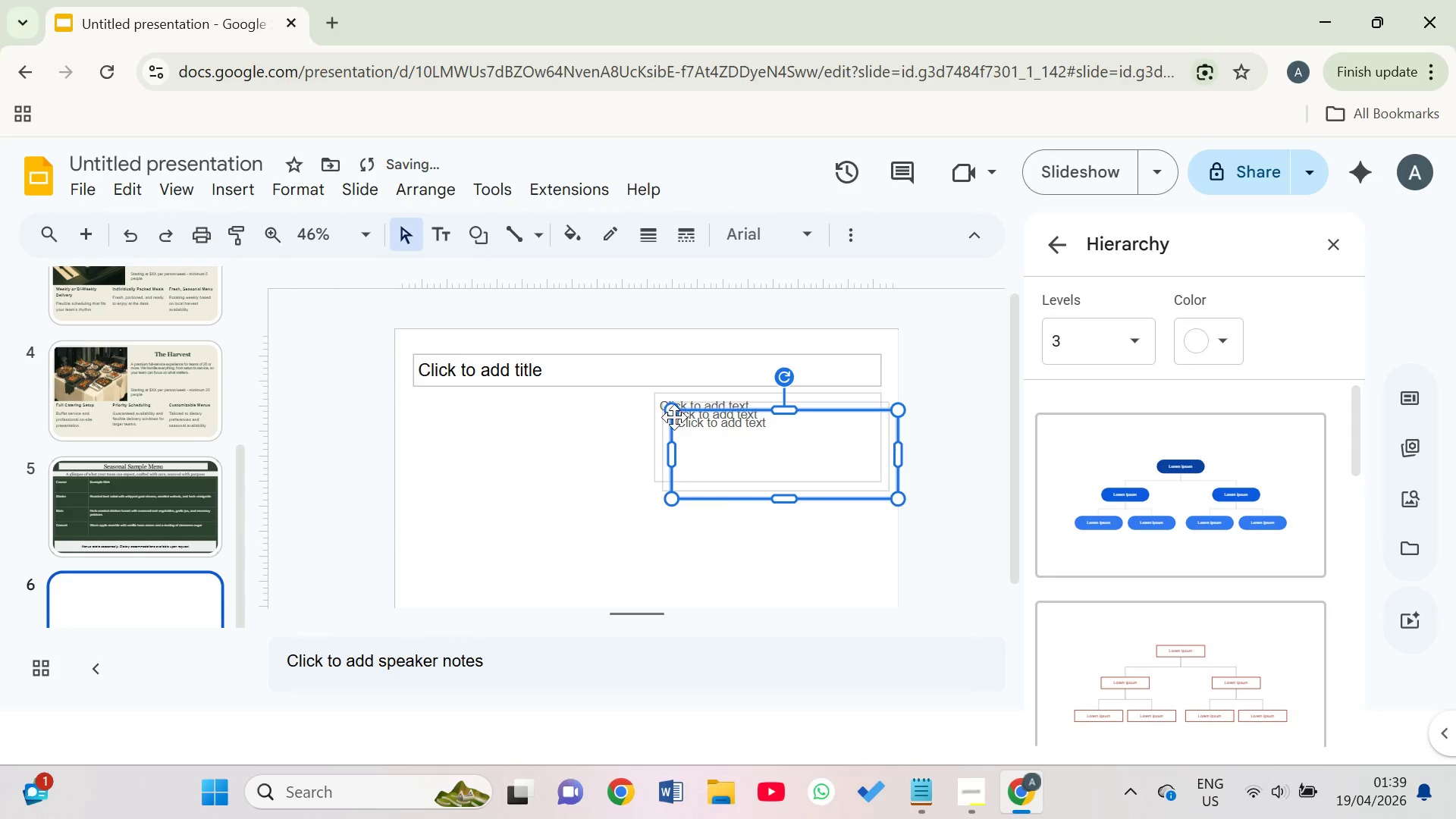 
left_click([672, 413])
 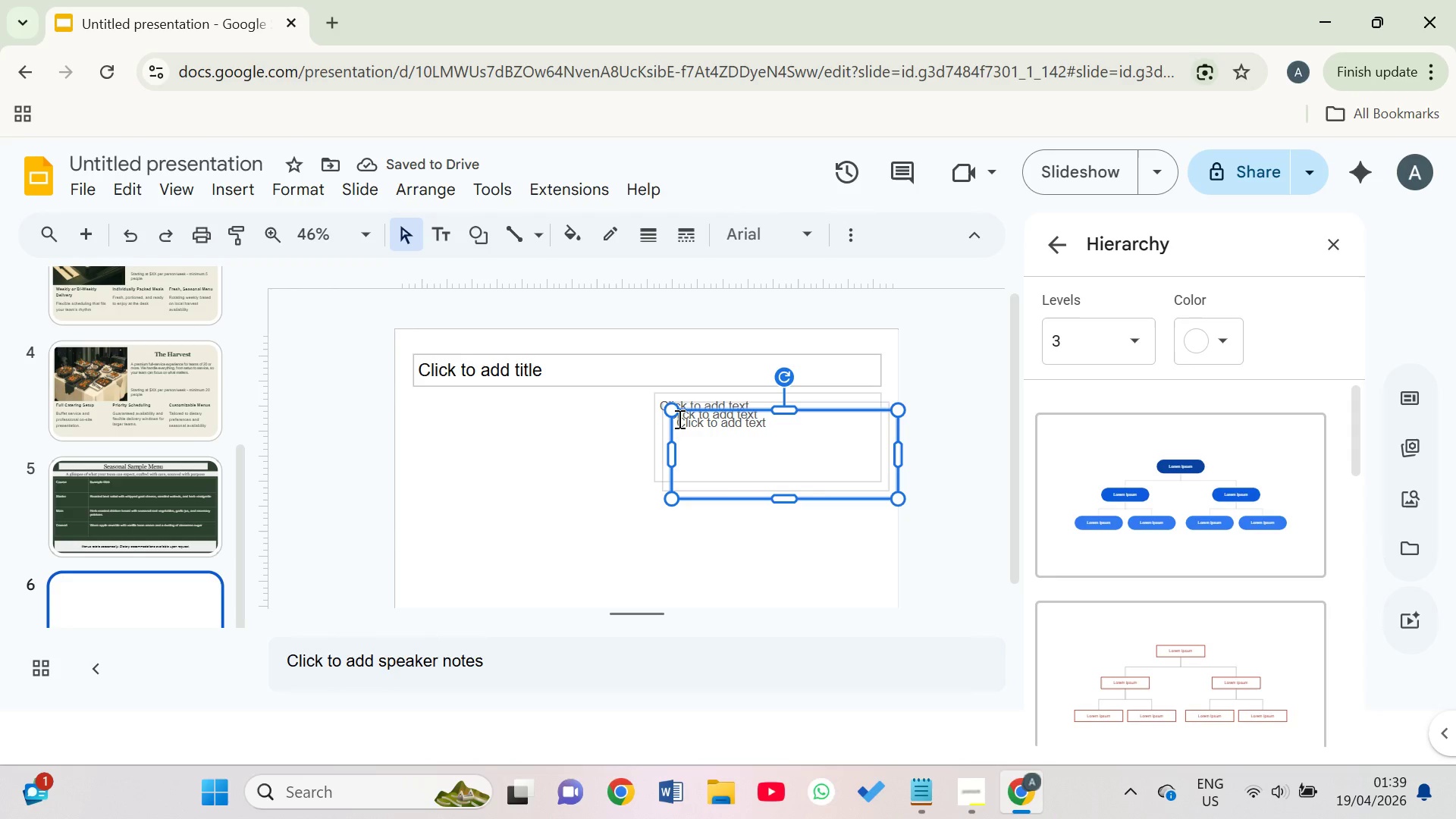 
left_click_drag(start_coordinate=[675, 417], to_coordinate=[422, 403])
 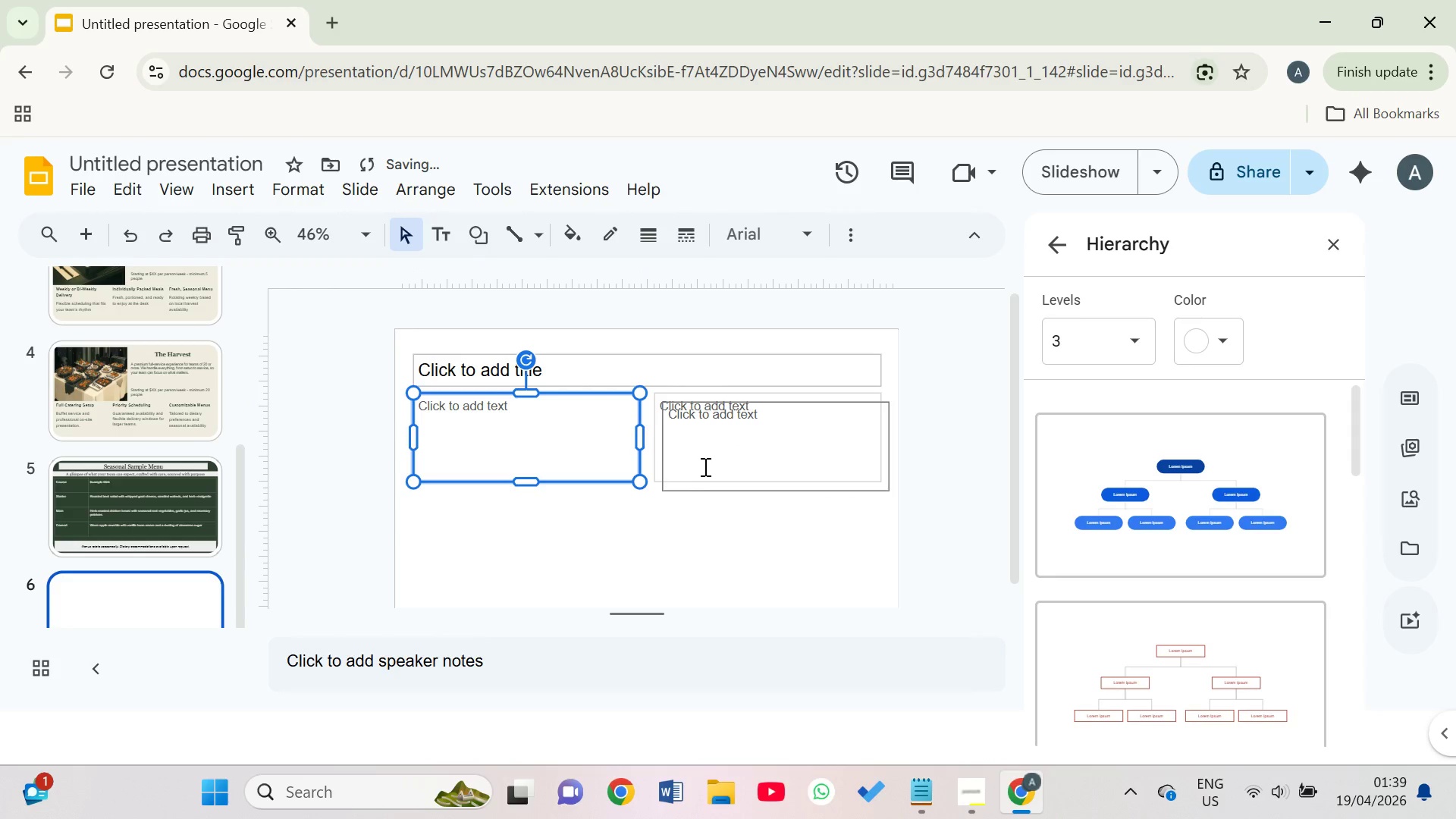 
left_click([704, 466])
 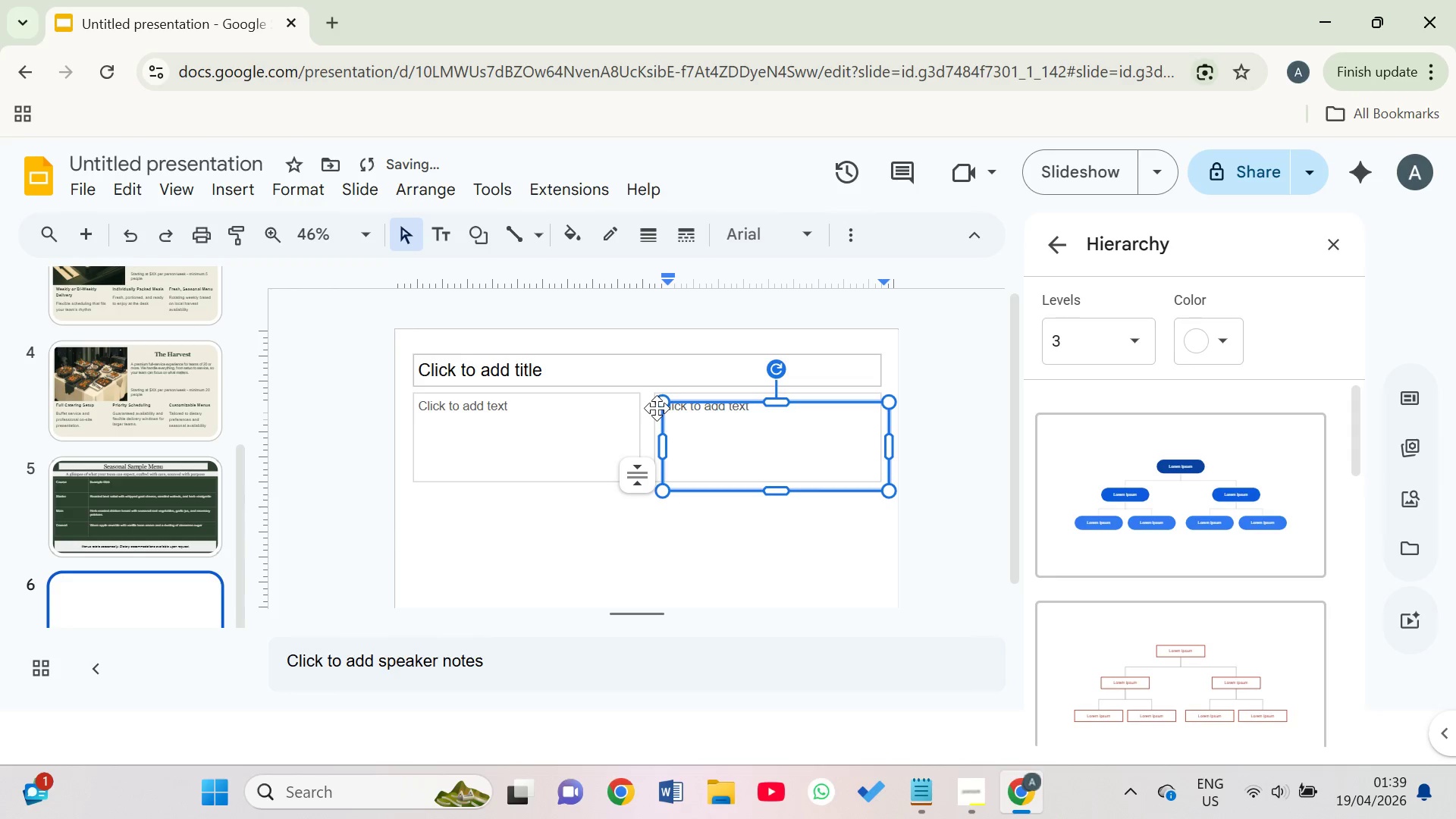 
left_click([657, 402])
 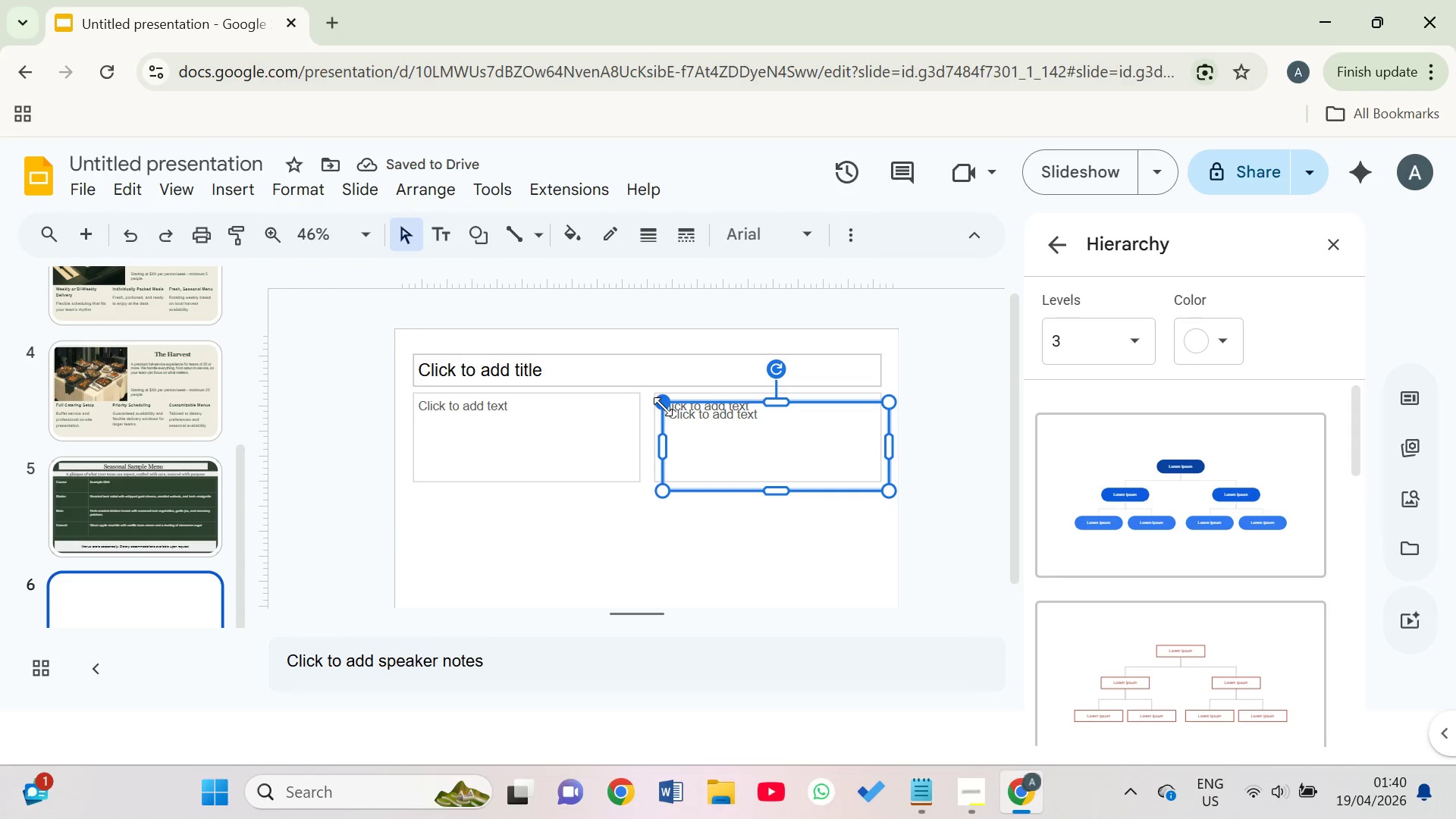 
left_click_drag(start_coordinate=[666, 421], to_coordinate=[435, 532])
 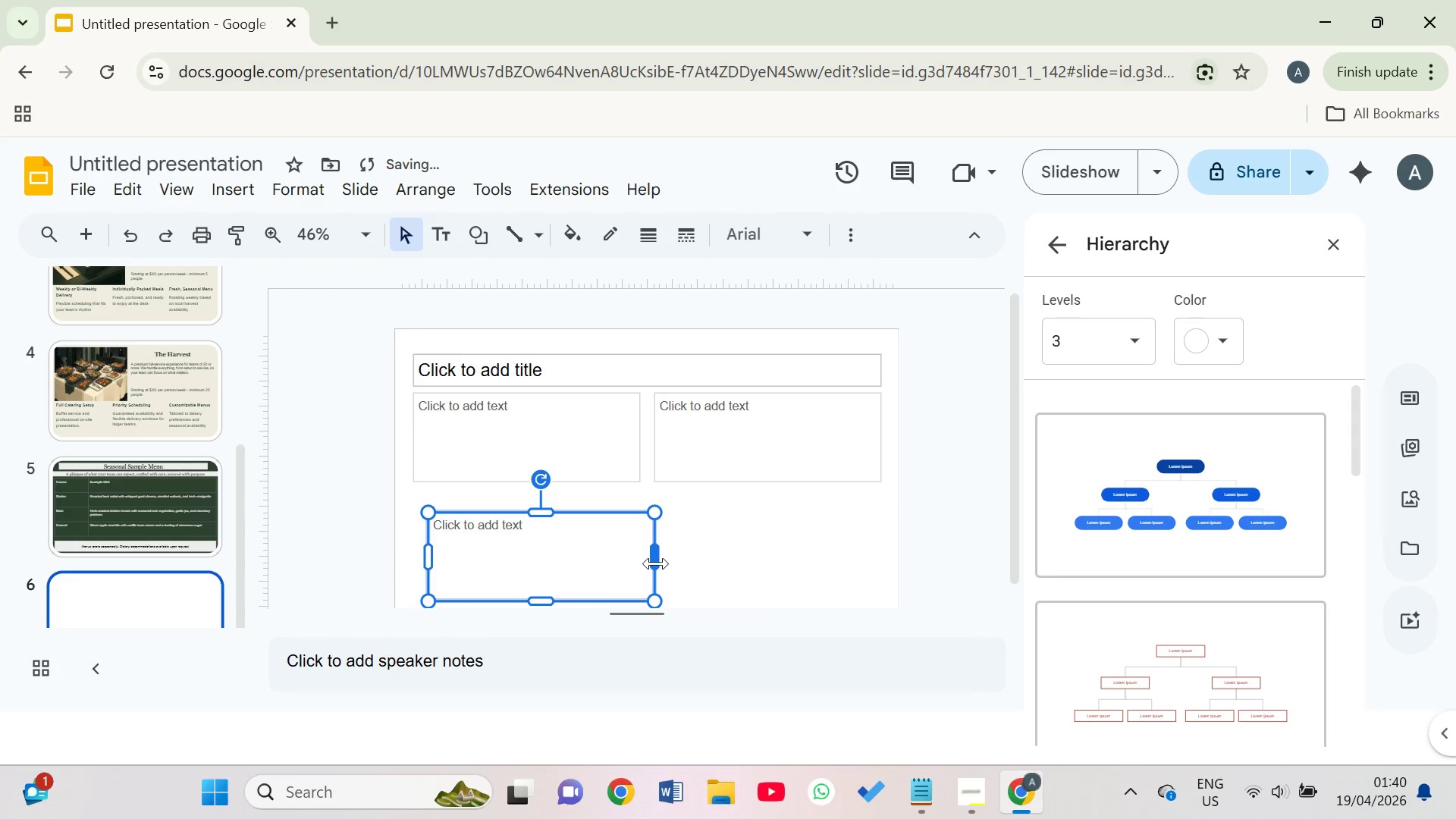 
left_click_drag(start_coordinate=[656, 563], to_coordinate=[885, 570])
 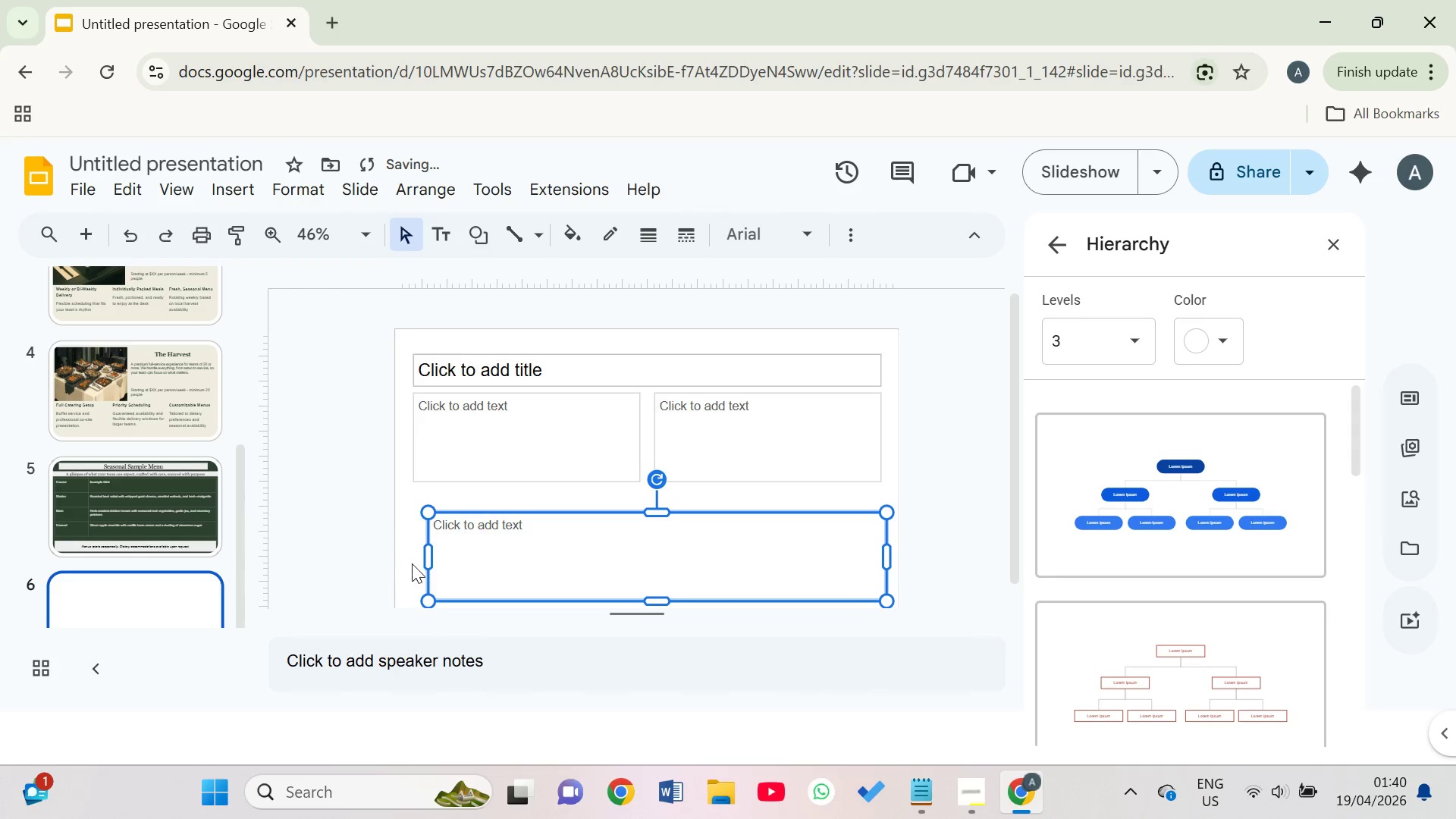 
left_click_drag(start_coordinate=[428, 551], to_coordinate=[649, 550])
 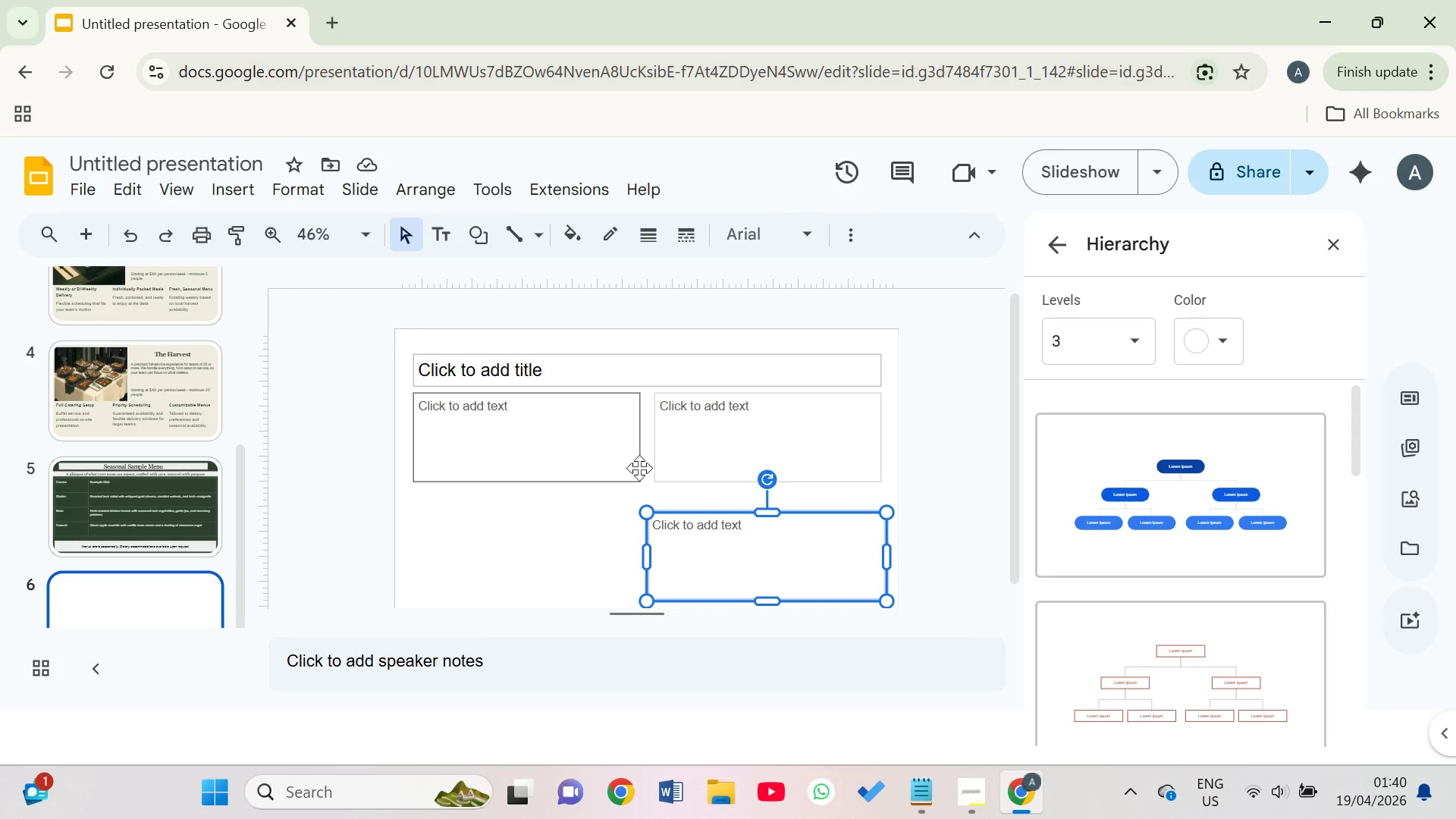 
wait(11.58)
 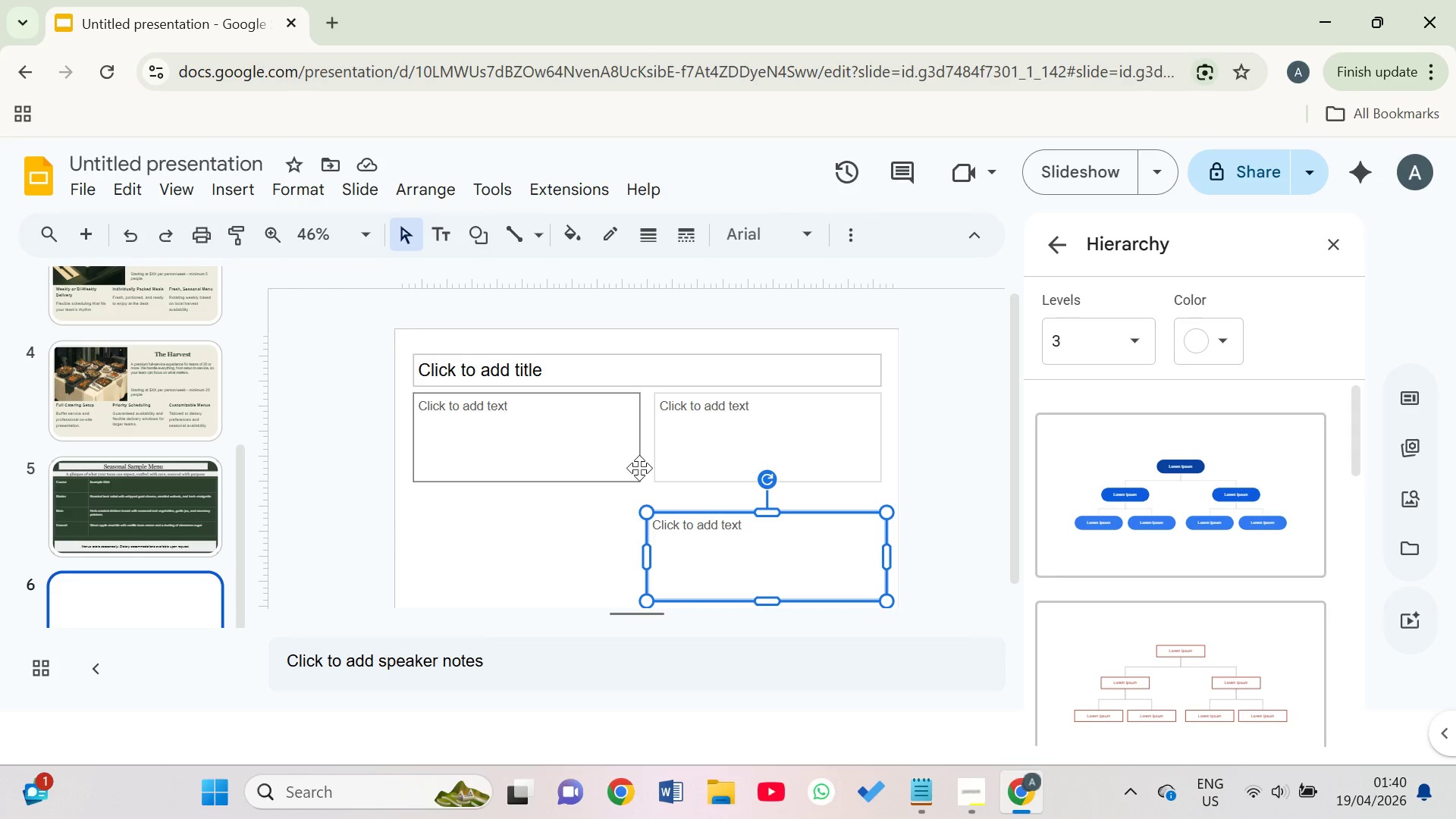 
left_click([685, 440])
 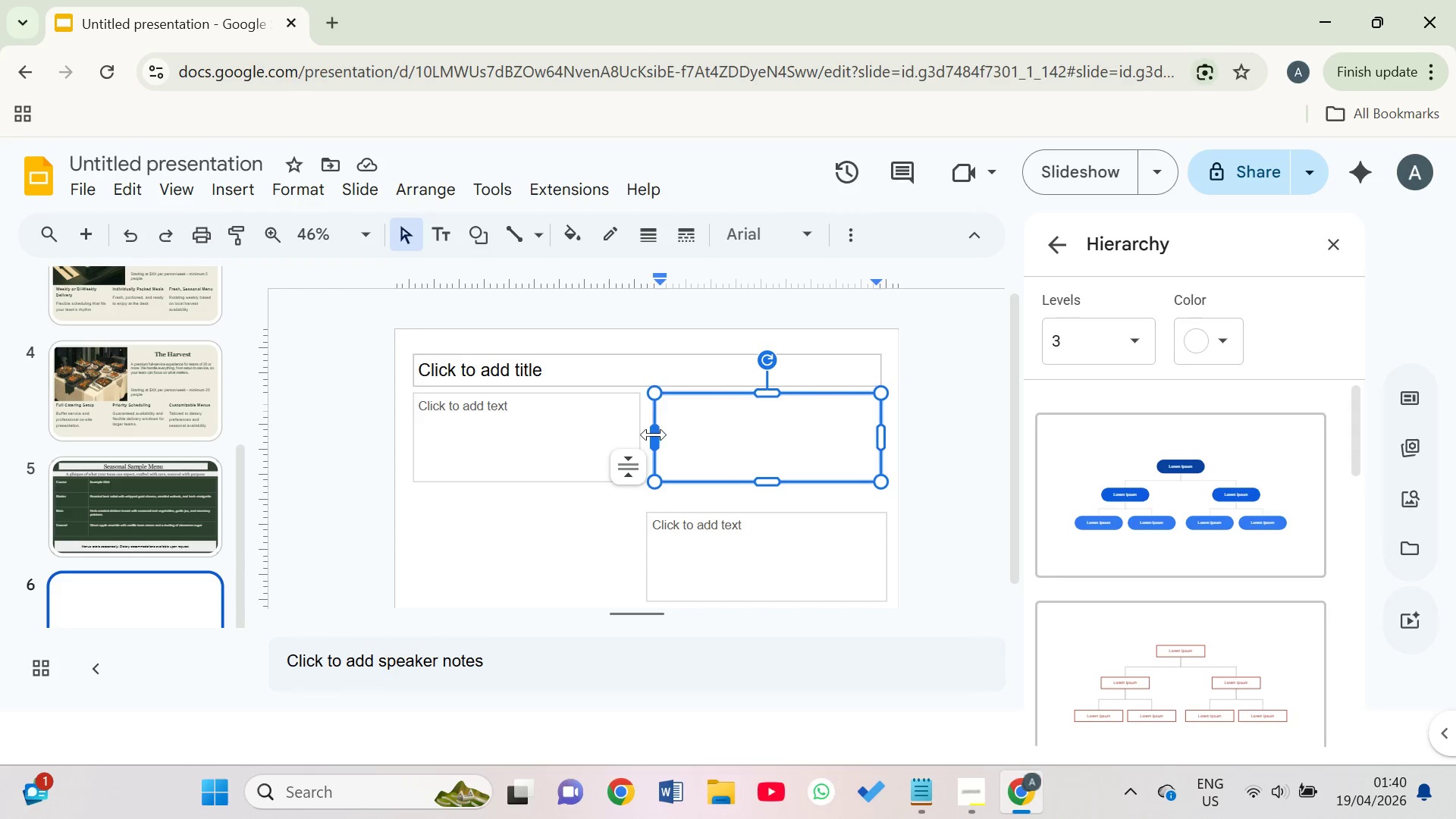 
left_click_drag(start_coordinate=[654, 435], to_coordinate=[703, 453])
 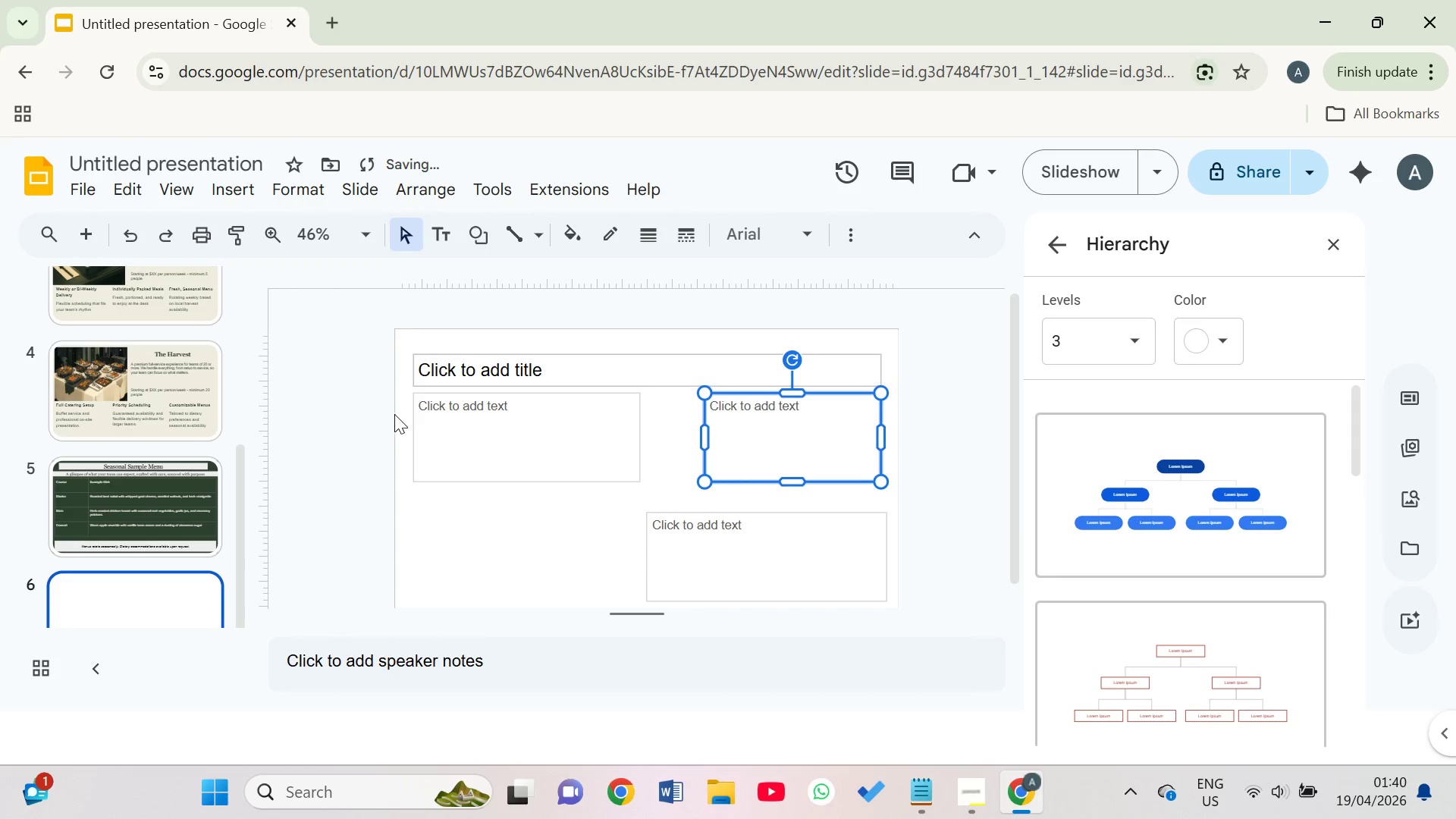 
left_click([485, 419])
 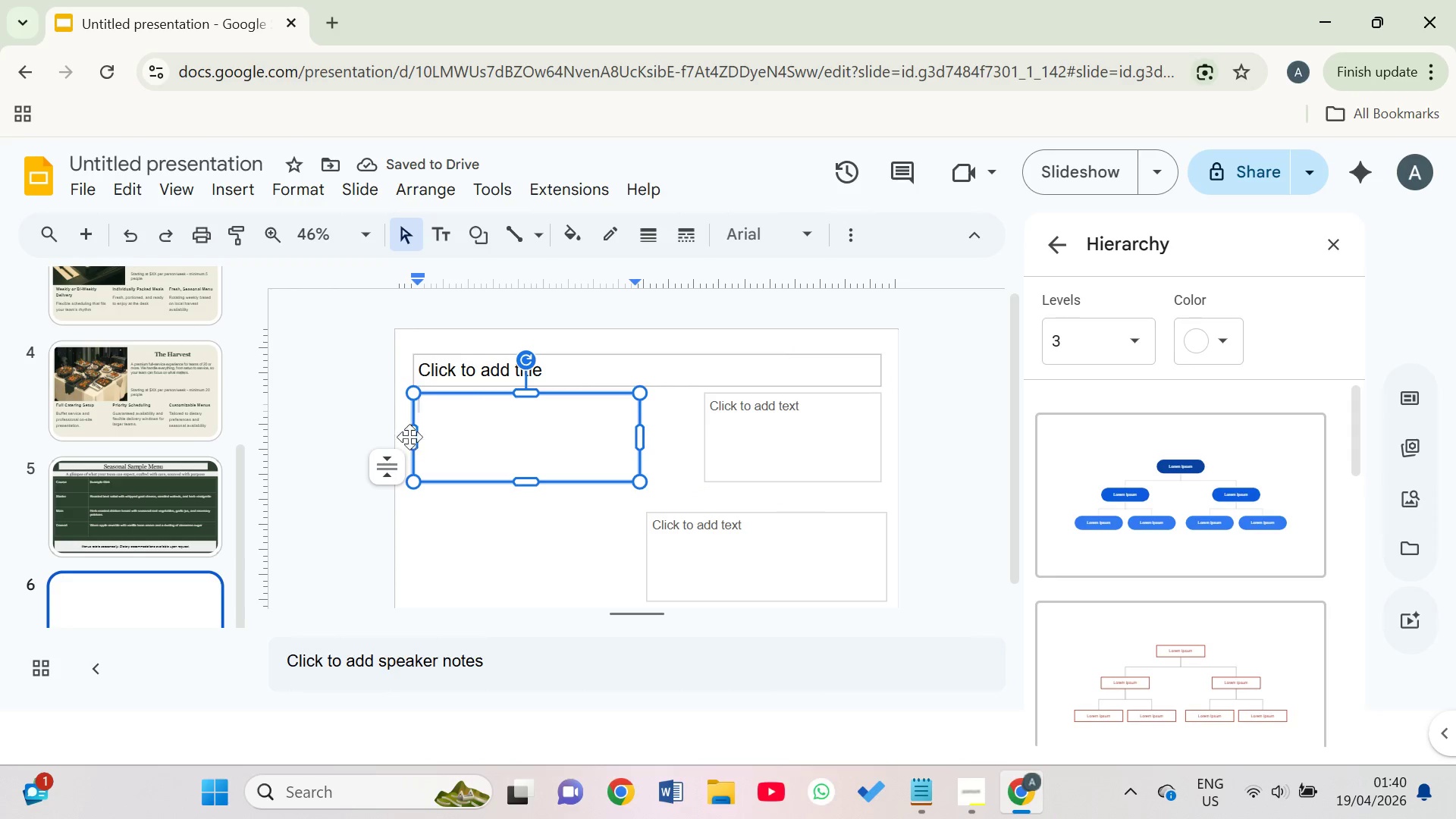 
left_click_drag(start_coordinate=[416, 436], to_coordinate=[509, 435])
 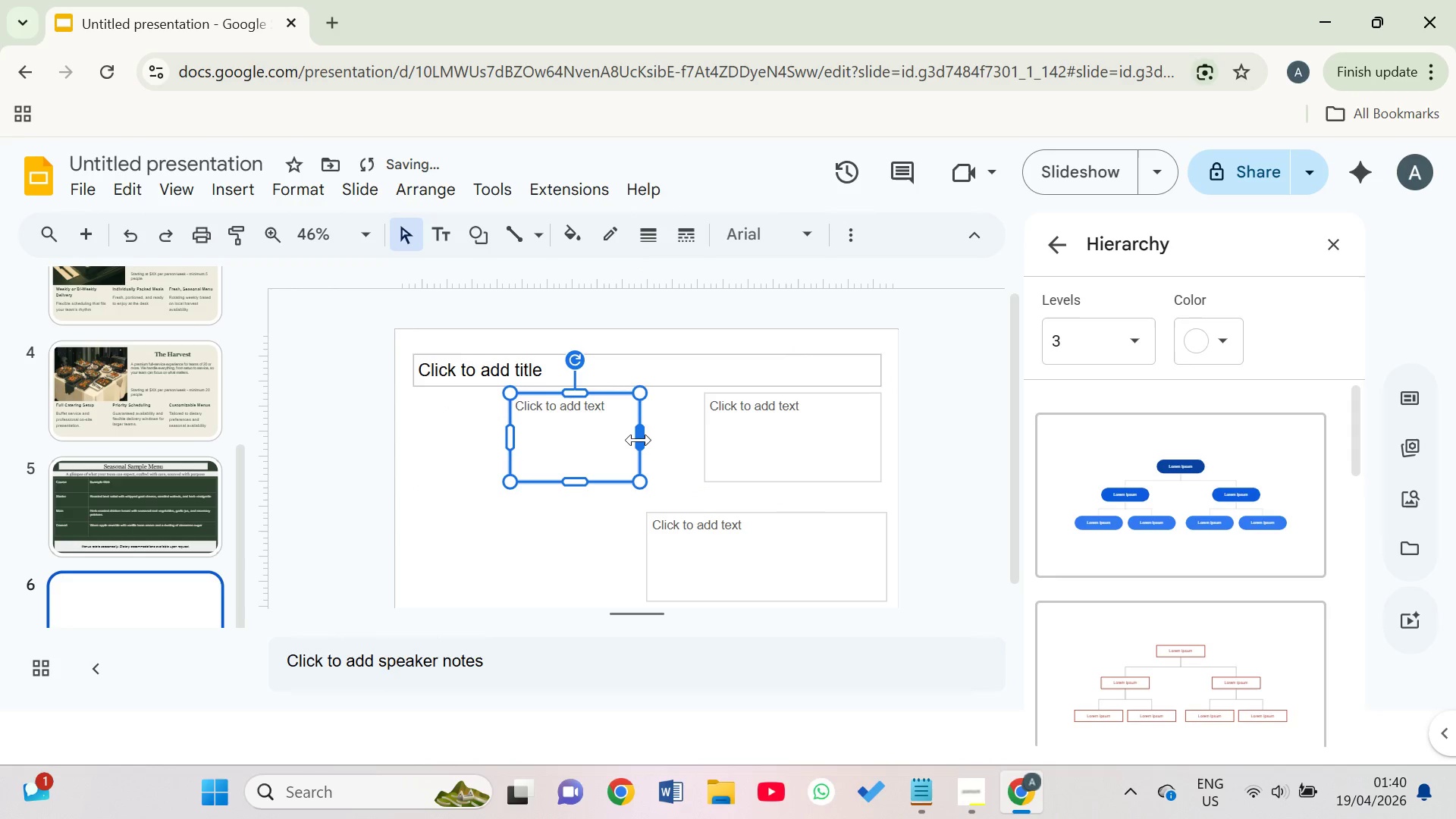 
left_click_drag(start_coordinate=[639, 439], to_coordinate=[659, 436])
 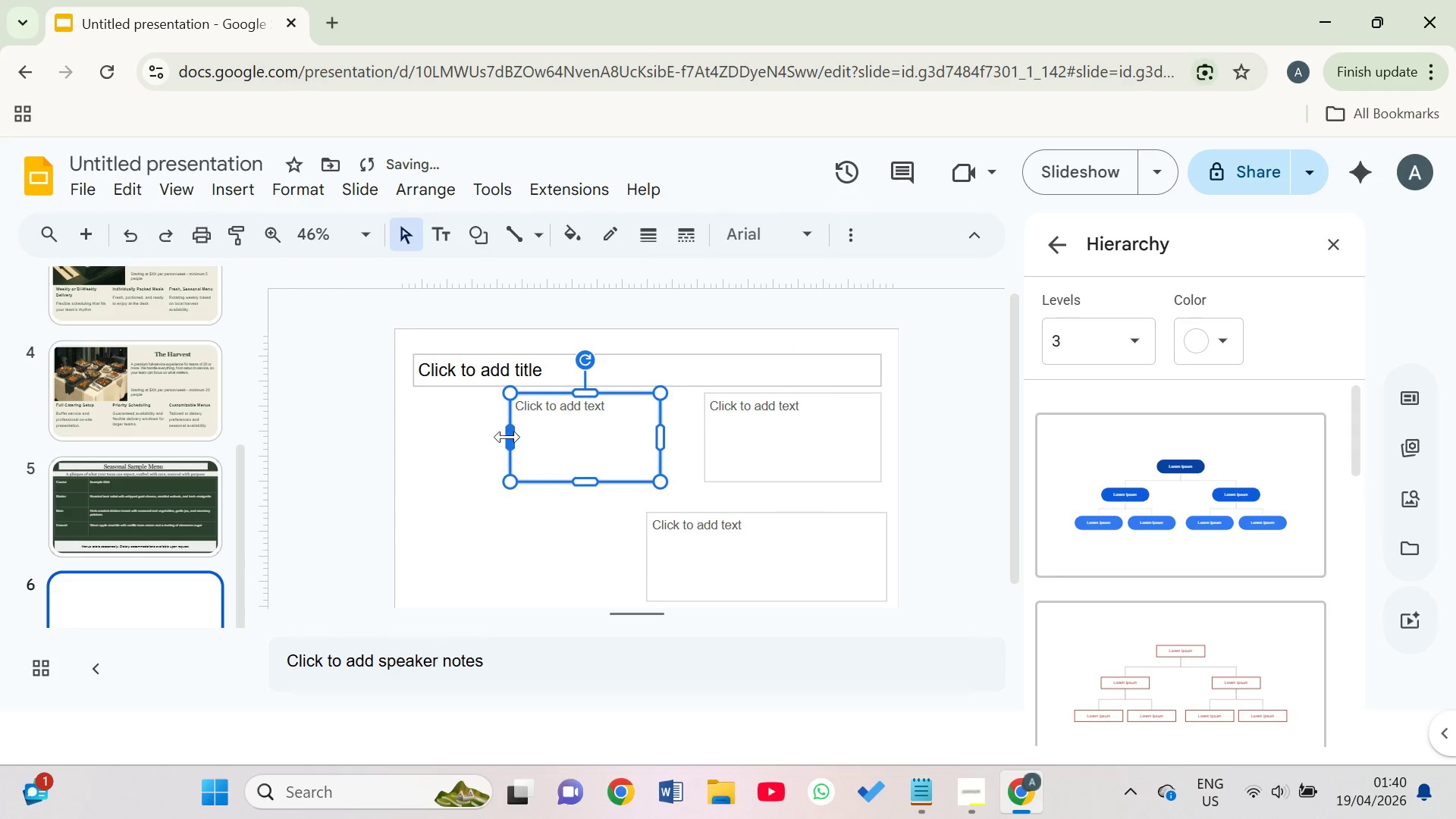 
left_click_drag(start_coordinate=[511, 437], to_coordinate=[554, 444])
 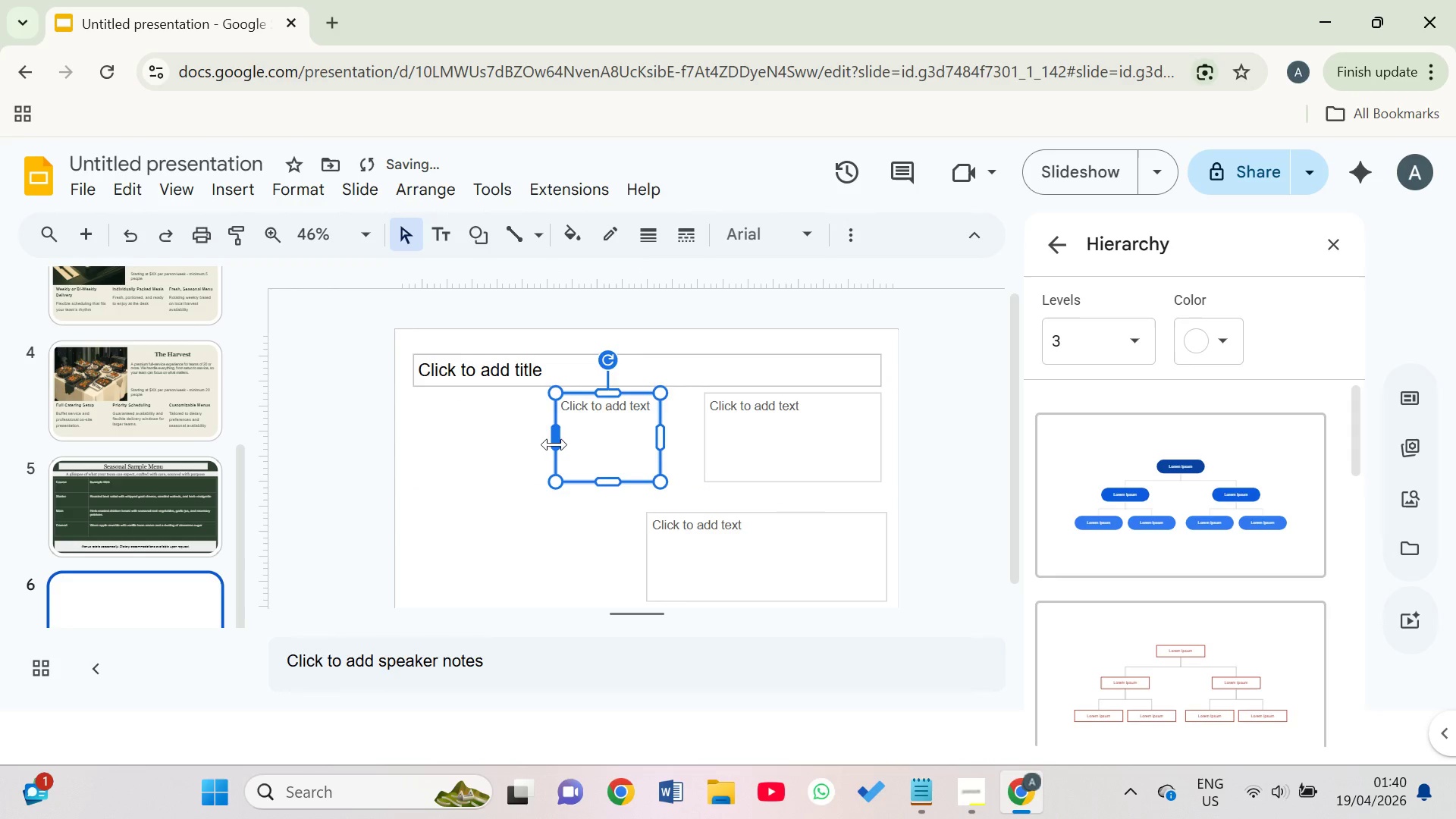 
key(Backspace)
 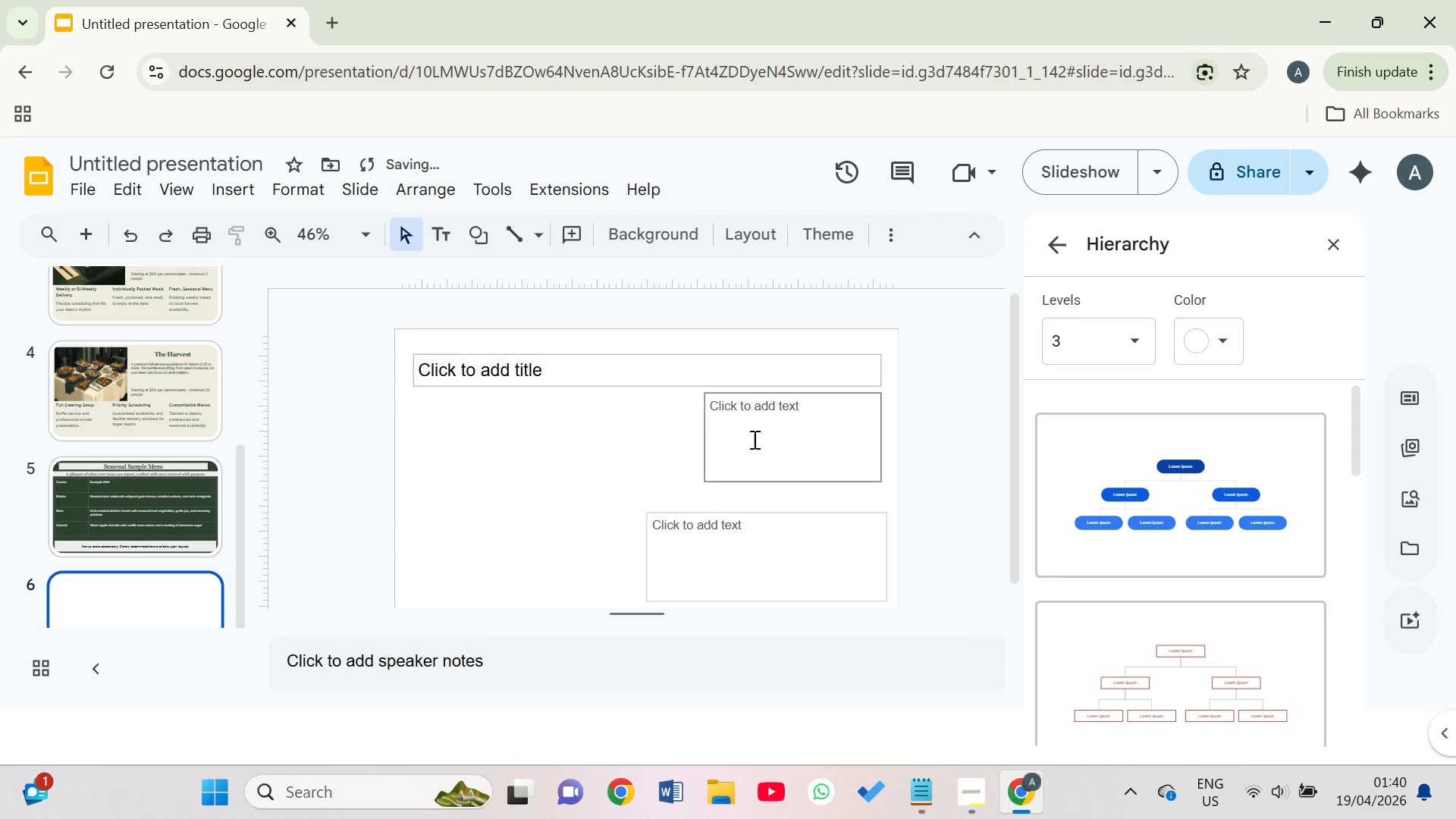 
left_click([780, 435])
 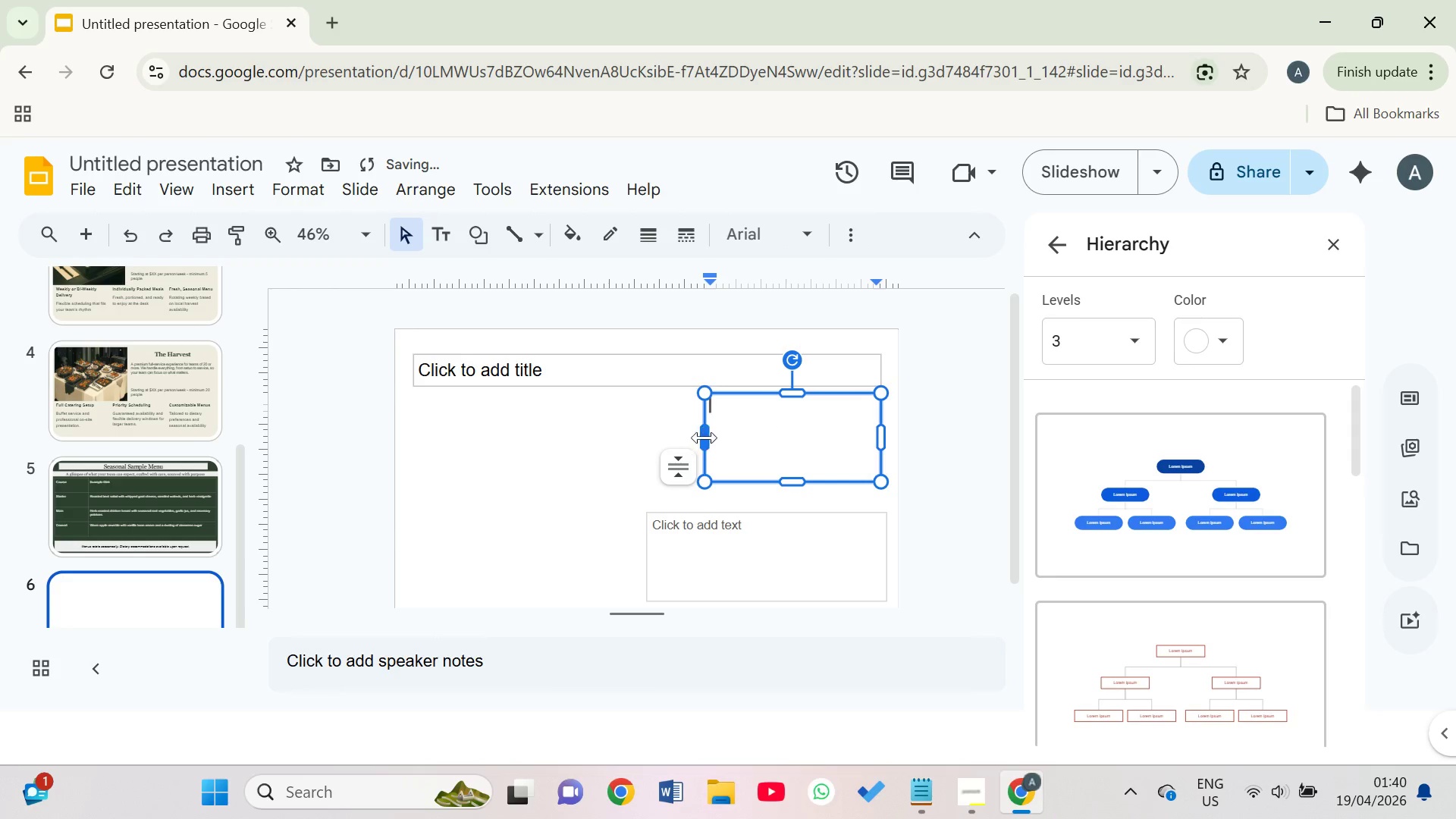 
left_click_drag(start_coordinate=[706, 438], to_coordinate=[739, 447])
 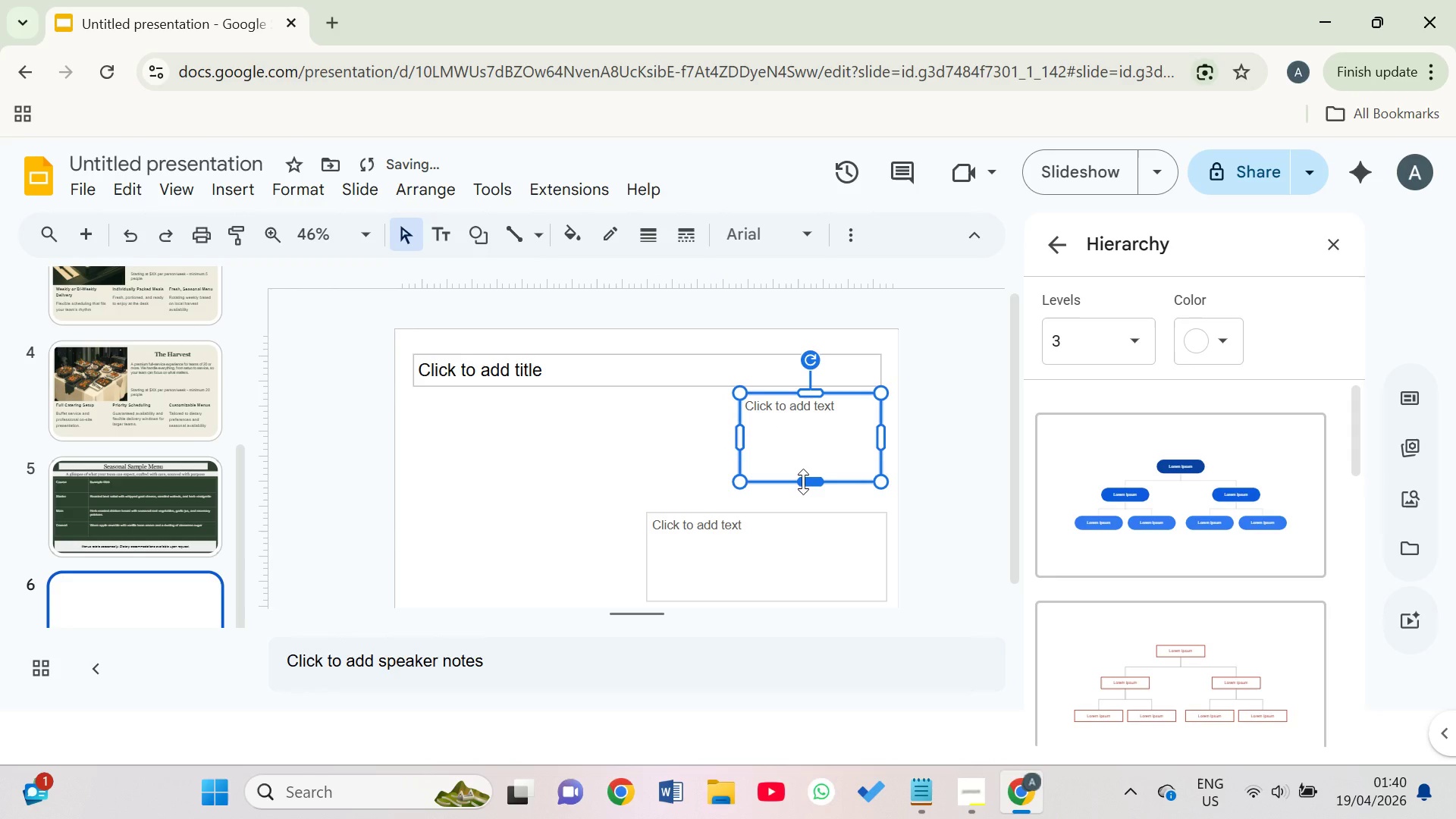 
left_click_drag(start_coordinate=[803, 482], to_coordinate=[810, 497])
 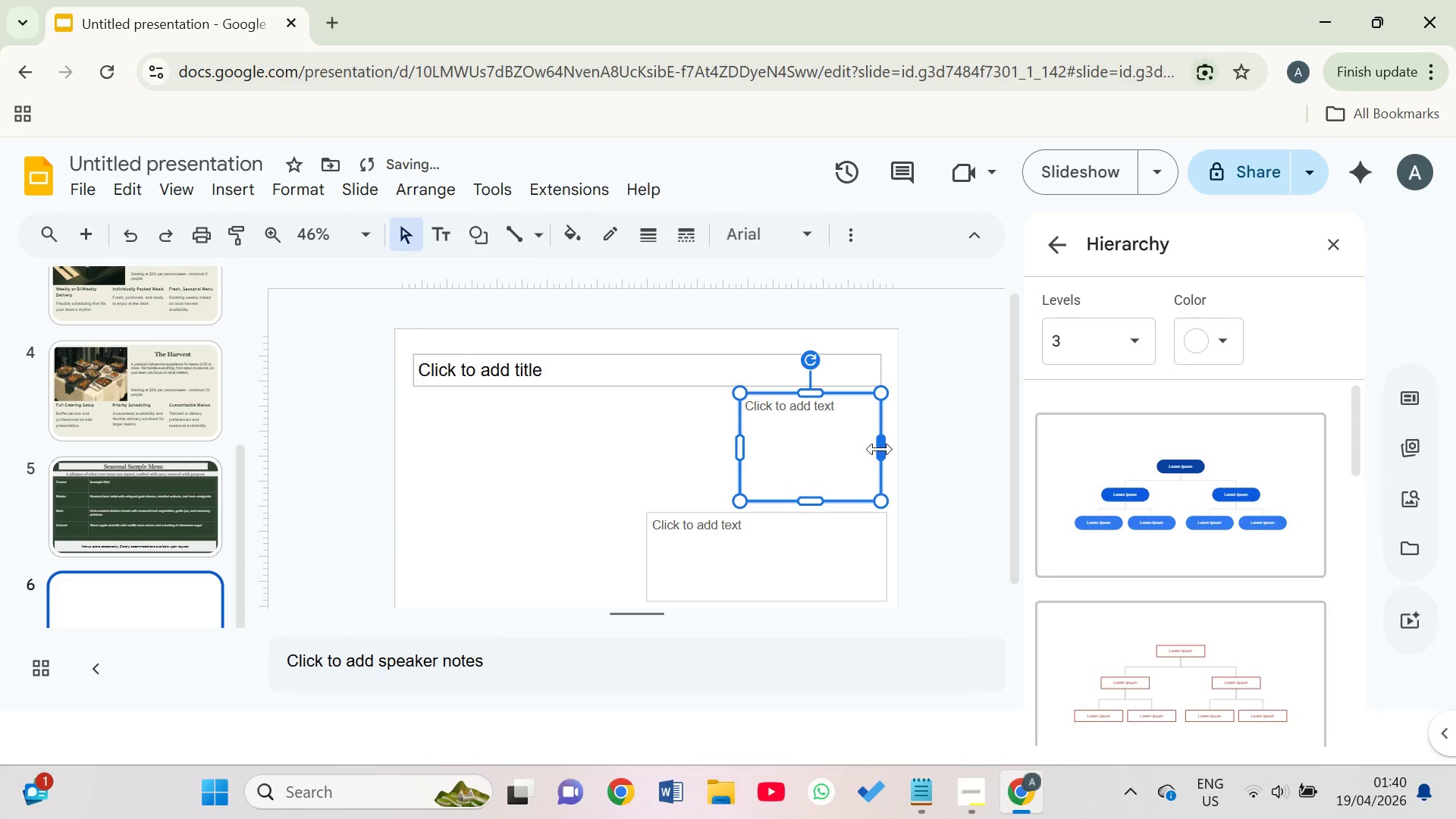 
left_click_drag(start_coordinate=[880, 448], to_coordinate=[891, 447])
 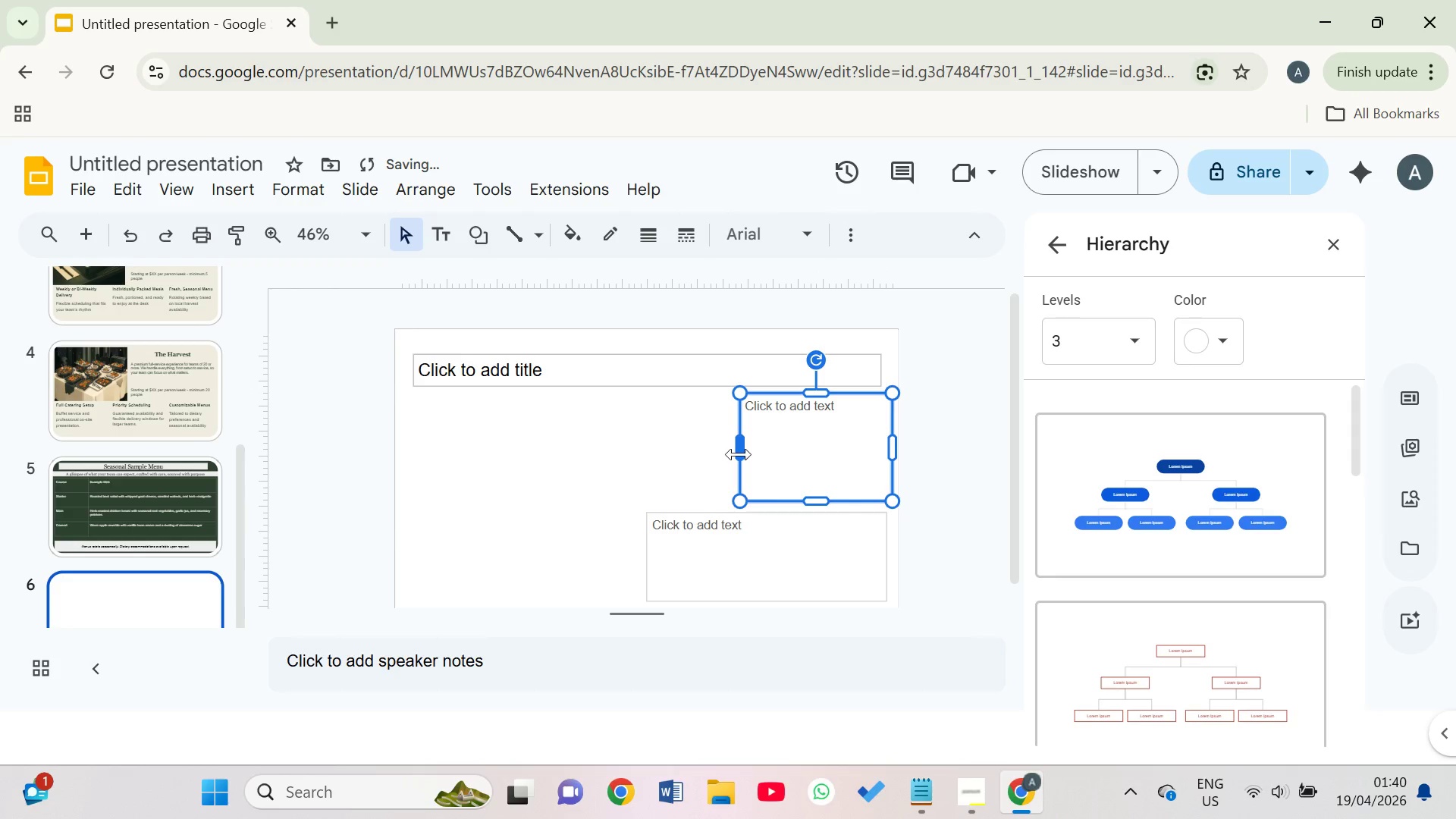 
left_click_drag(start_coordinate=[743, 454], to_coordinate=[752, 454])
 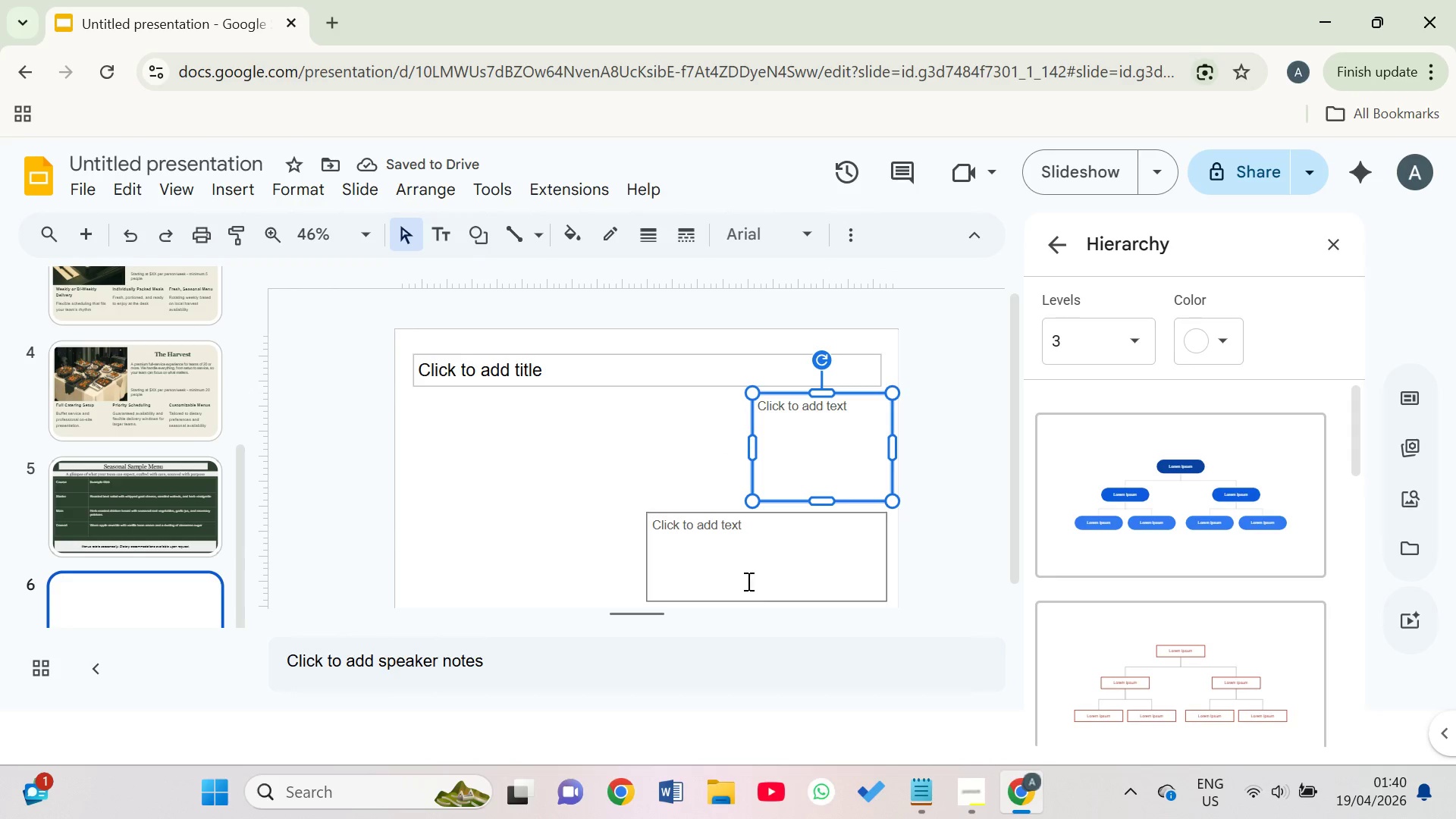 
left_click([748, 566])
 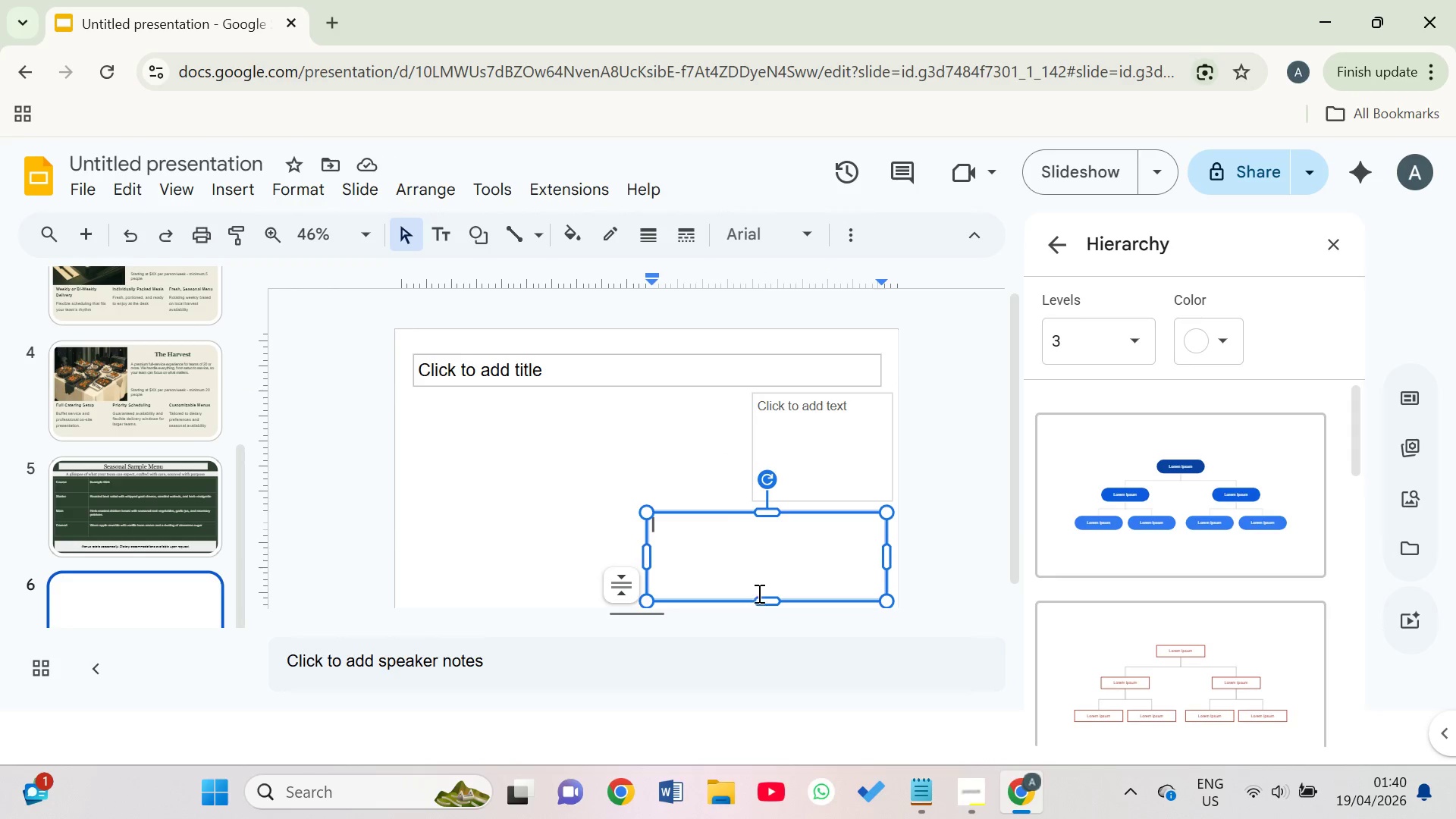 
left_click_drag(start_coordinate=[761, 602], to_coordinate=[764, 576])
 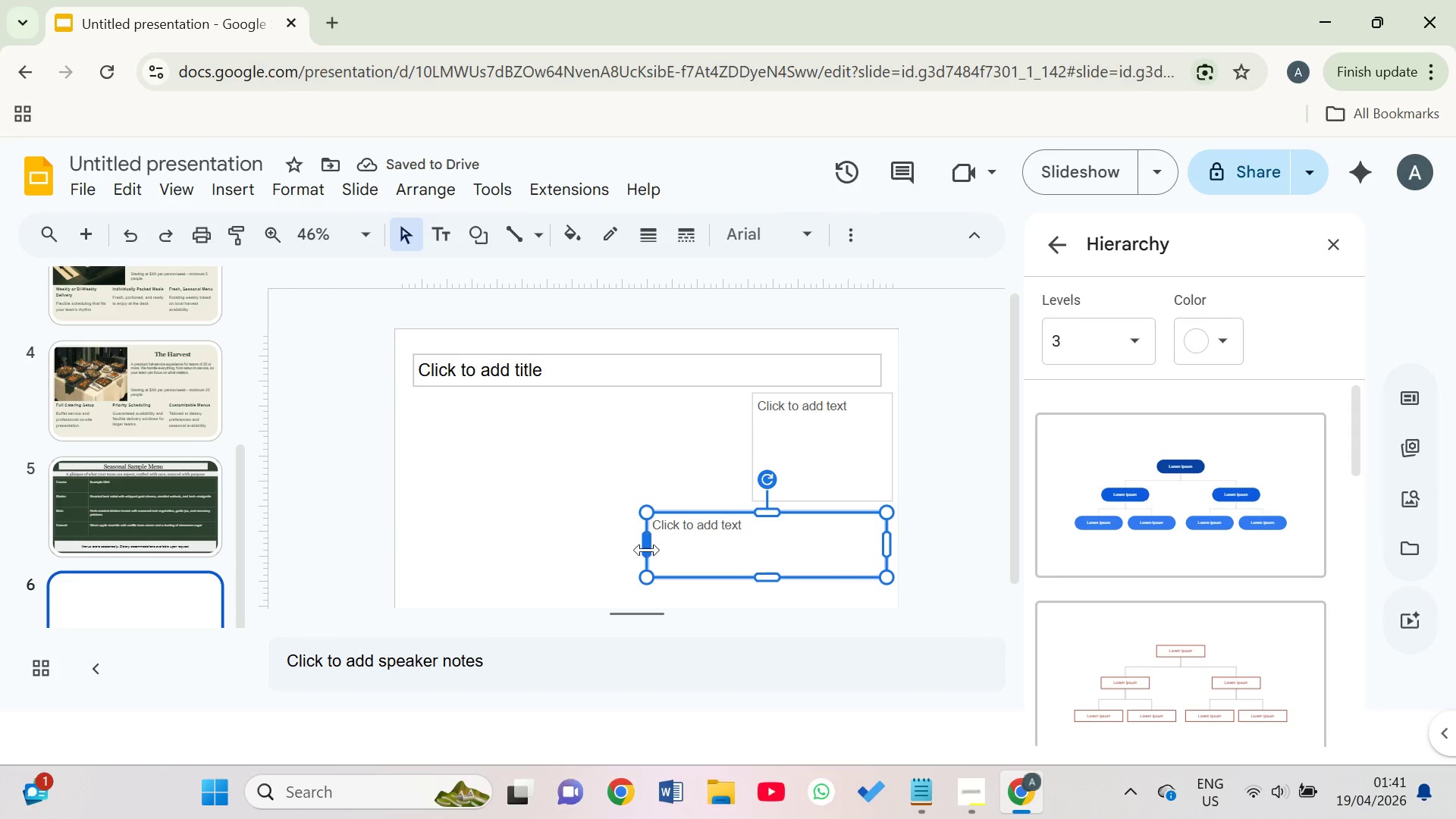 
left_click_drag(start_coordinate=[642, 546], to_coordinate=[611, 554])
 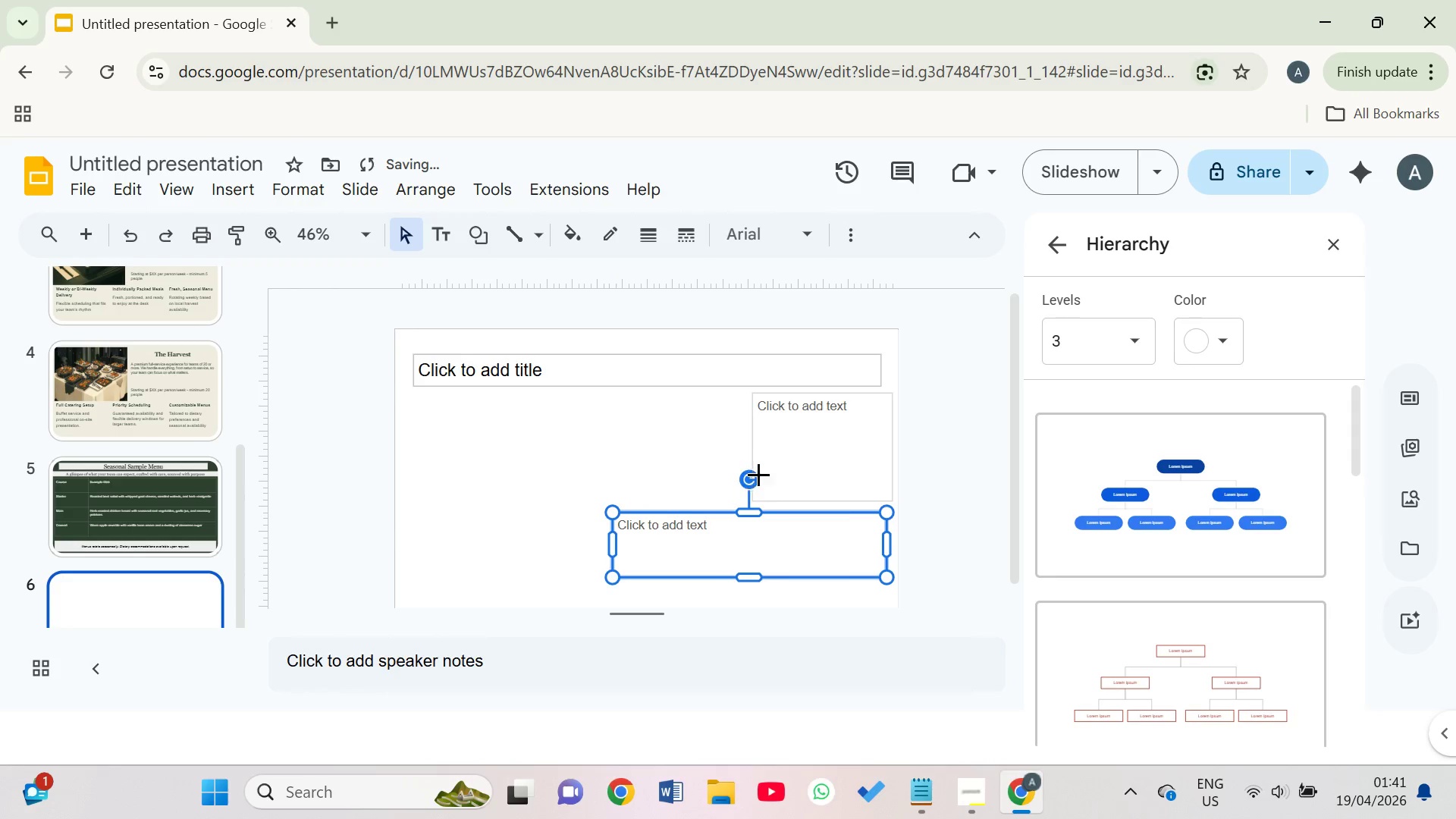 
left_click([778, 435])
 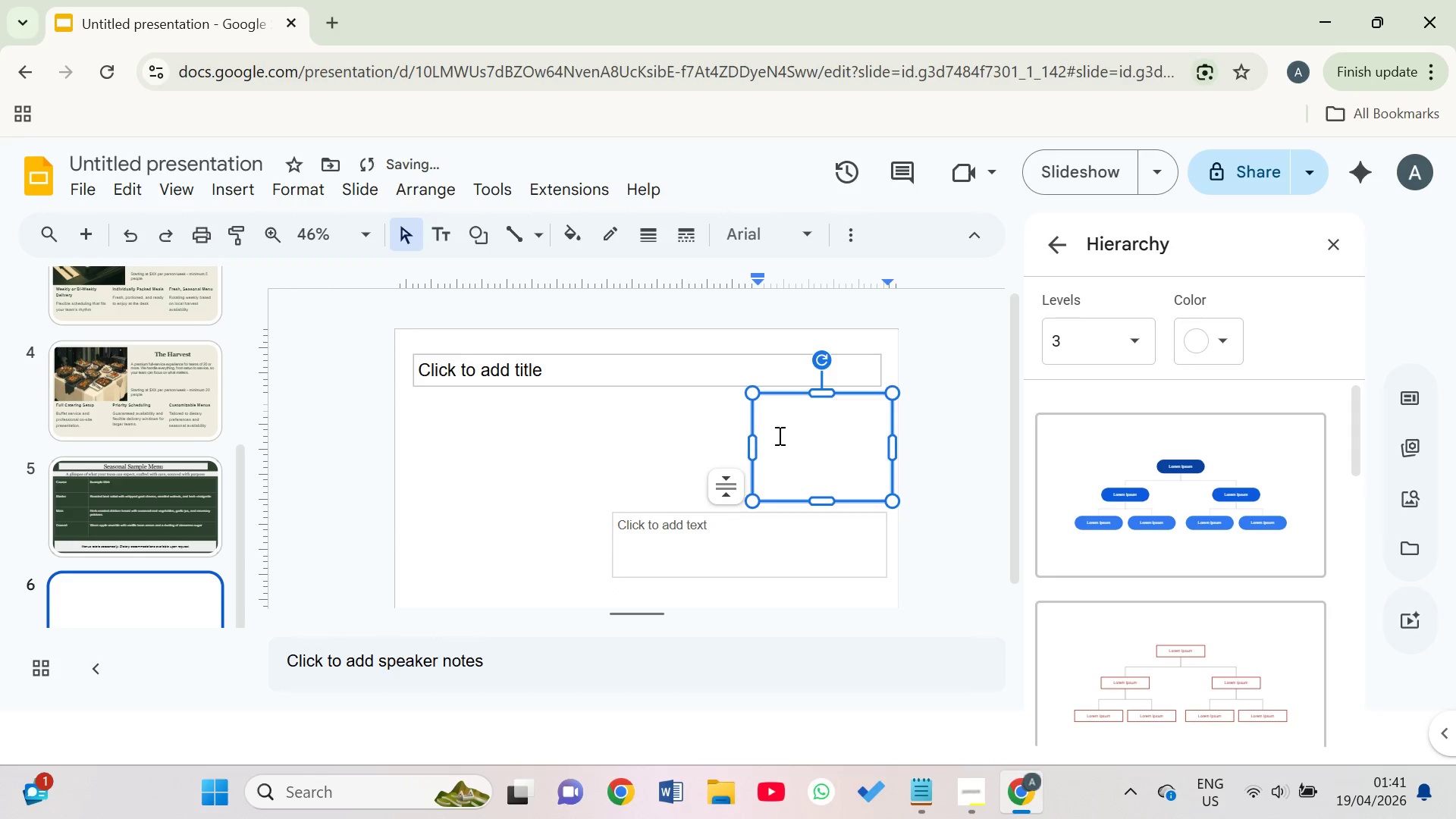 
key(Control+D)
 